 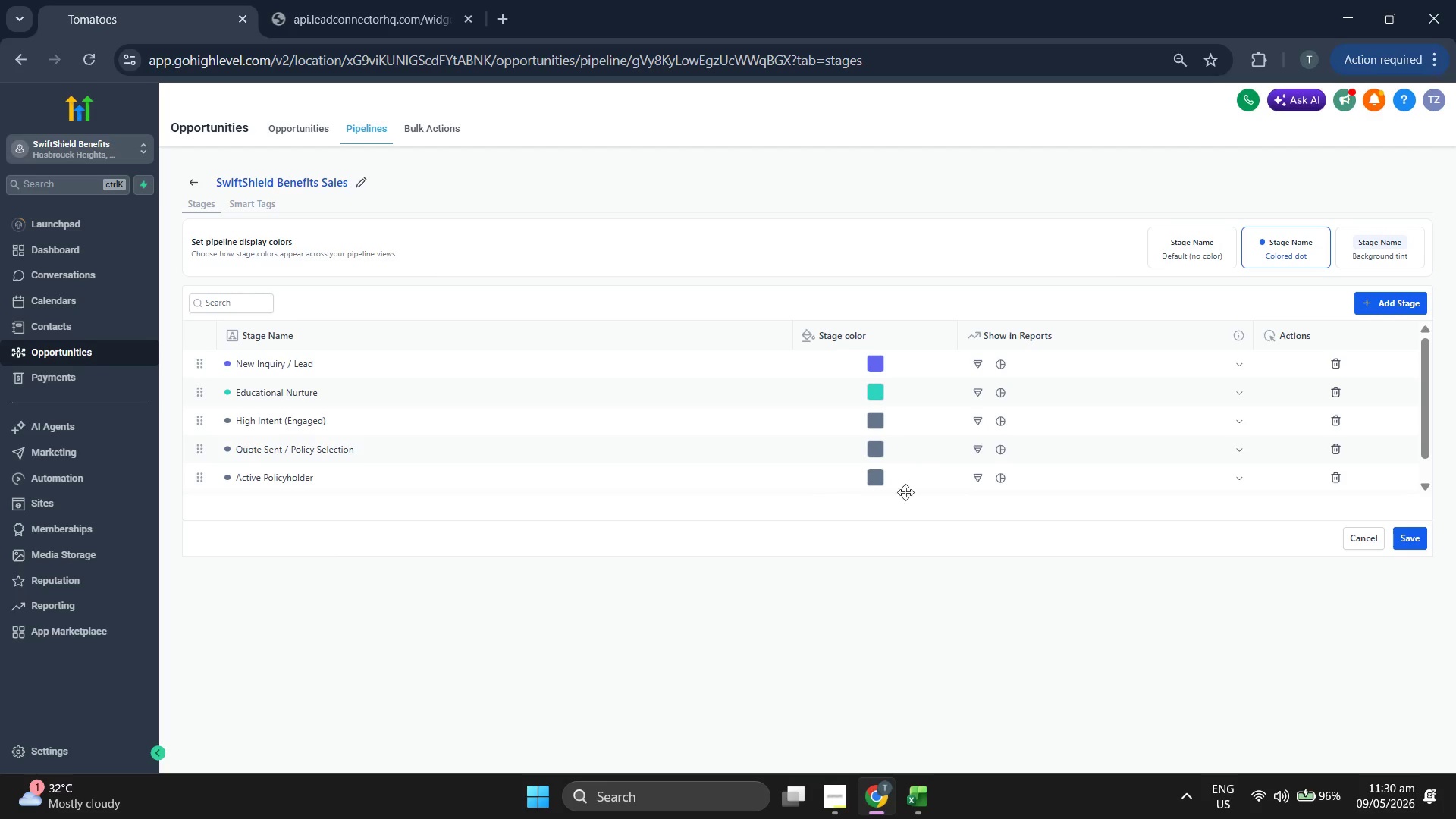 
left_click([879, 398])
 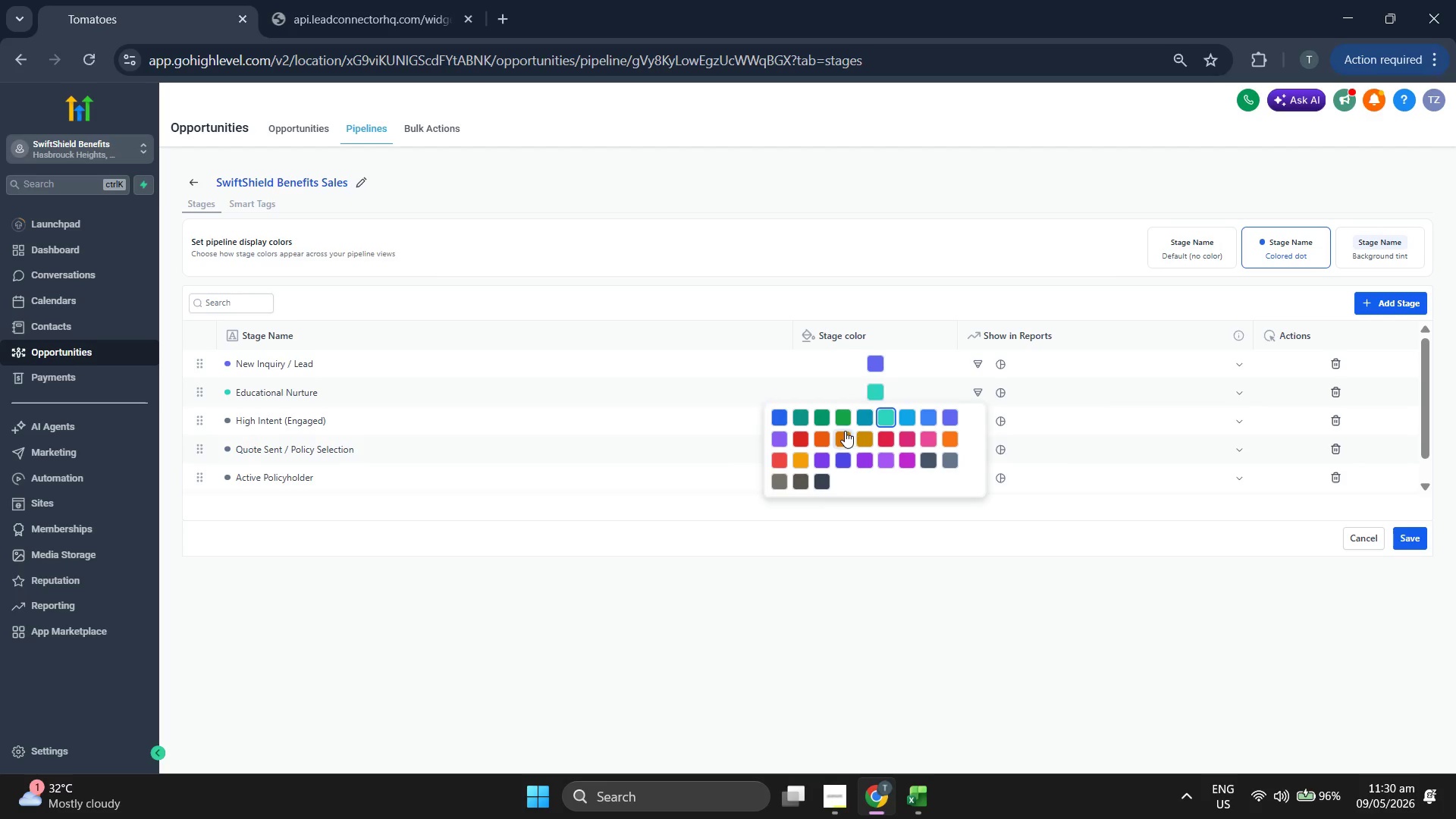 
left_click([843, 433])
 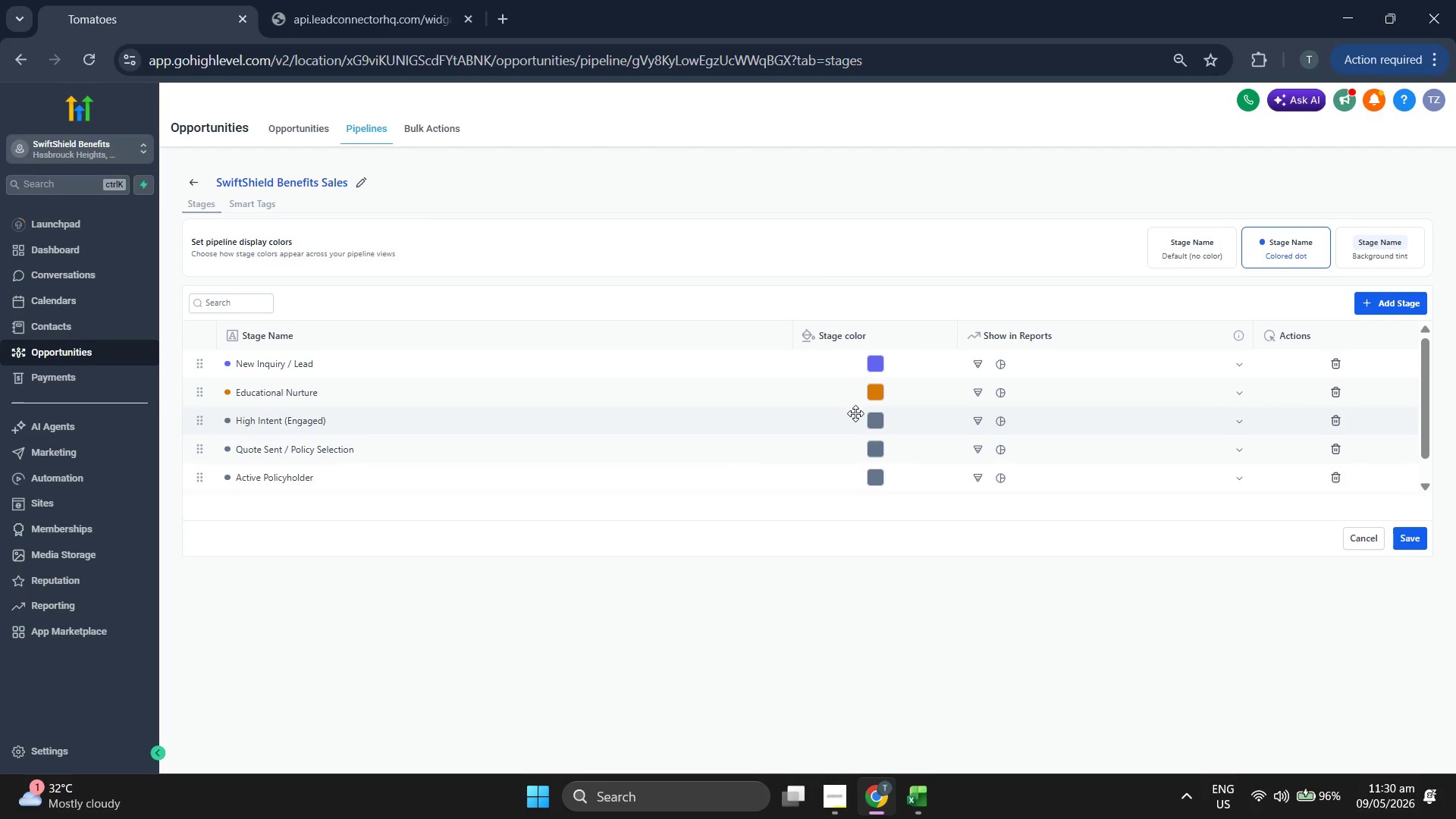 
left_click([872, 423])
 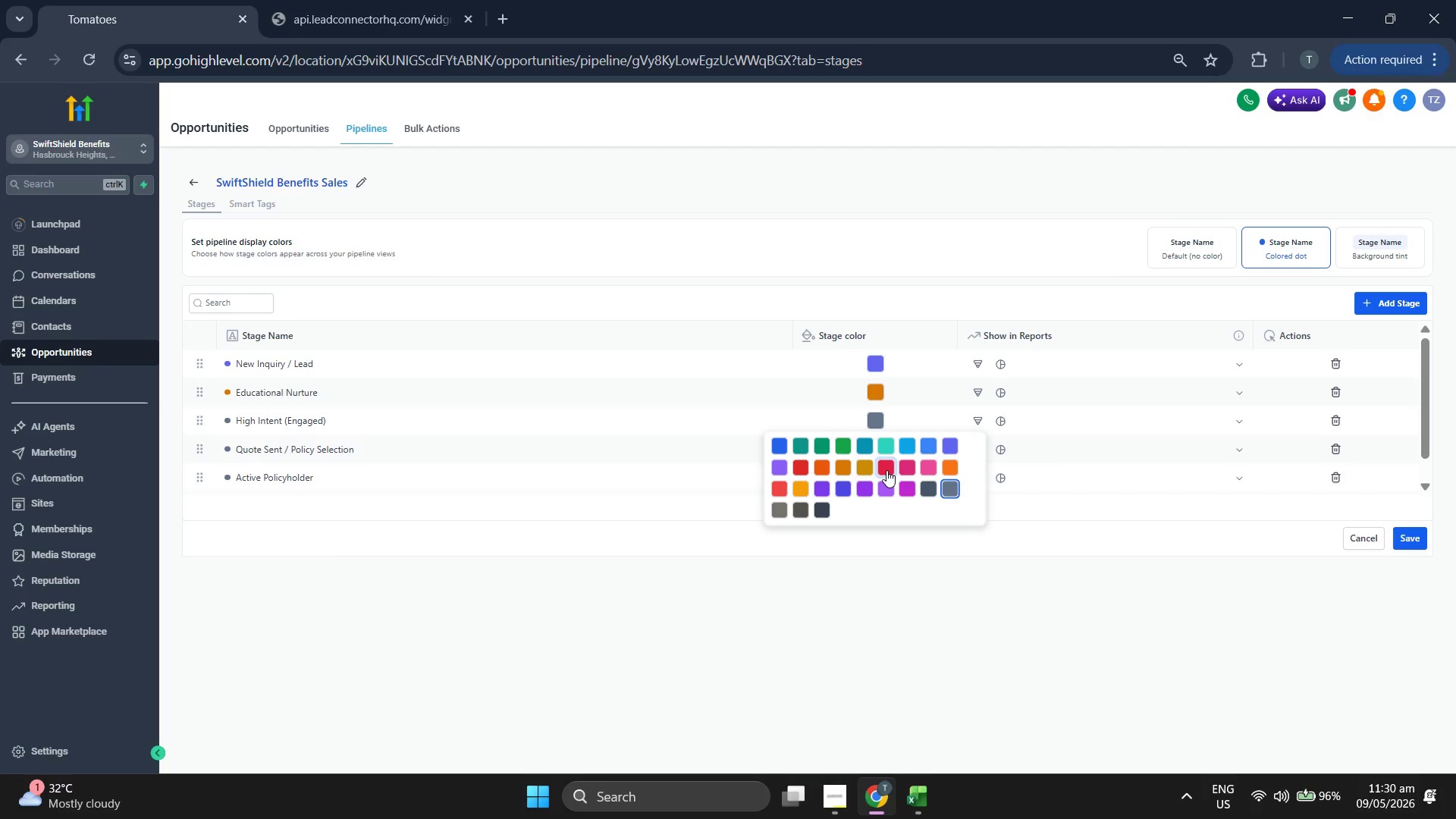 
left_click([886, 470])
 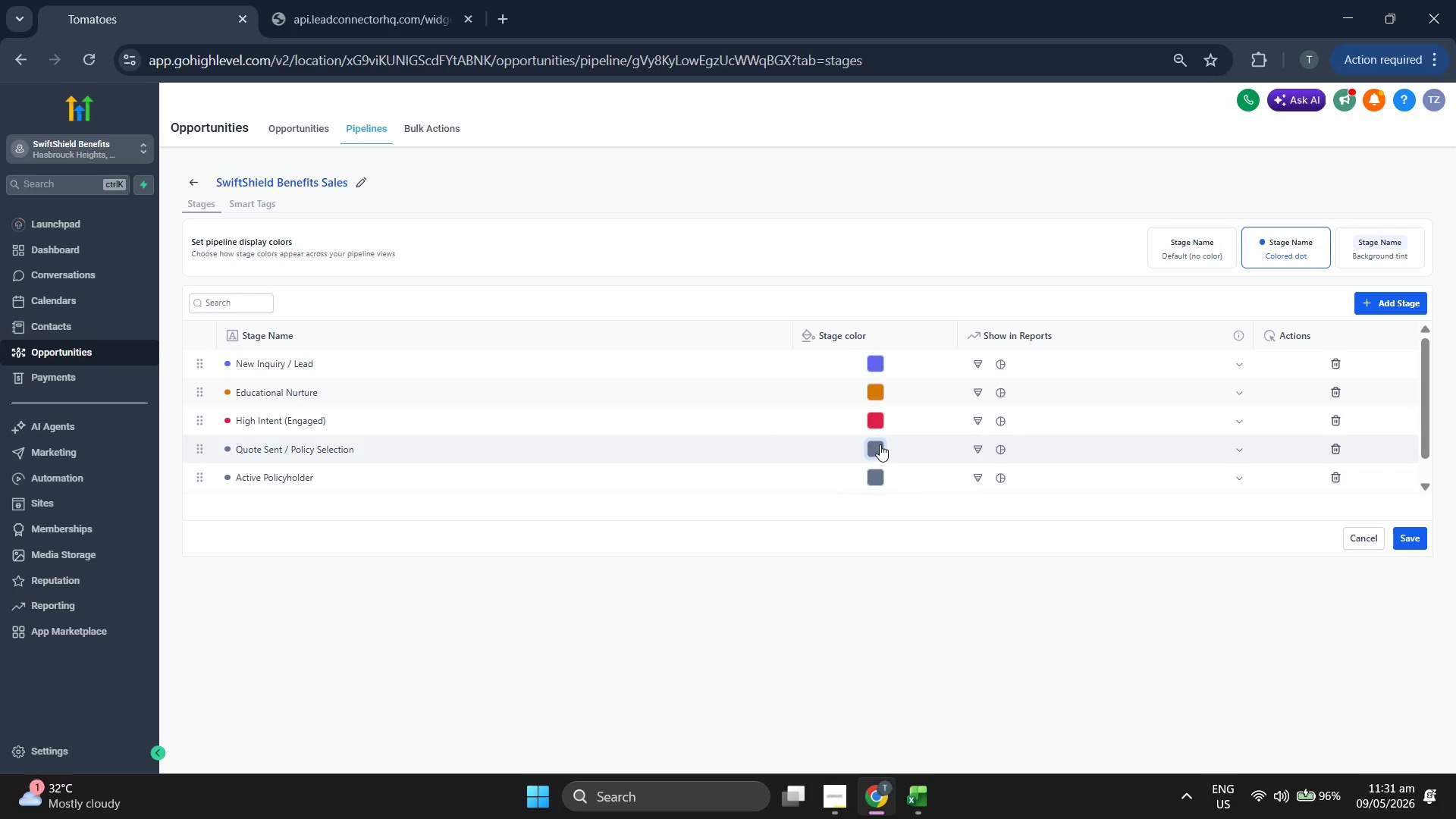 
left_click([880, 444])
 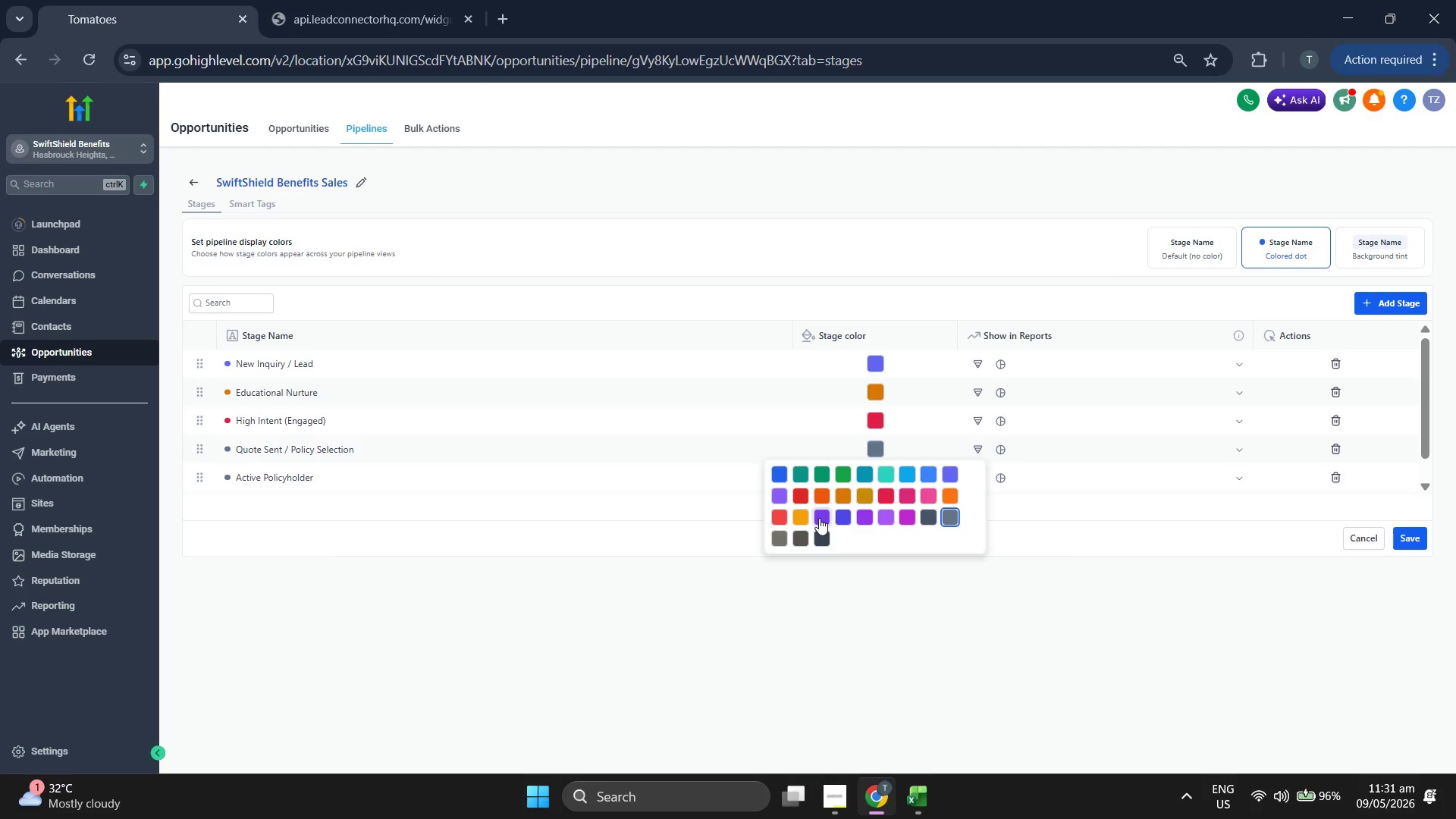 
wait(14.52)
 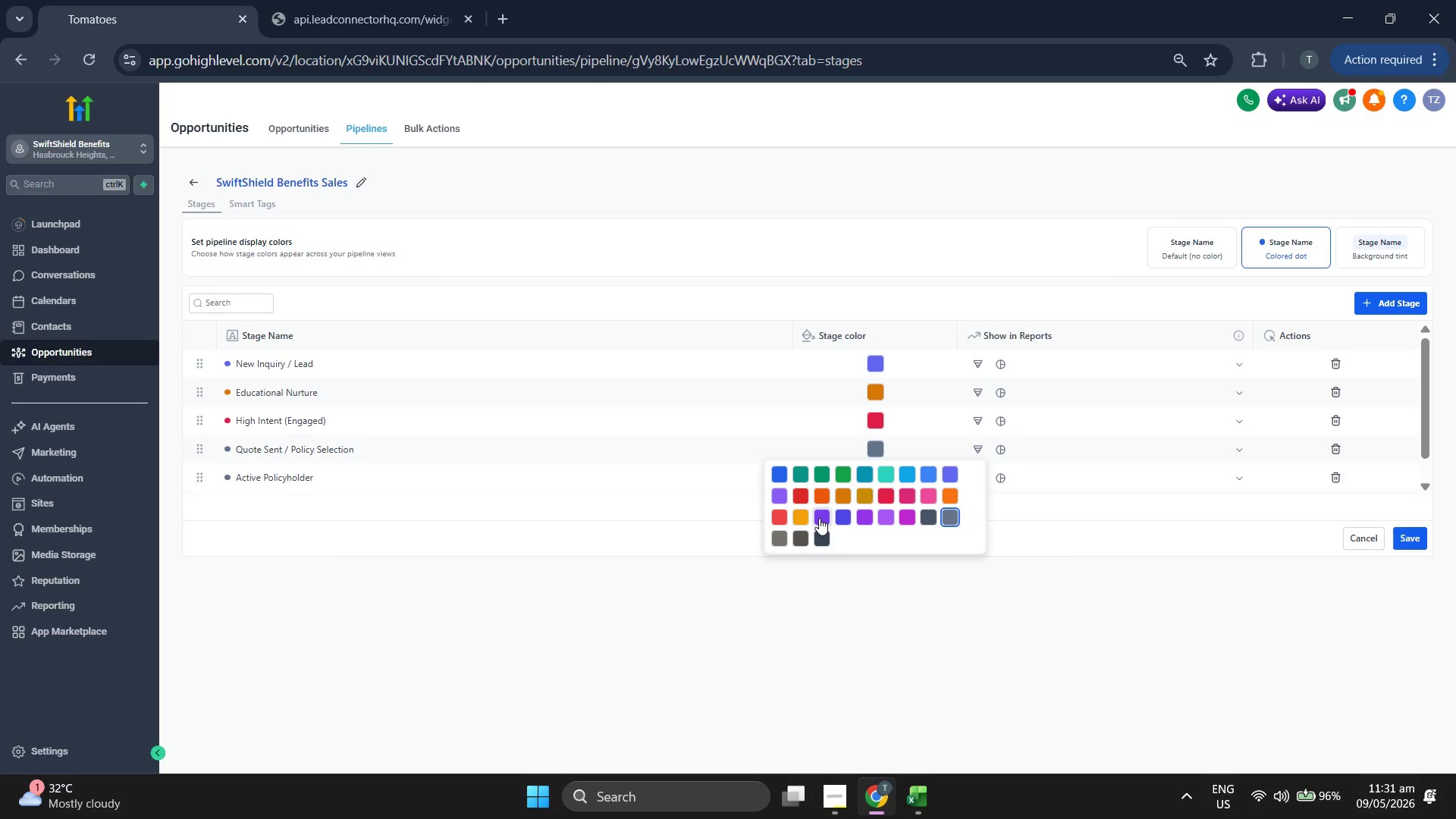 
left_click([847, 473])
 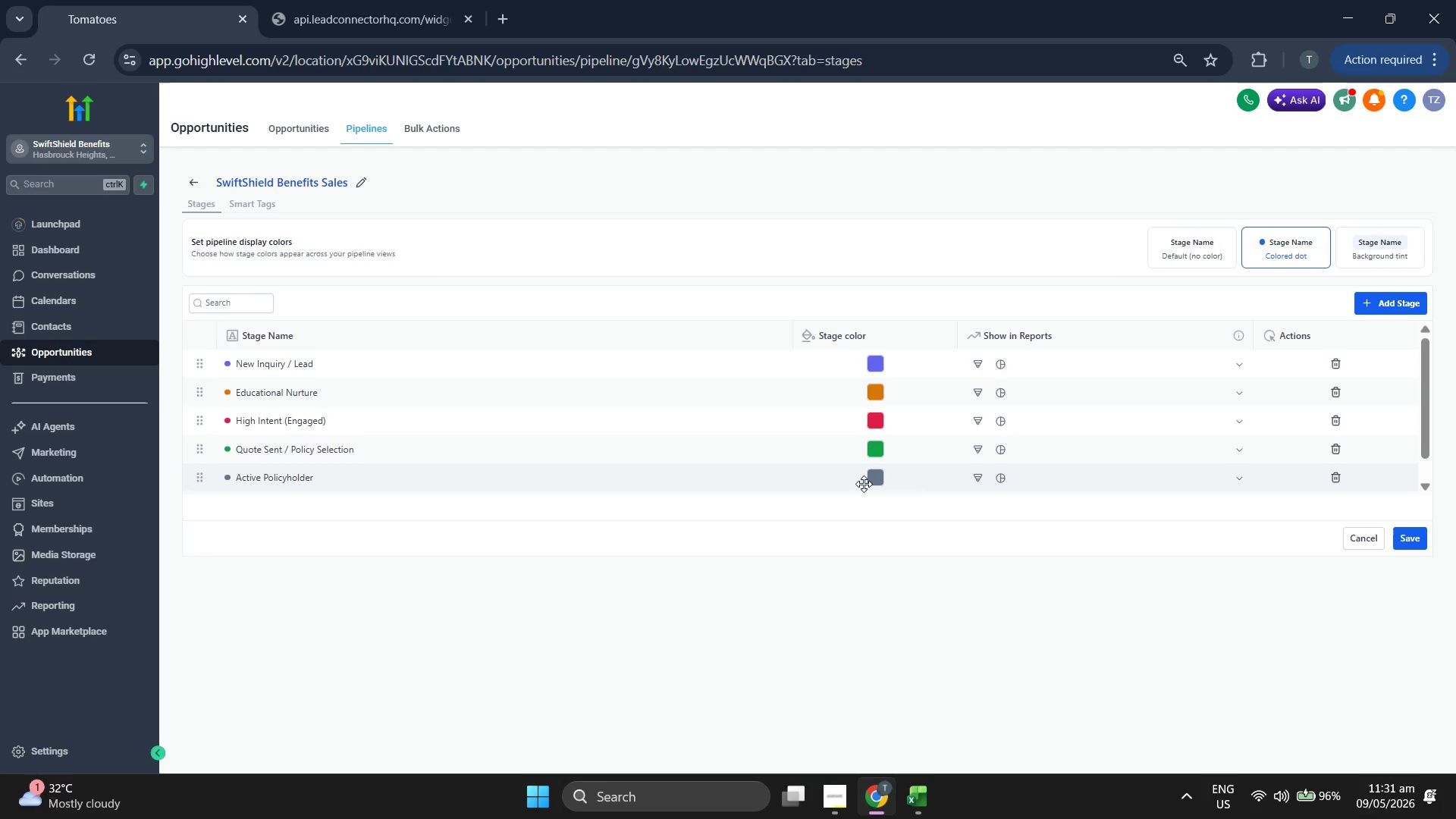 
left_click([874, 483])
 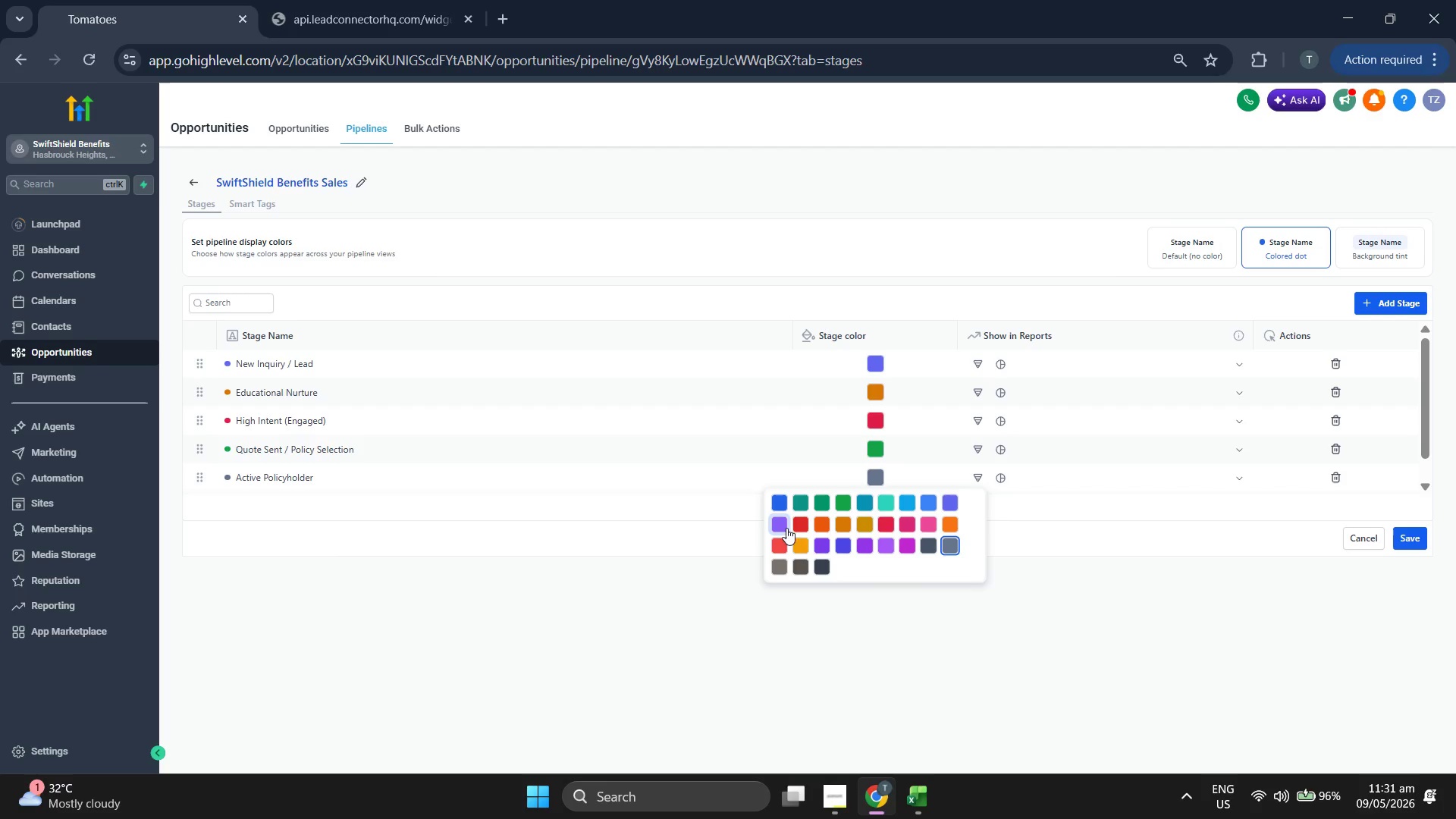 
wait(8.22)
 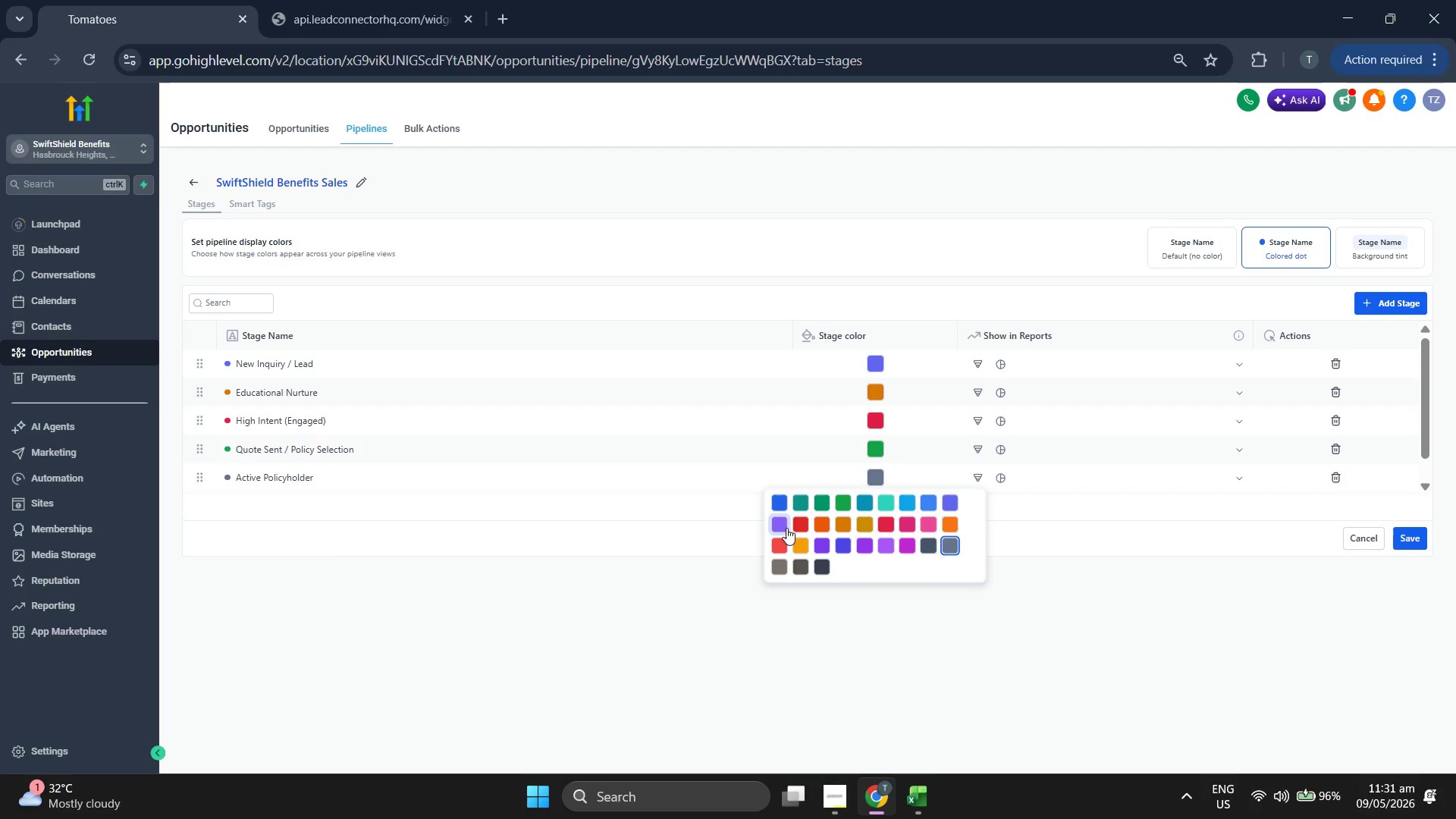 
left_click([883, 506])
 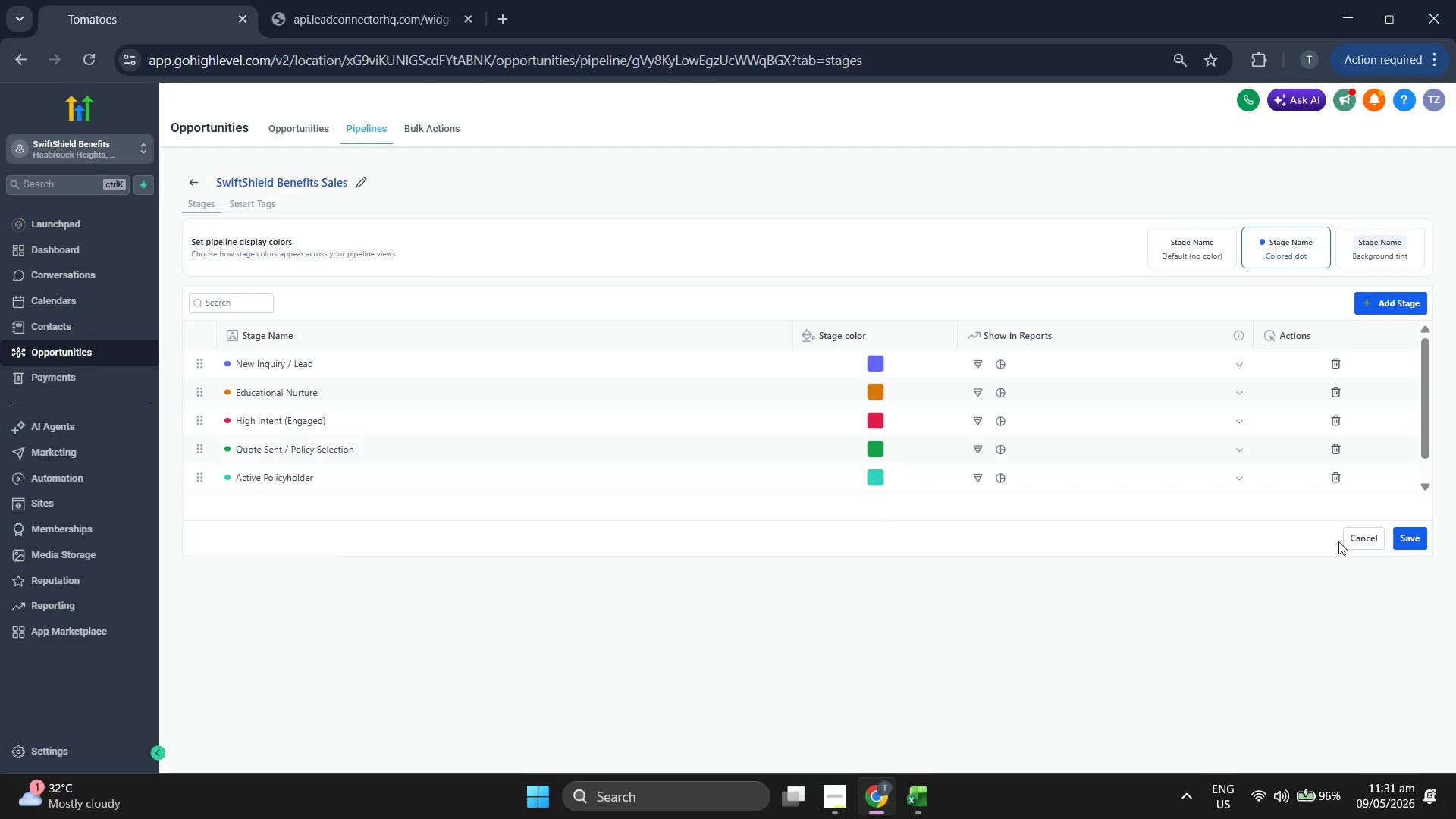 
left_click([1407, 526])
 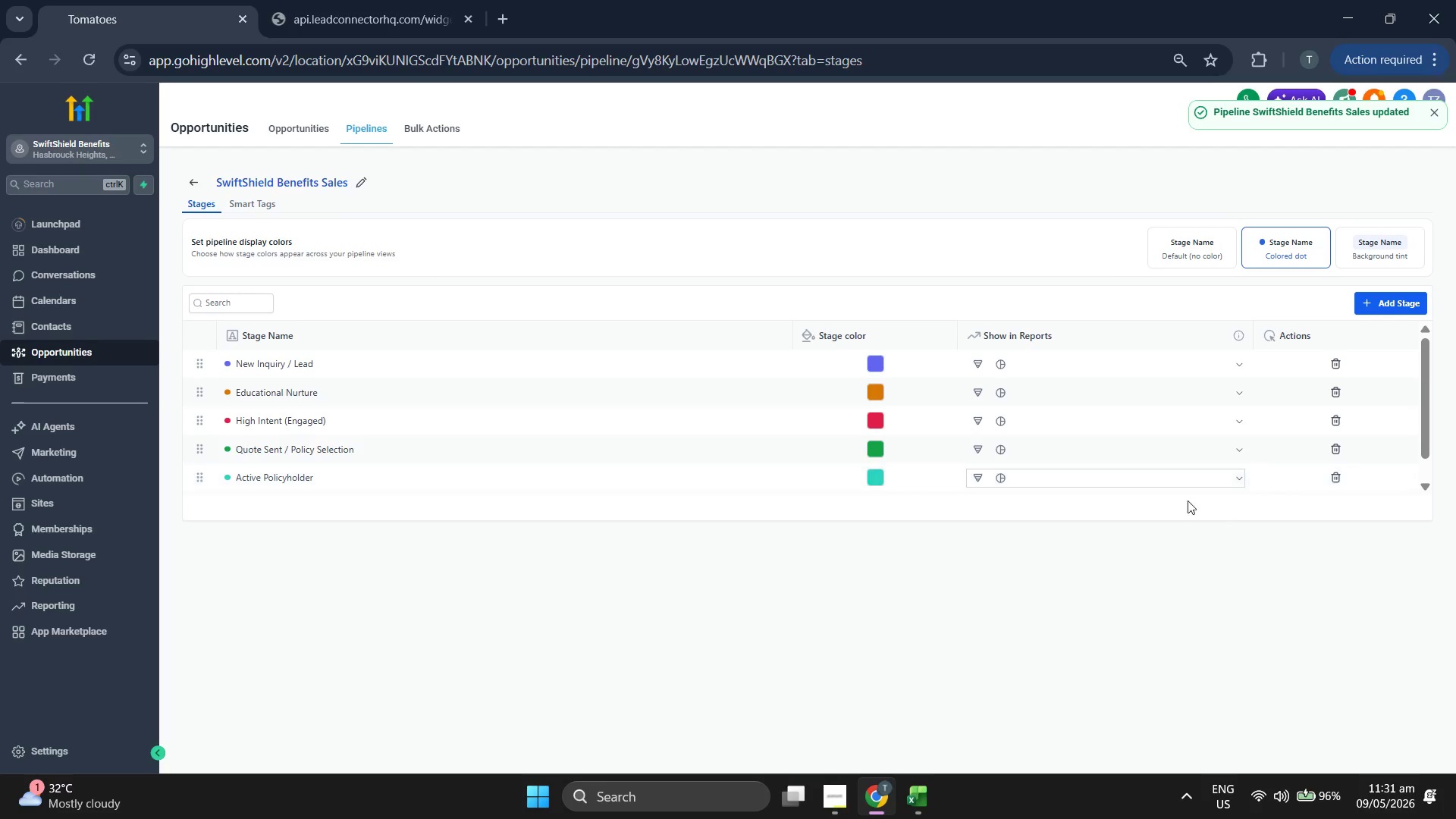 
left_click([1202, 250])
 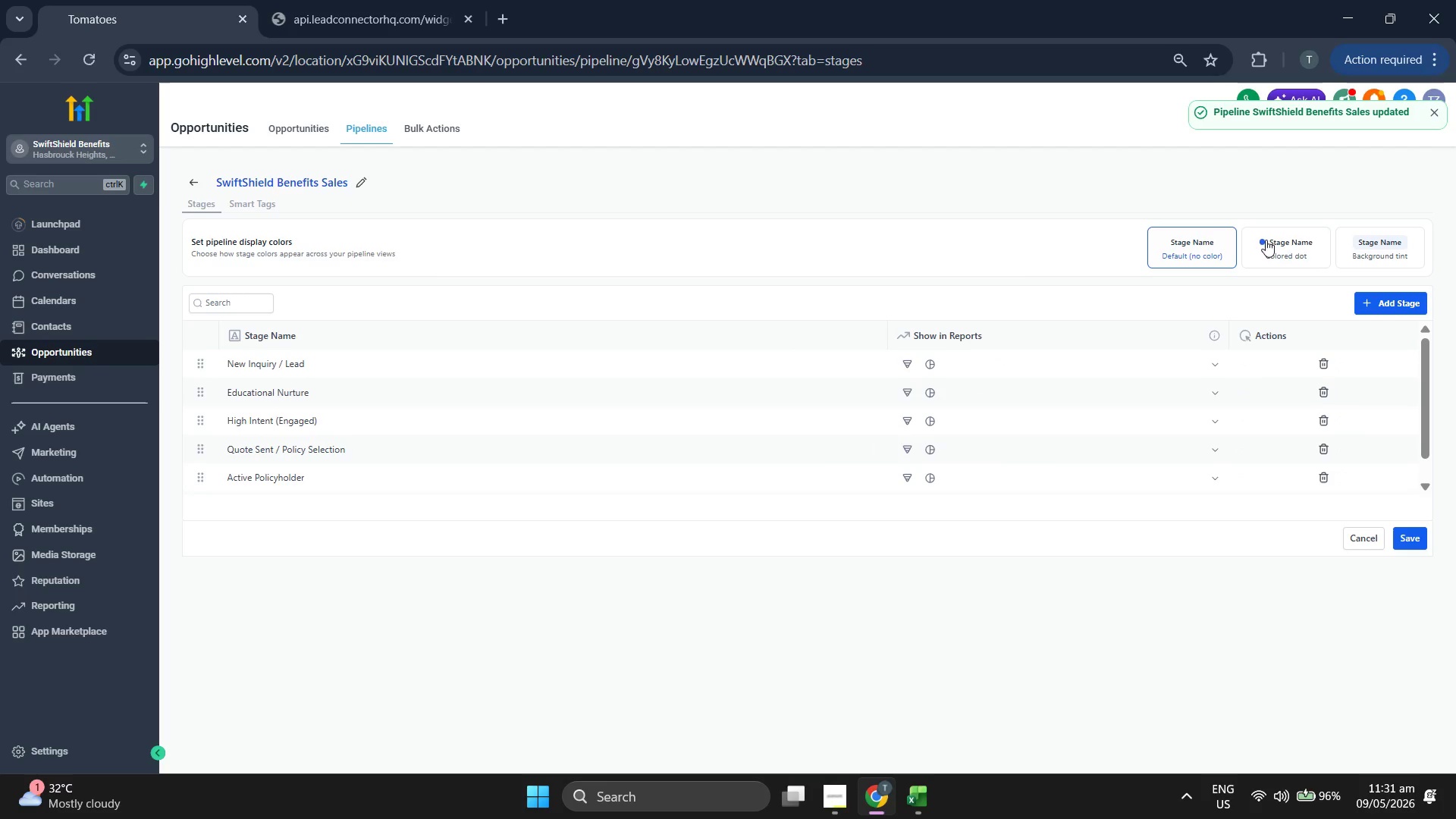 
left_click([1301, 240])
 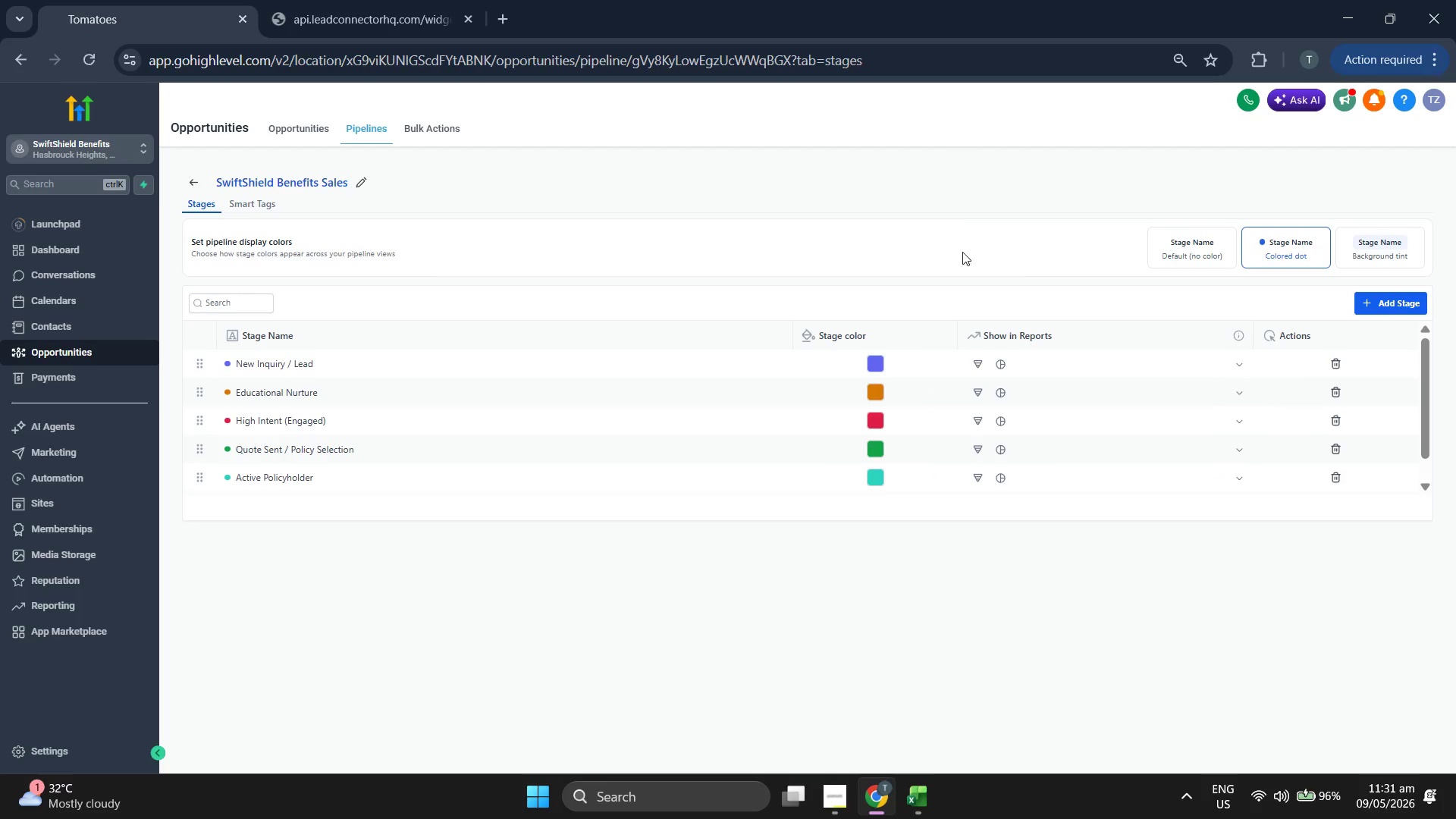 
wait(5.48)
 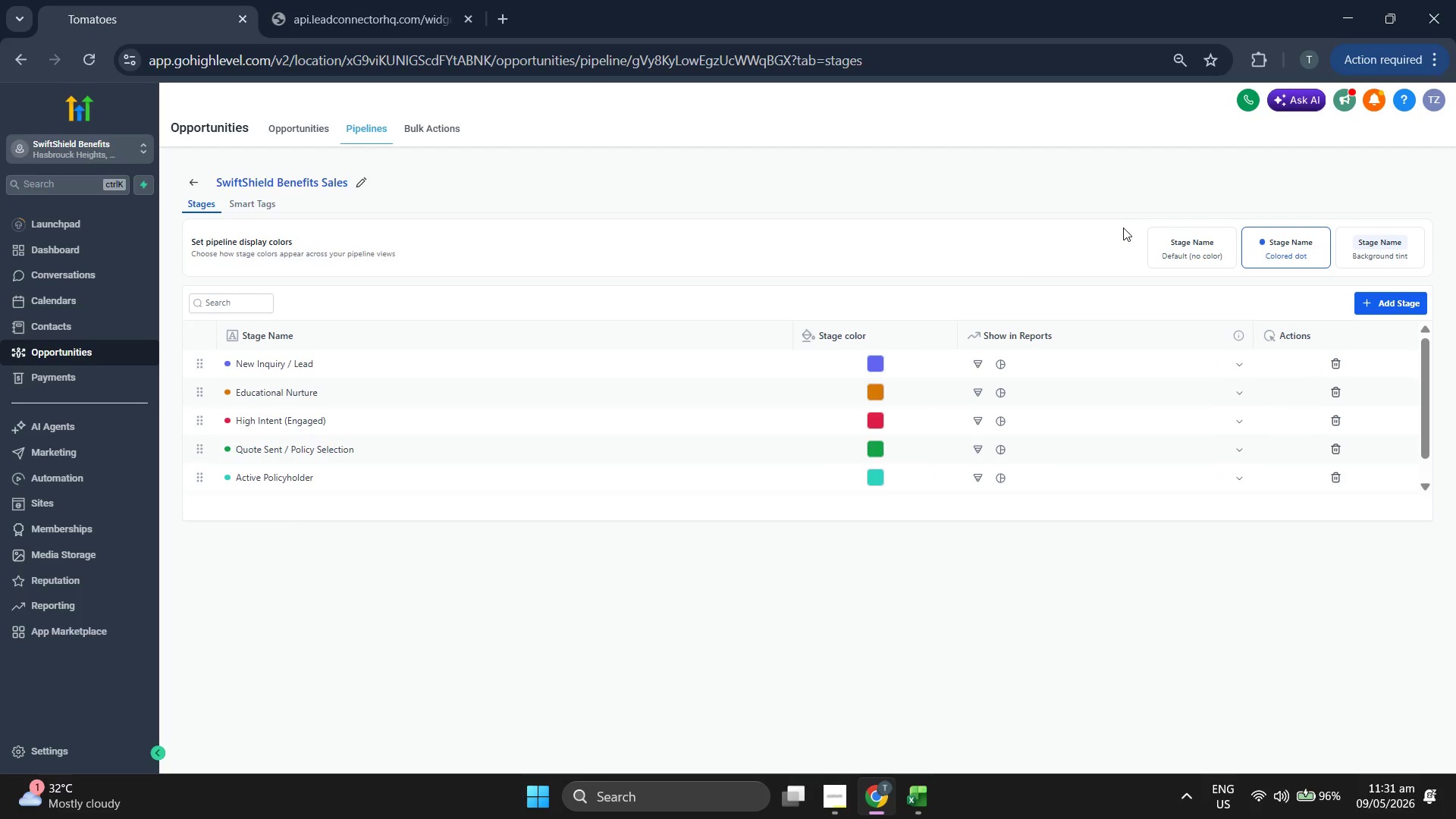 
left_click([293, 127])
 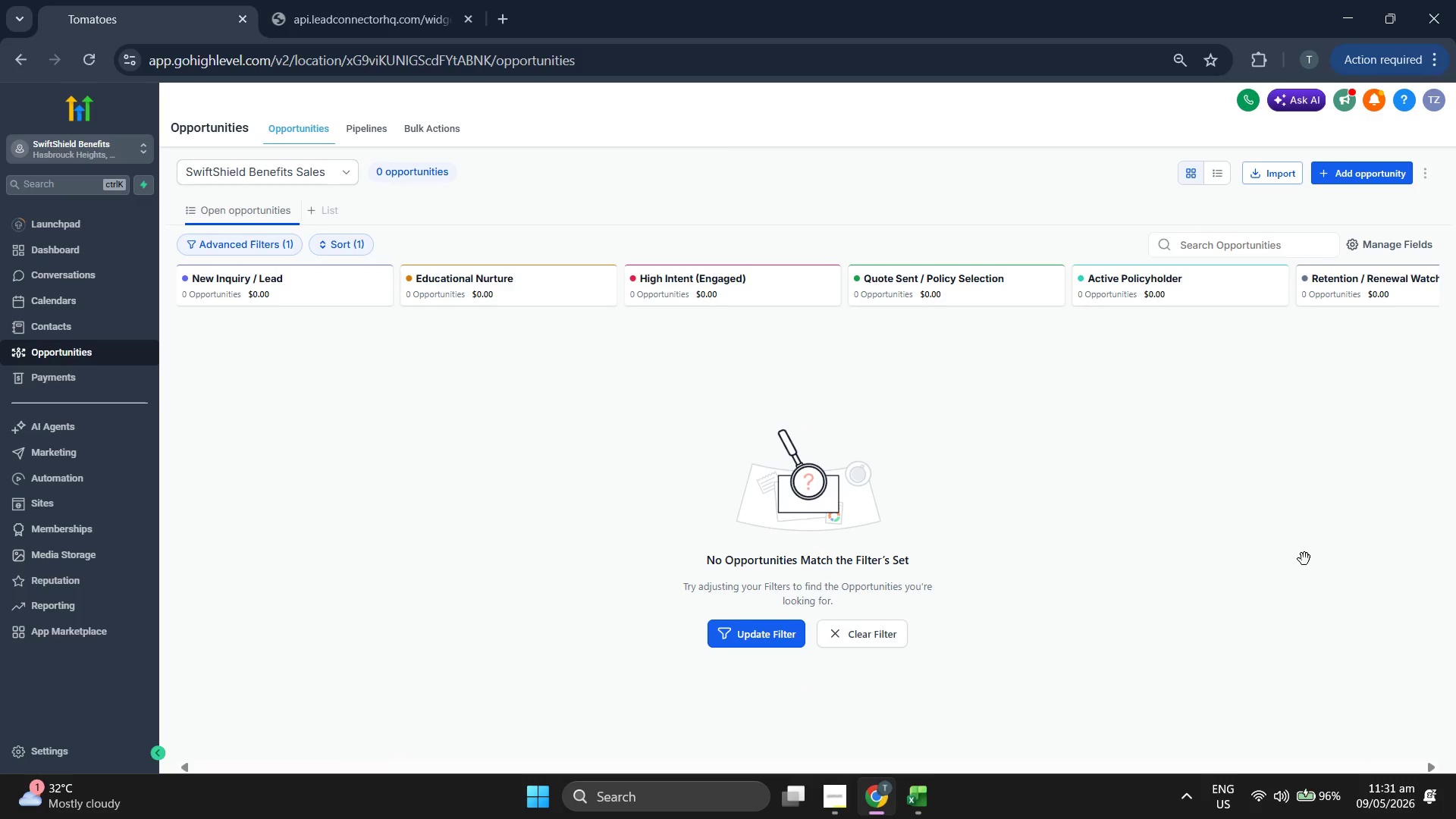 
wait(9.95)
 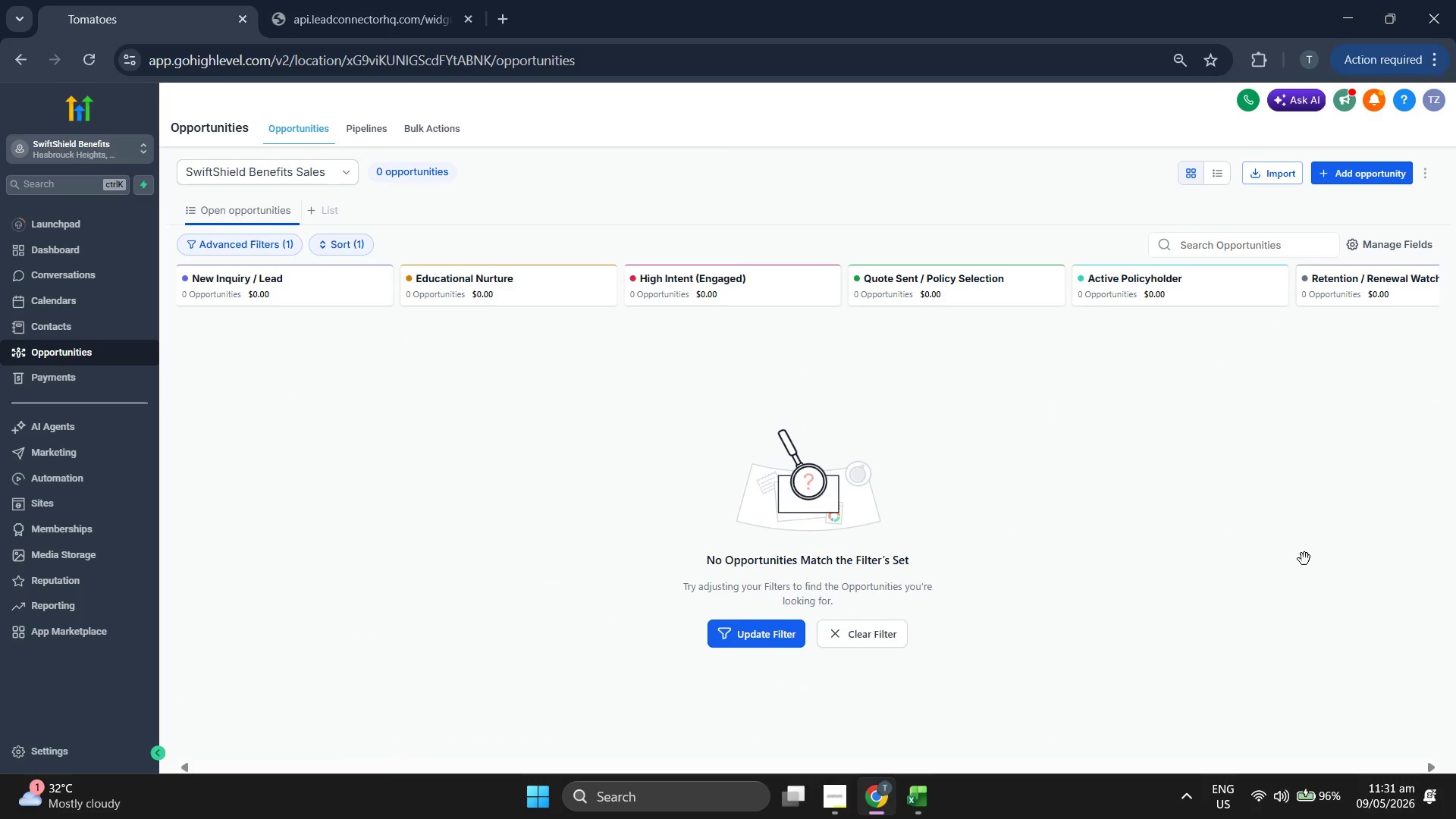 
left_click([1197, 428])
 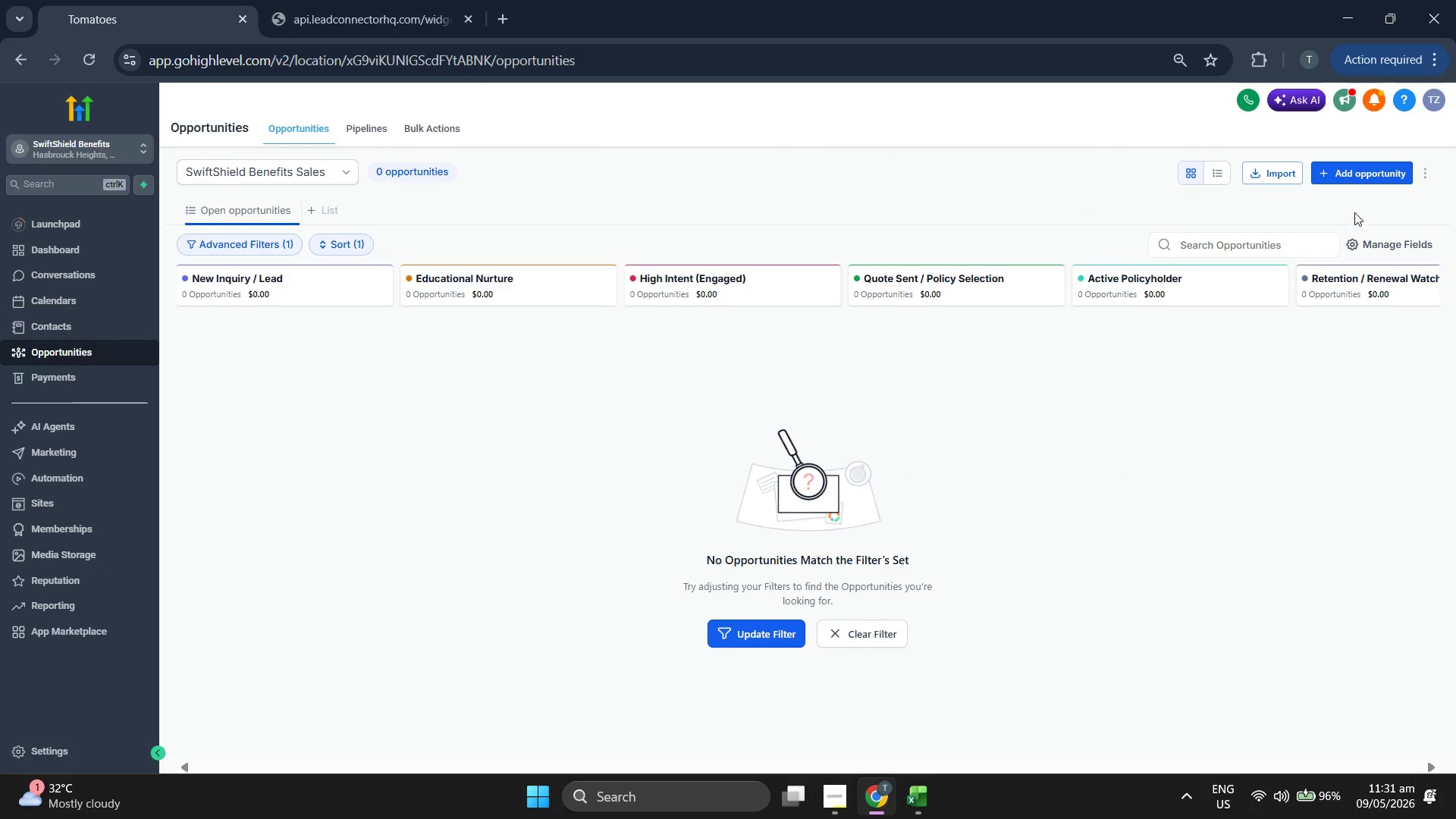 
left_click([1374, 187])
 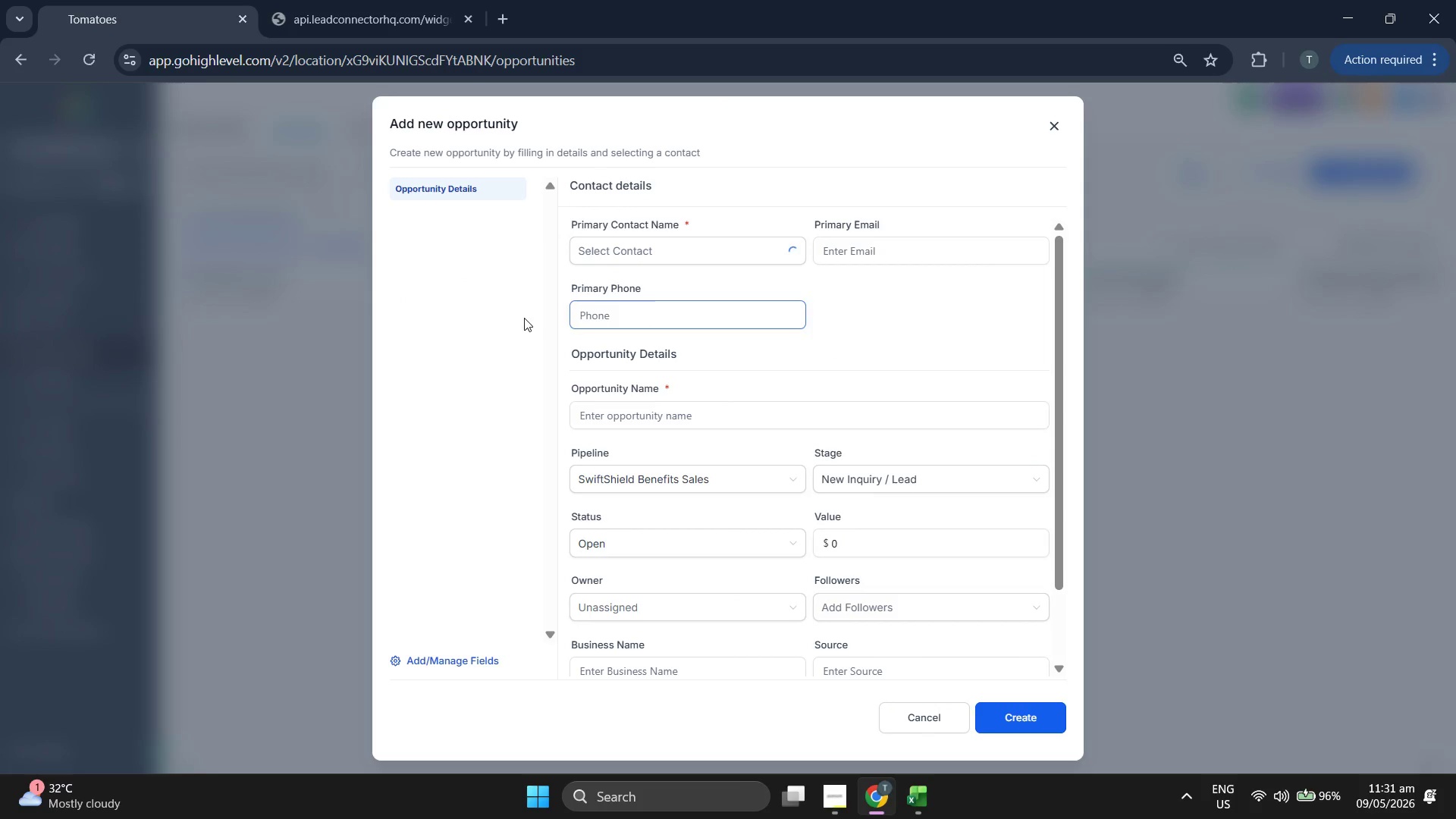 
left_click([668, 256])
 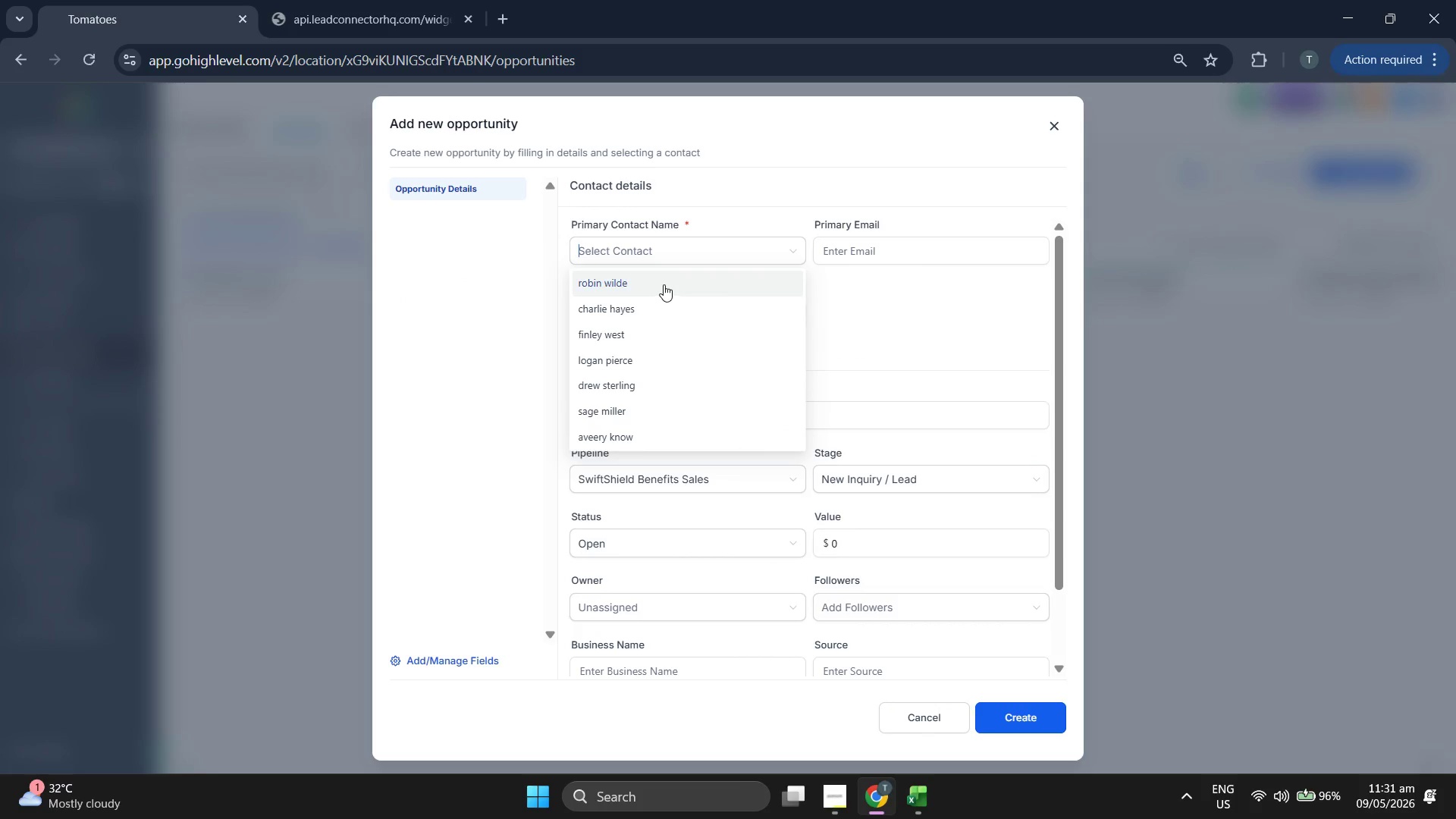 
left_click([953, 328])
 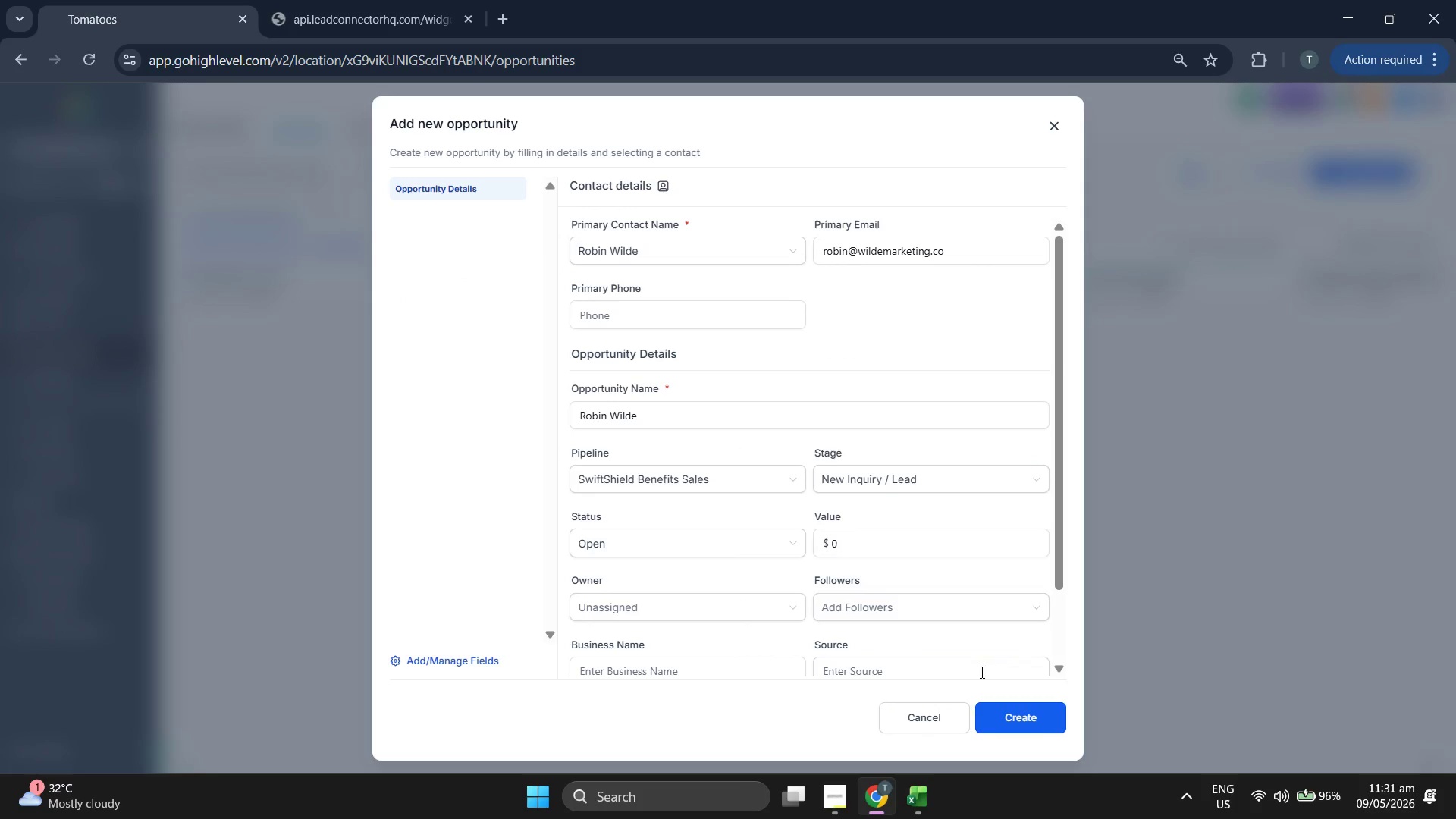 
left_click([1035, 721])
 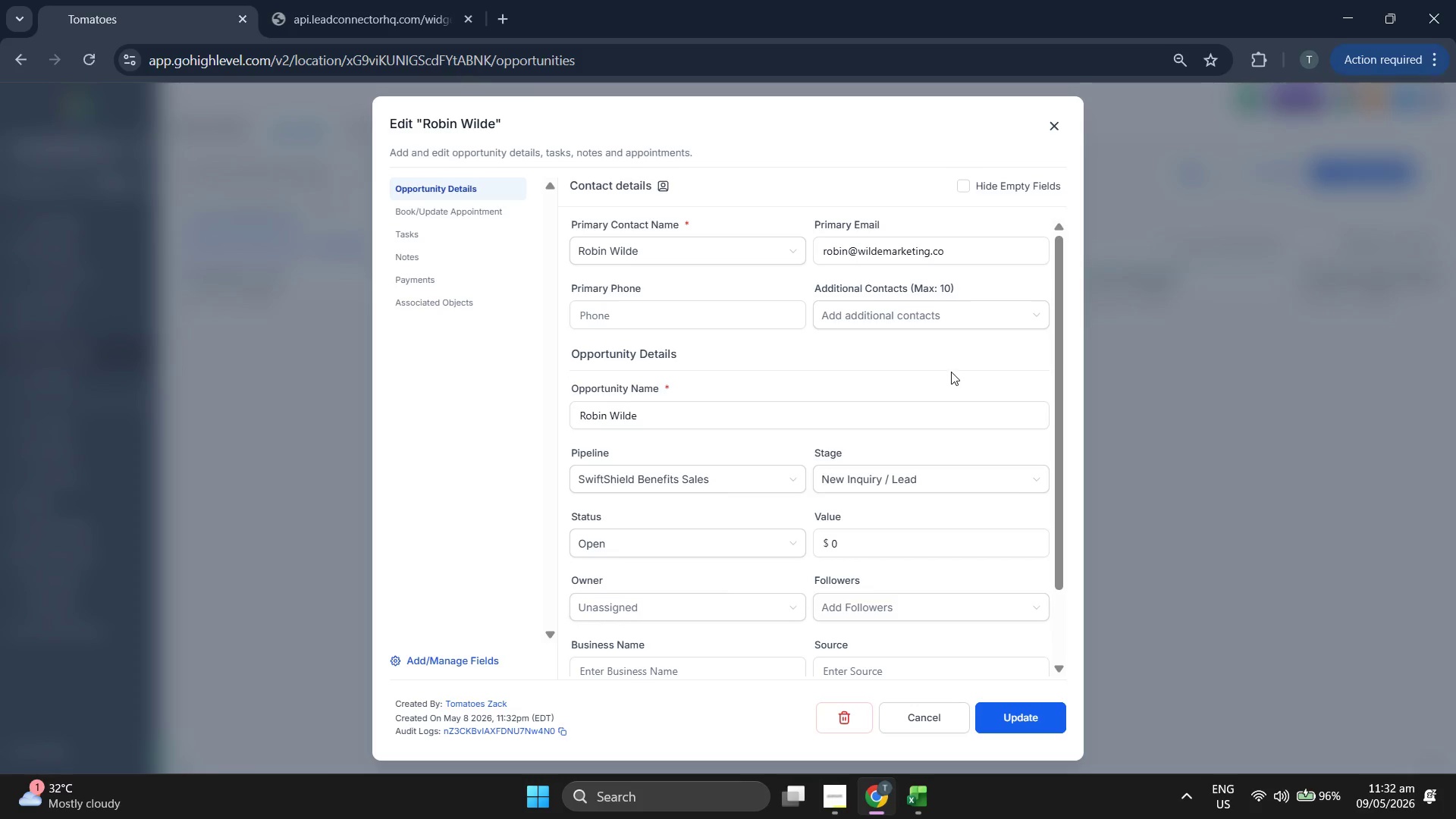 
wait(6.98)
 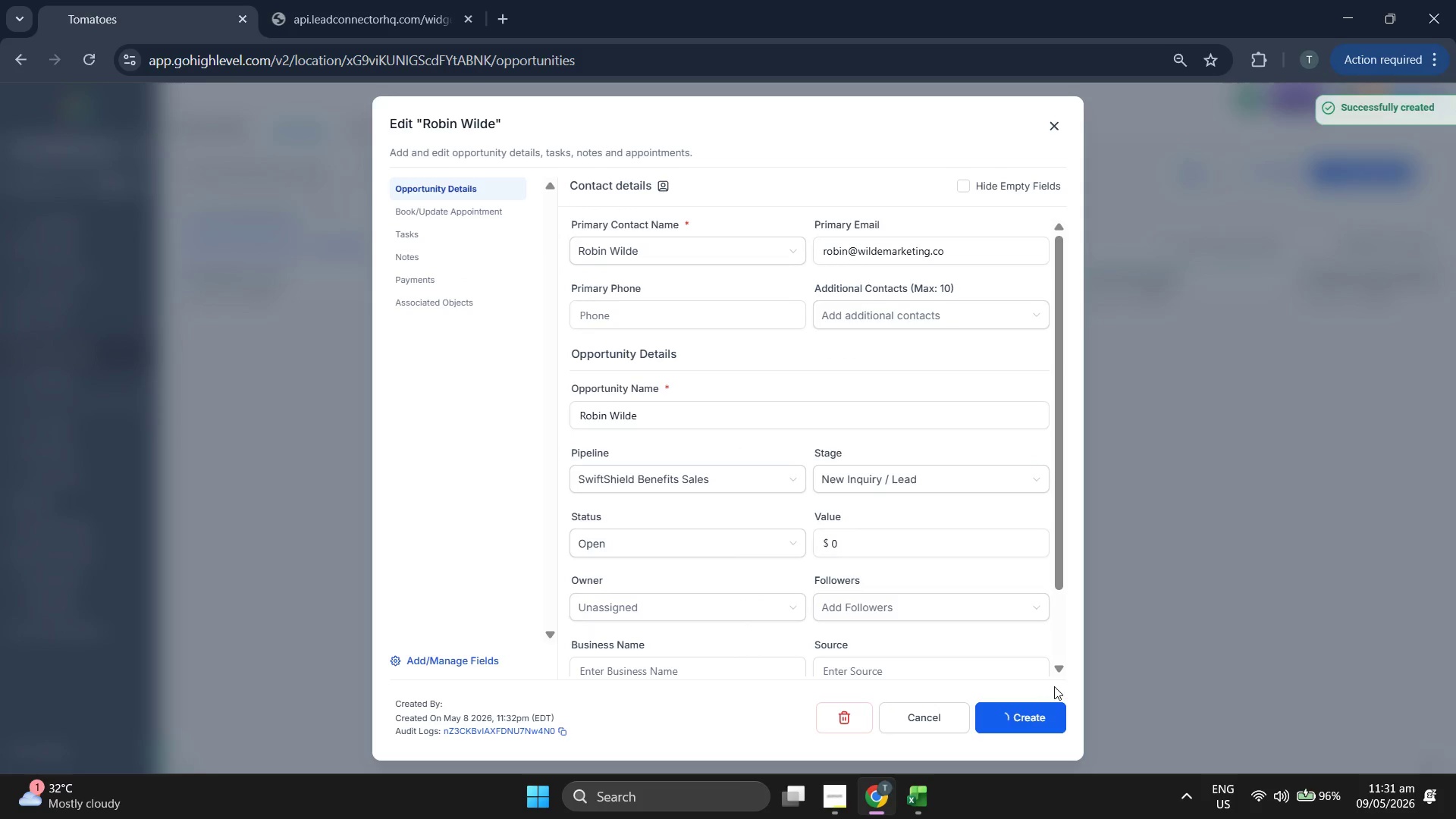 
left_click([1042, 719])
 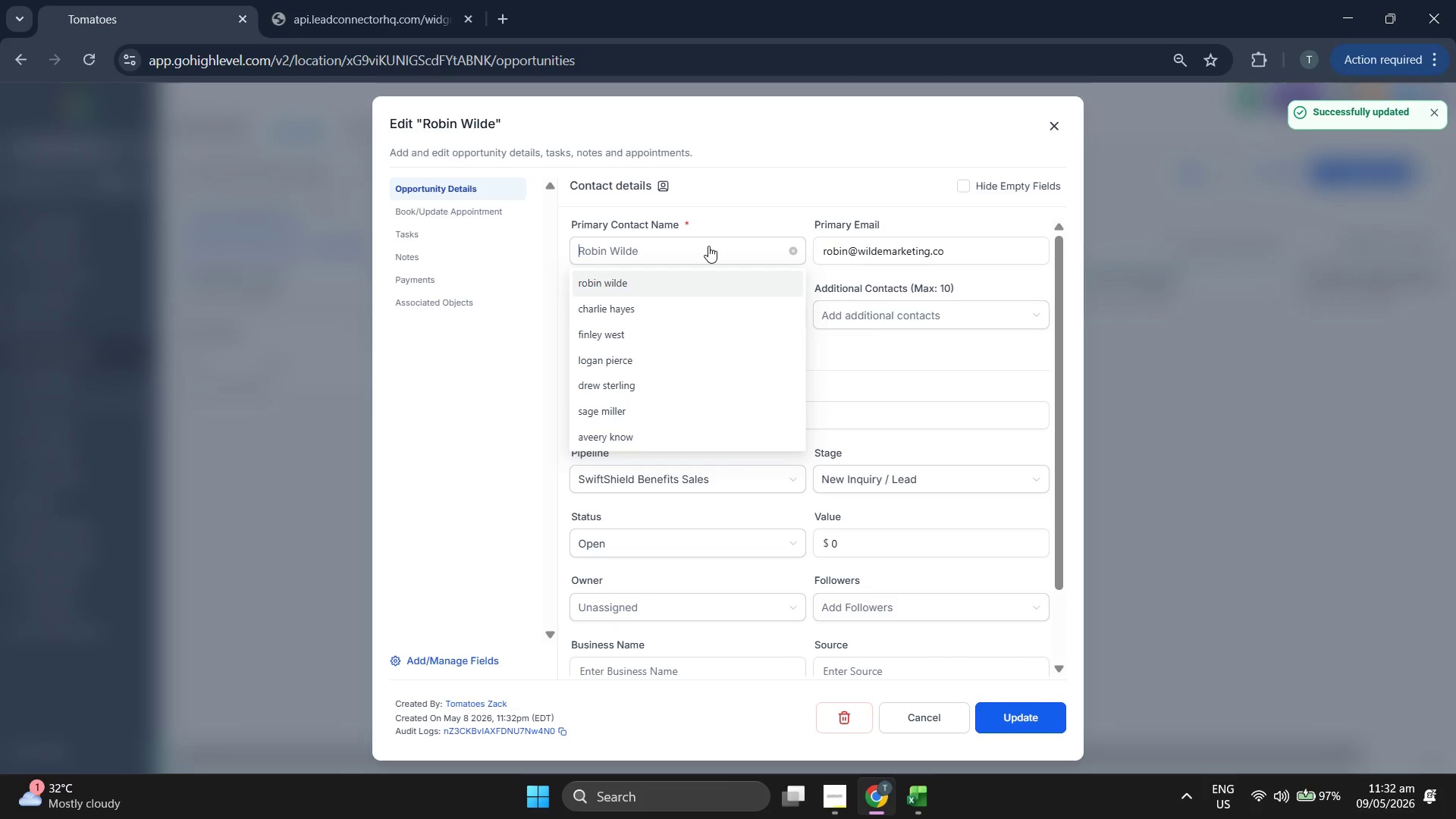 
left_click([686, 312])
 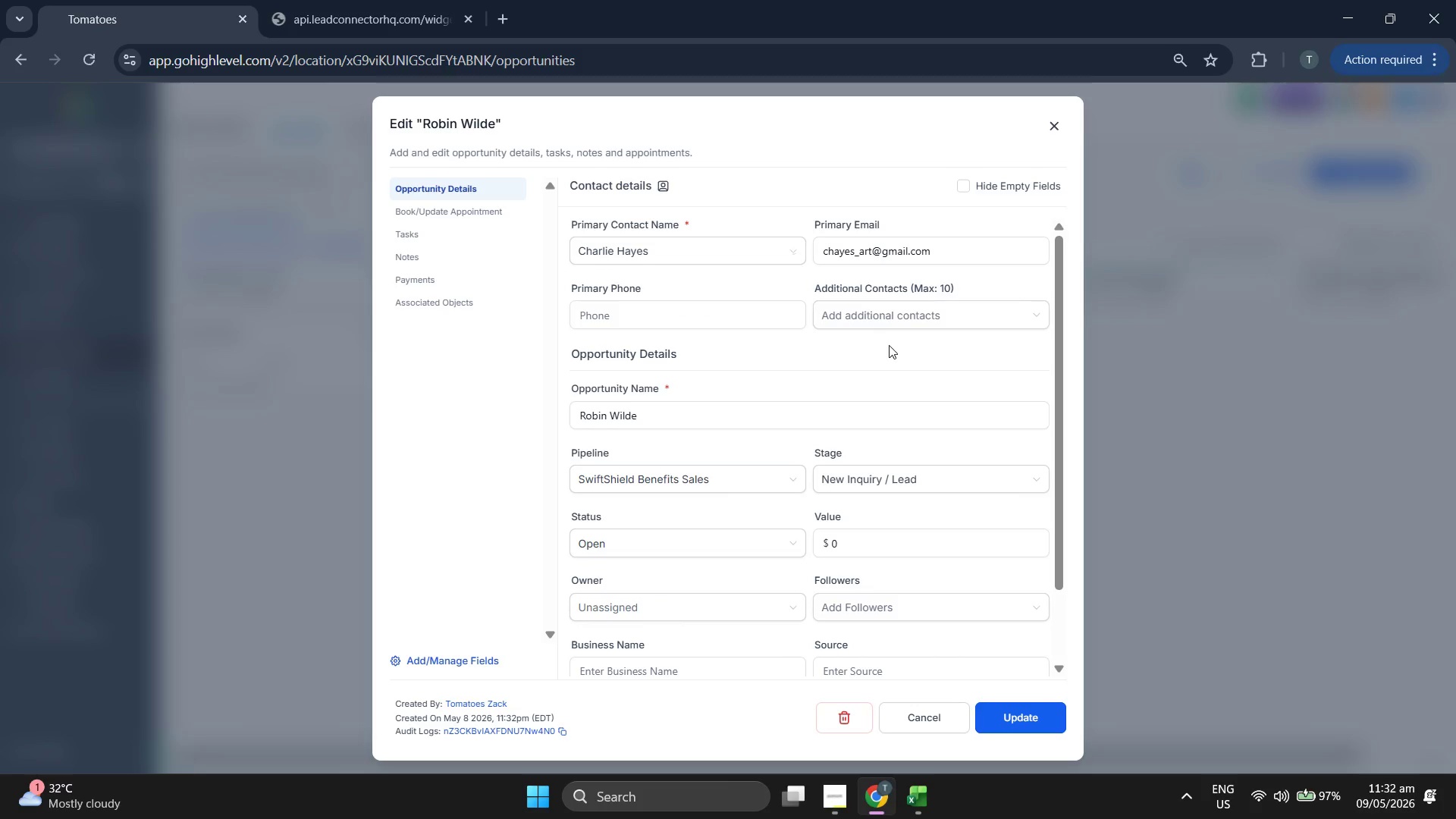 
left_click([892, 347])
 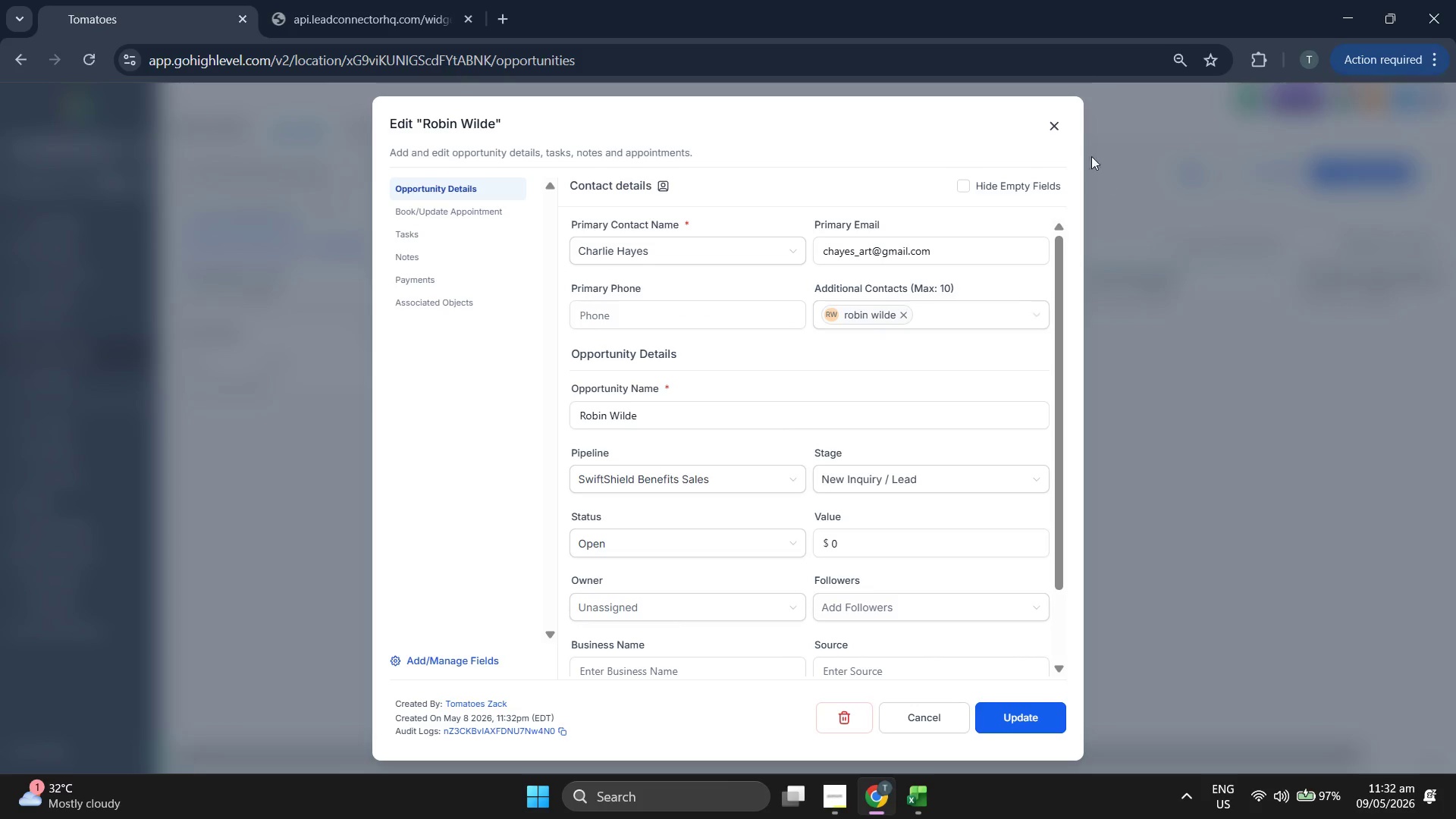 
left_click([1053, 123])
 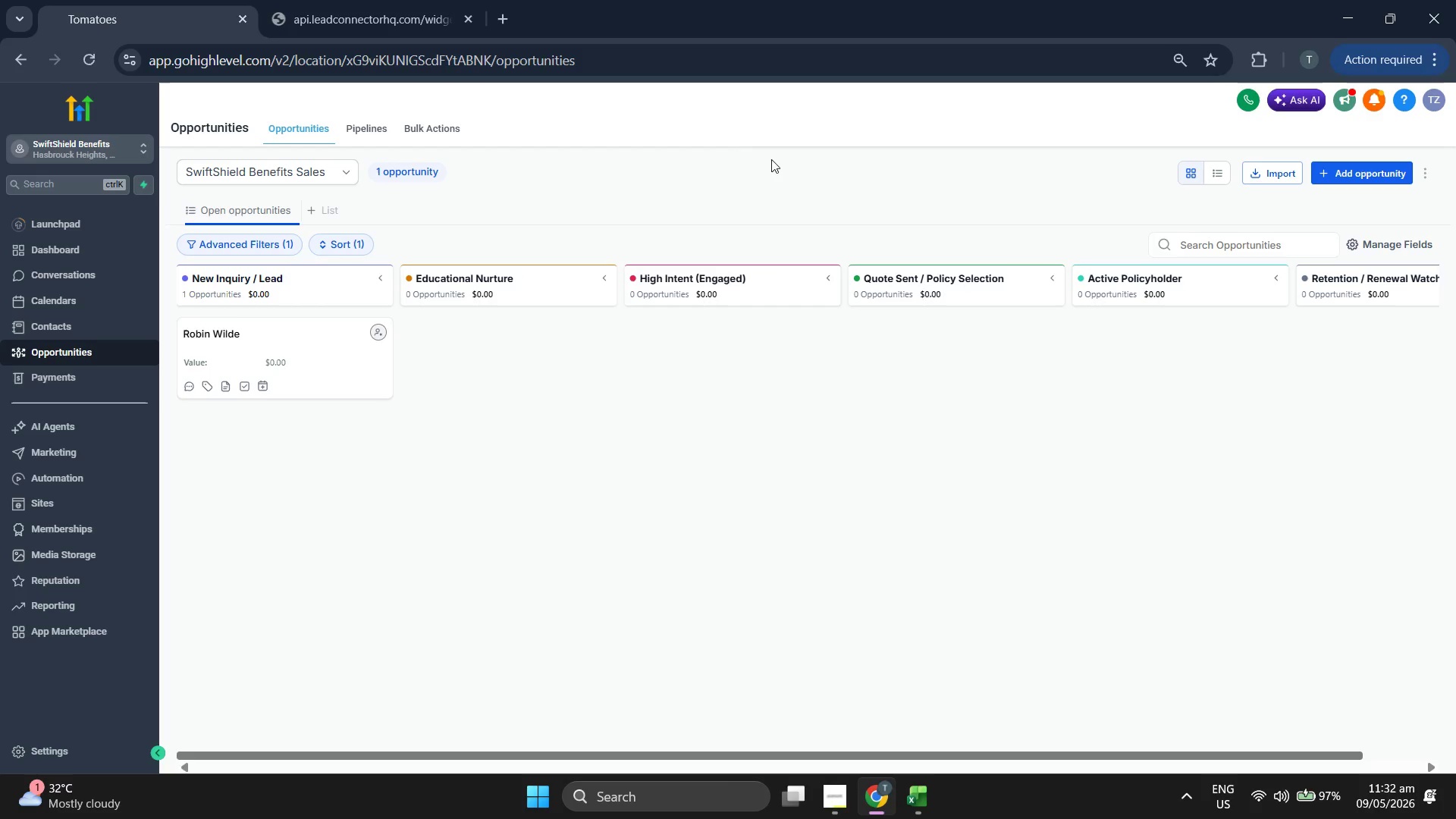 
wait(8.94)
 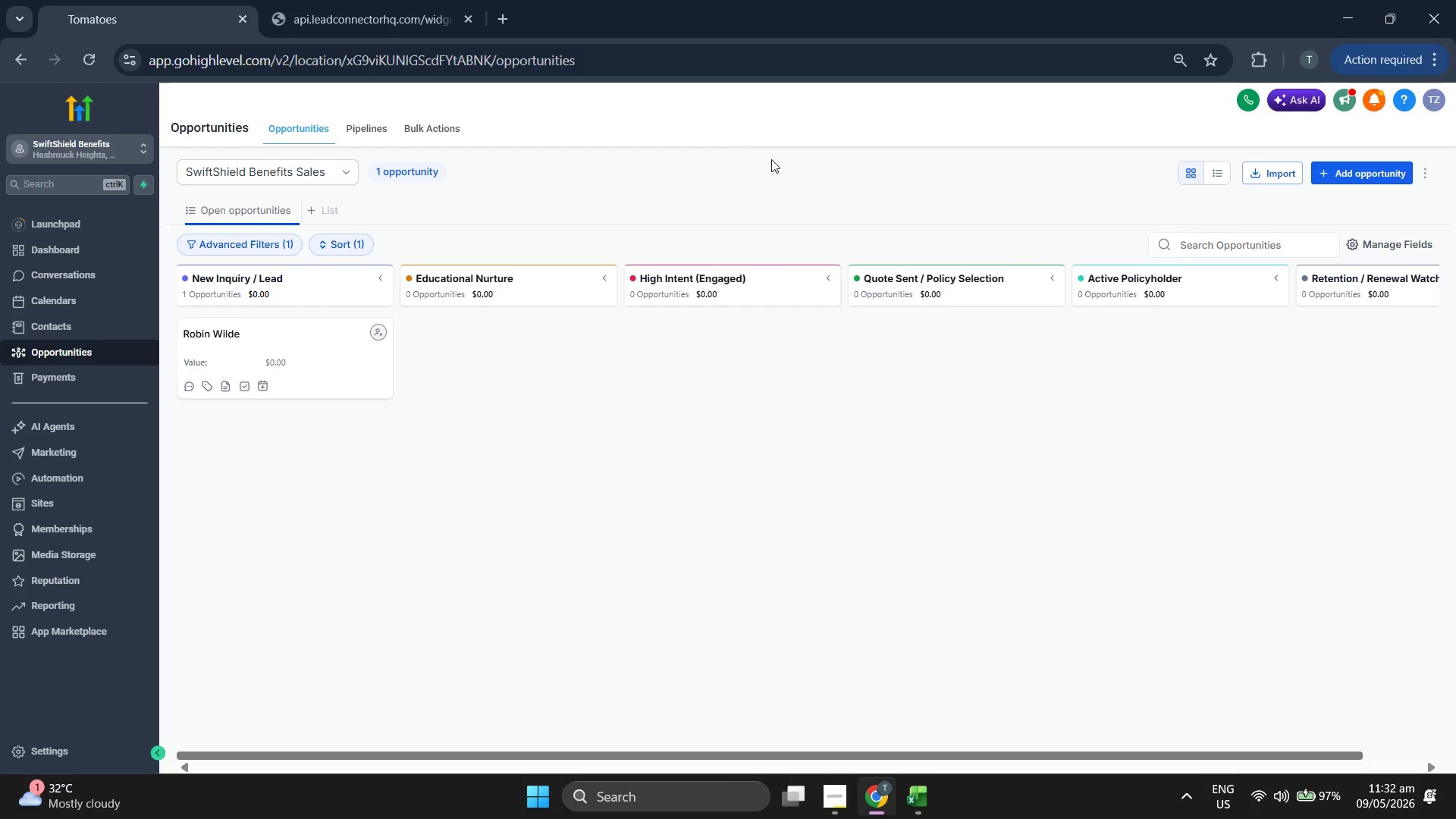 
left_click([1395, 175])
 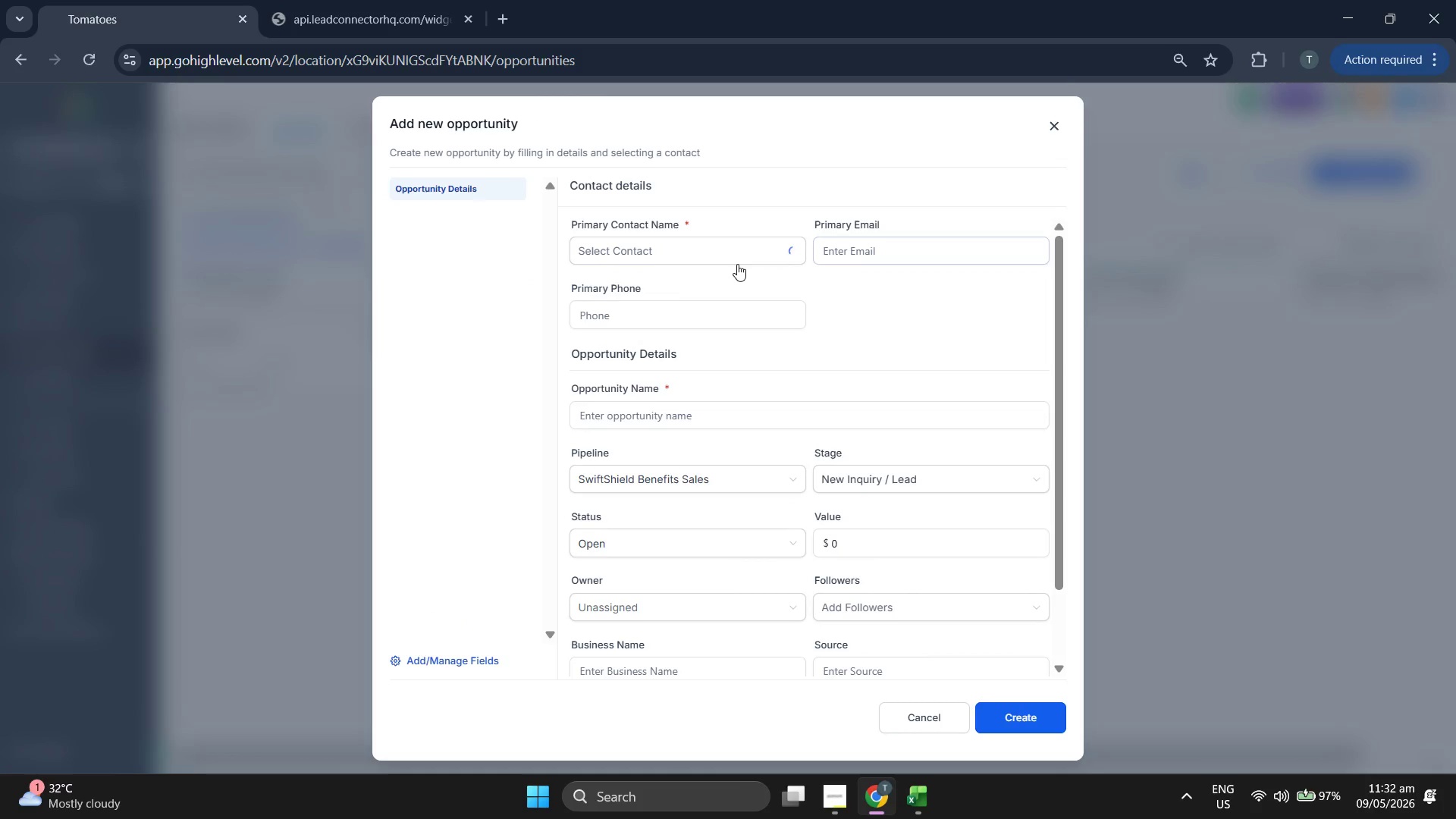 
left_click([736, 264])
 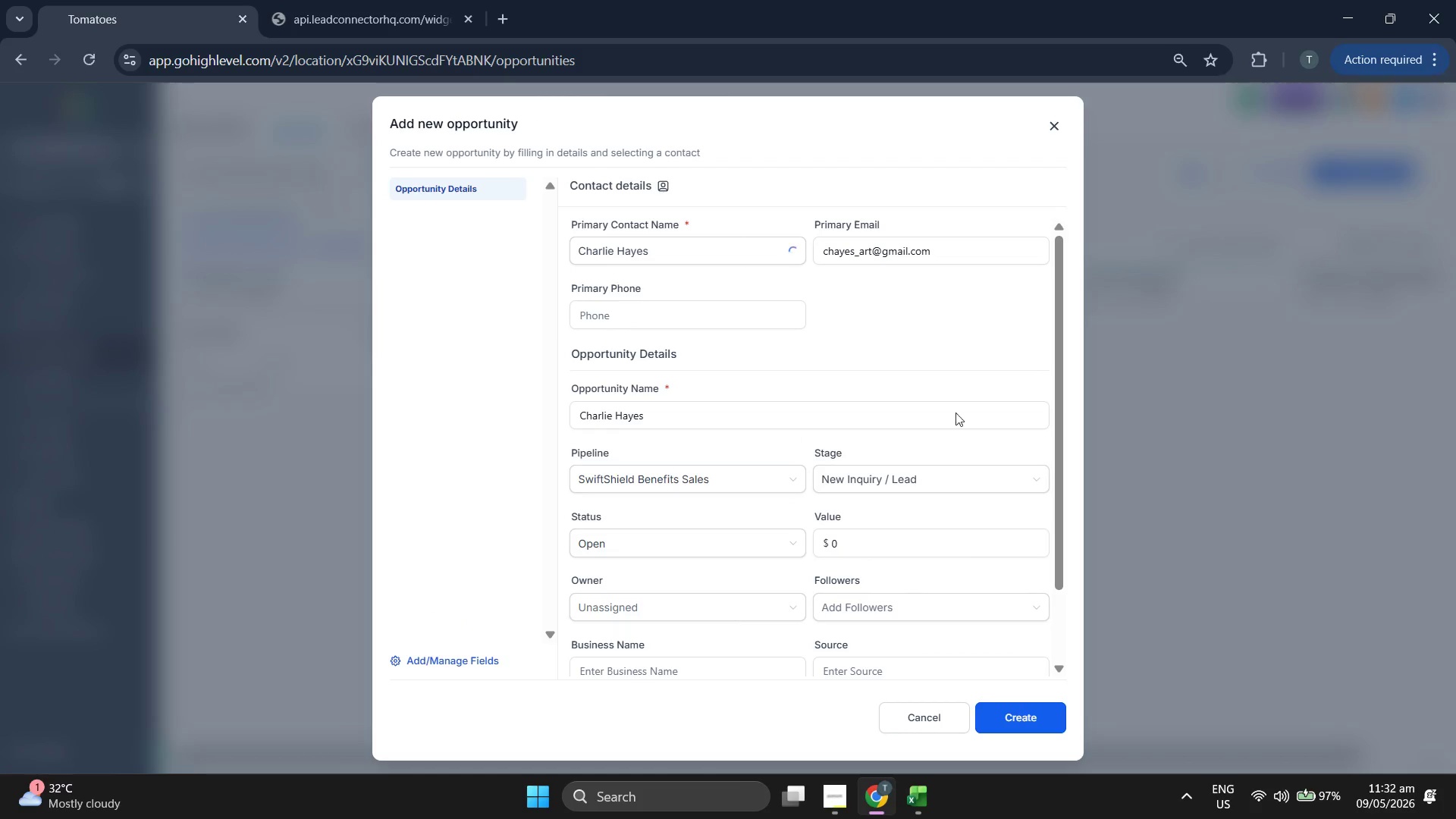 
left_click([1025, 701])
 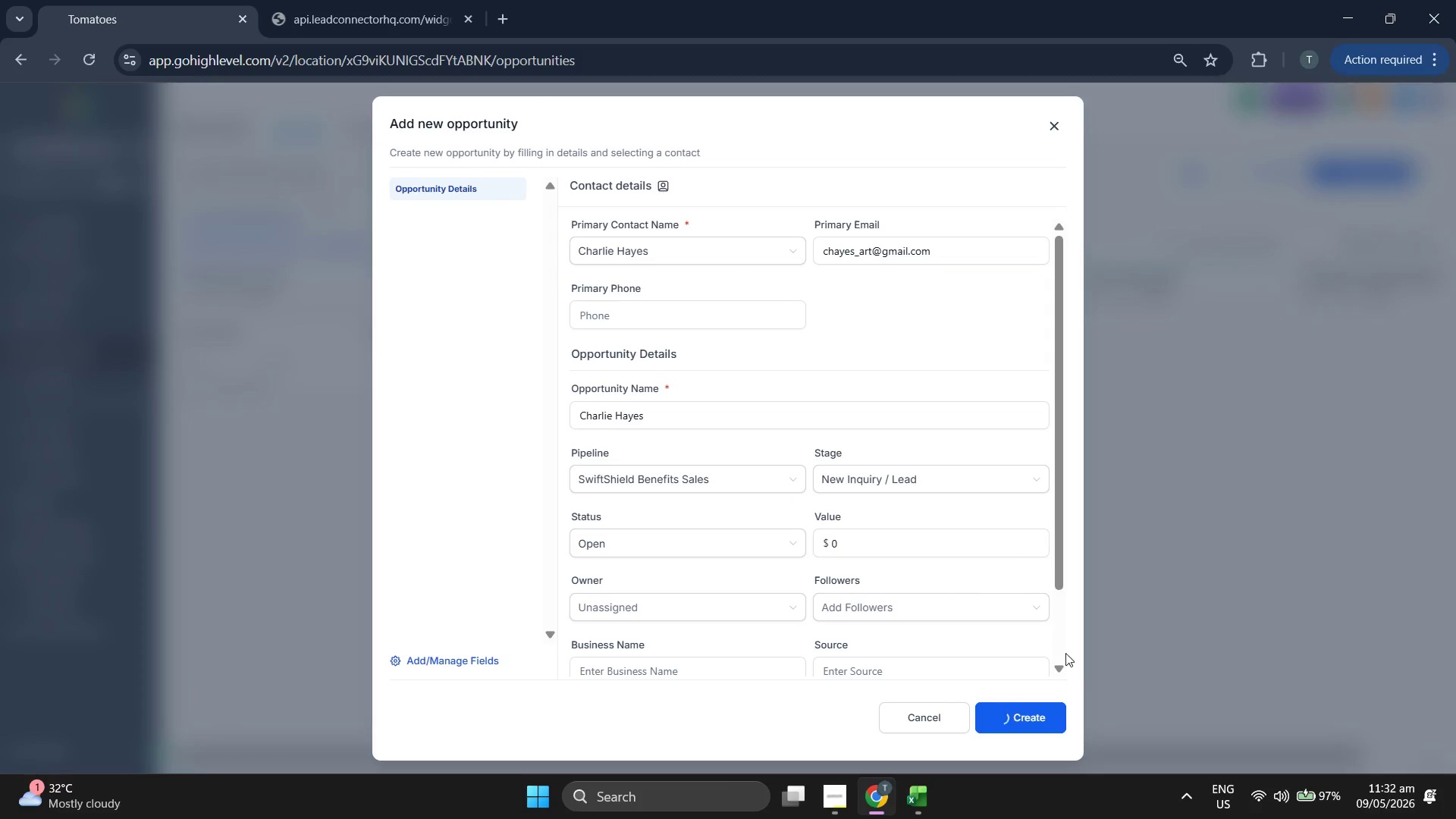 
left_click([1041, 733])
 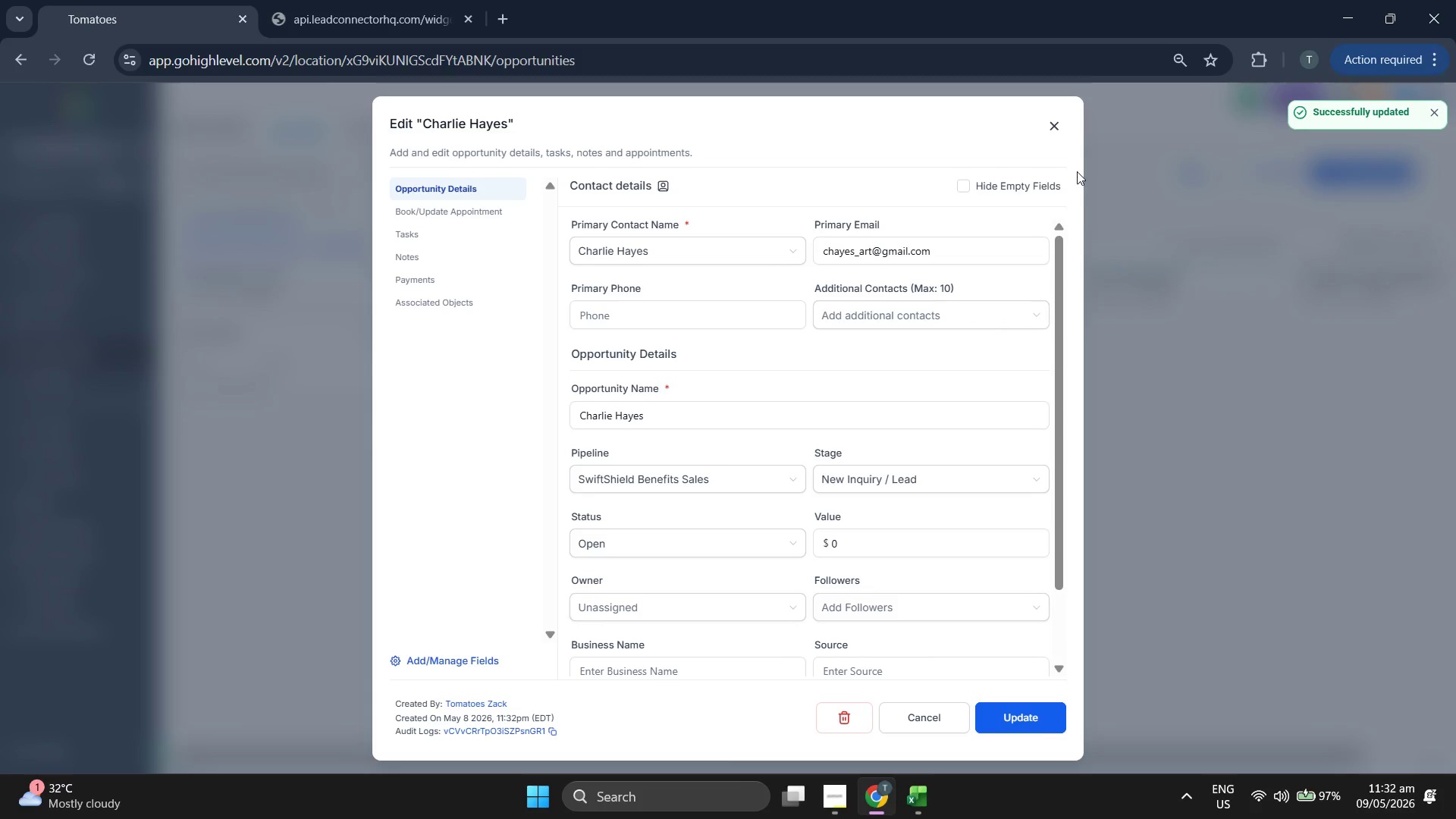 
left_click([1052, 120])
 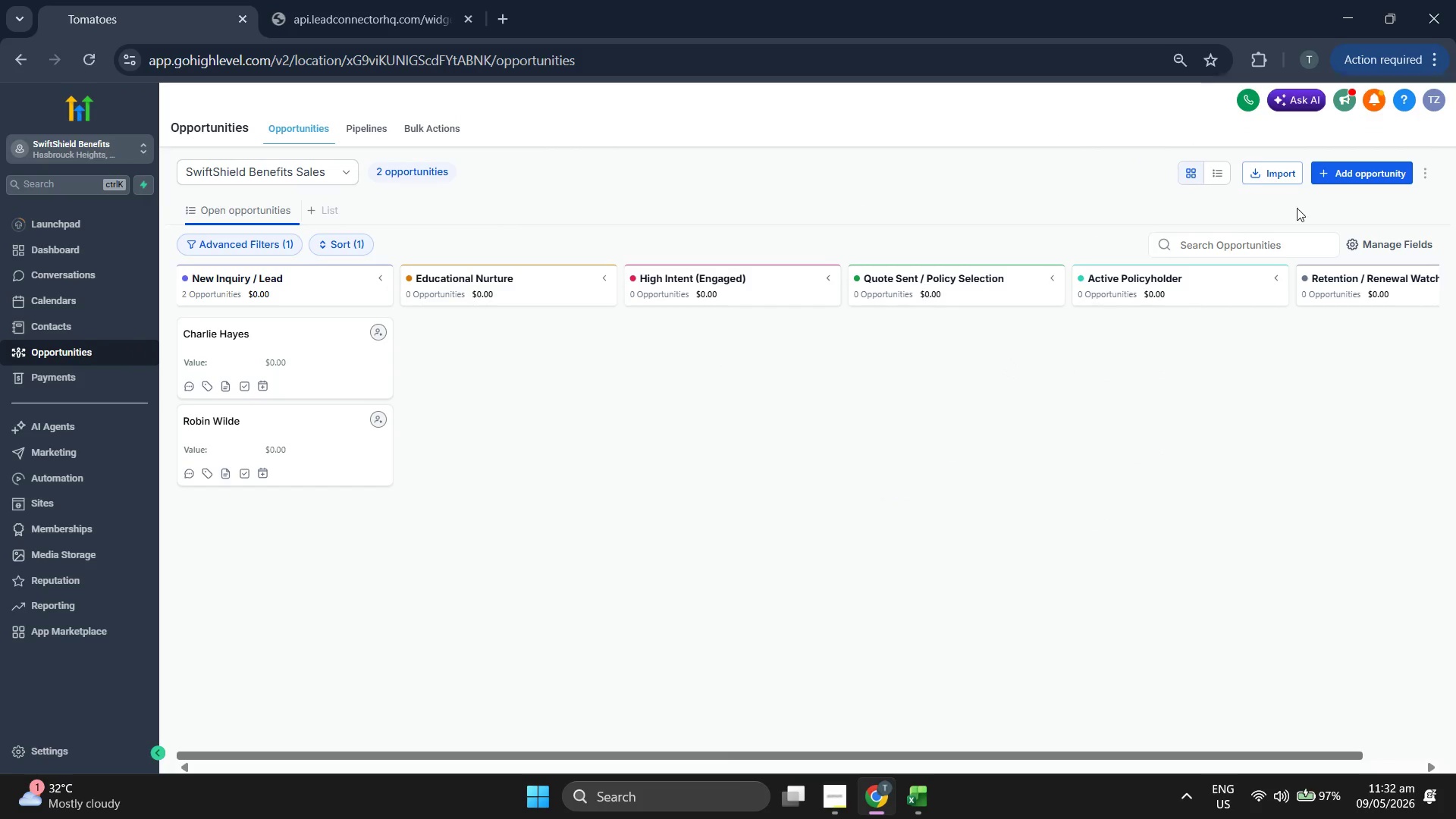 
left_click([1385, 174])
 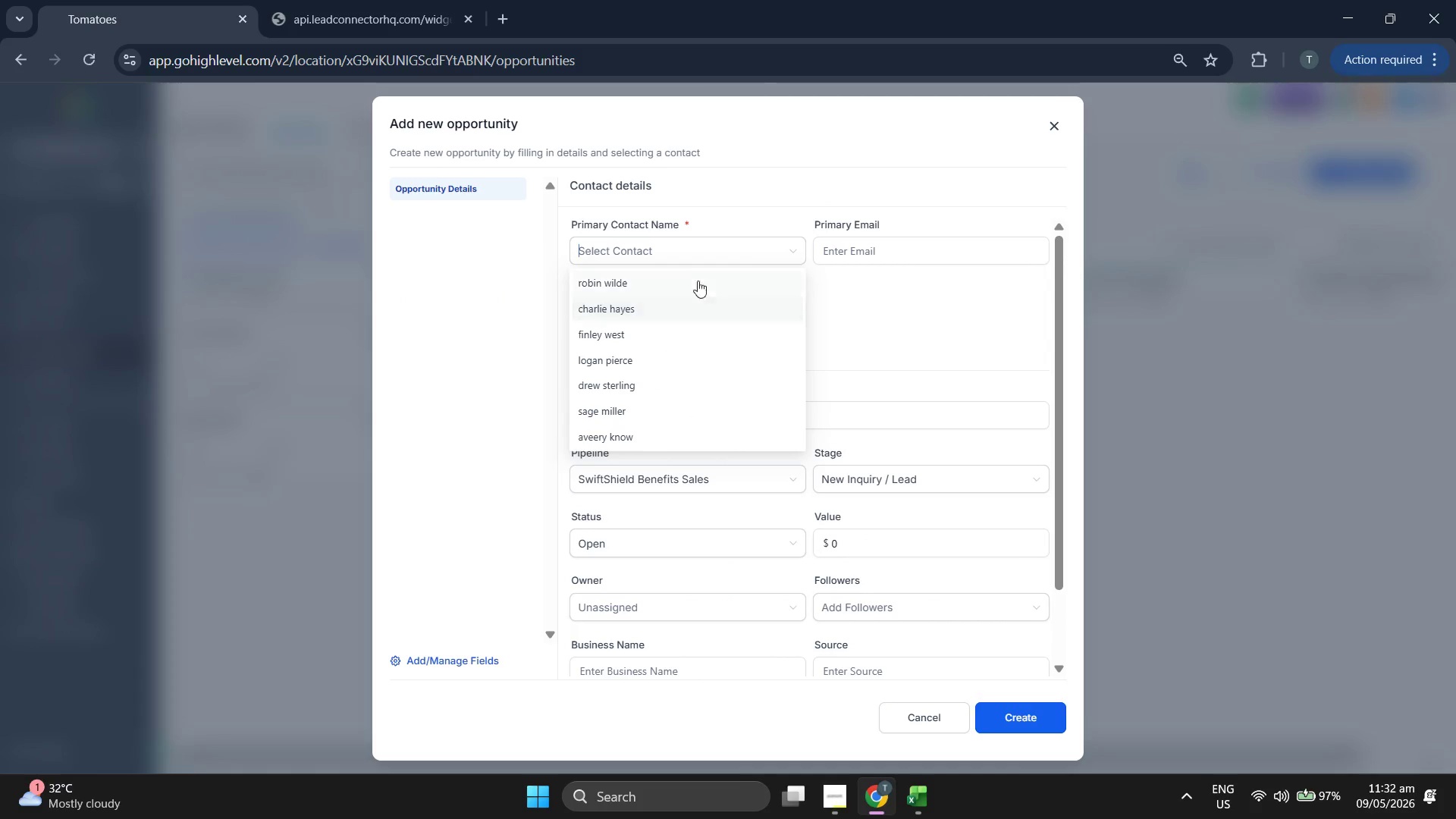 
double_click([946, 328])
 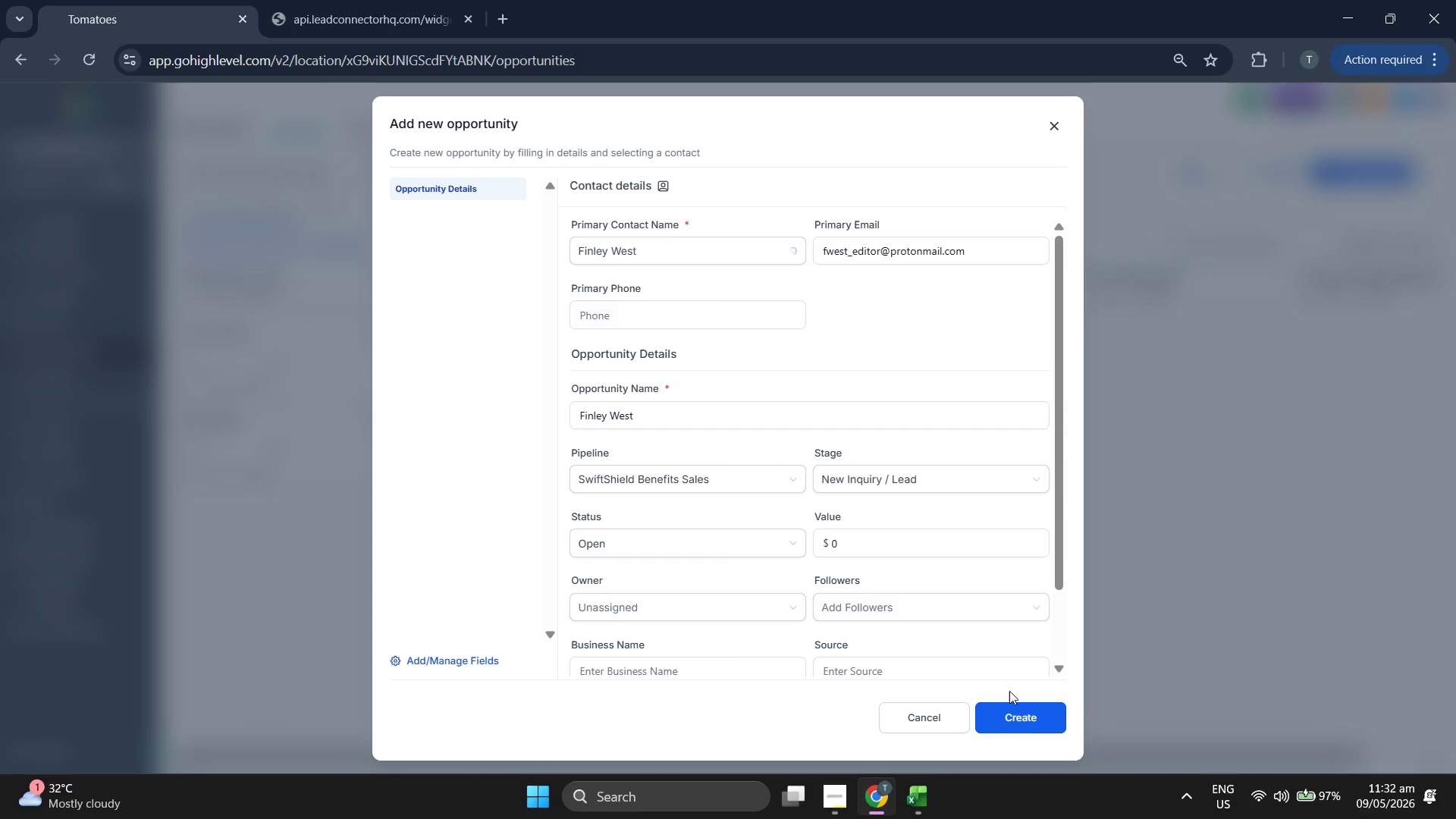 
left_click([1025, 717])
 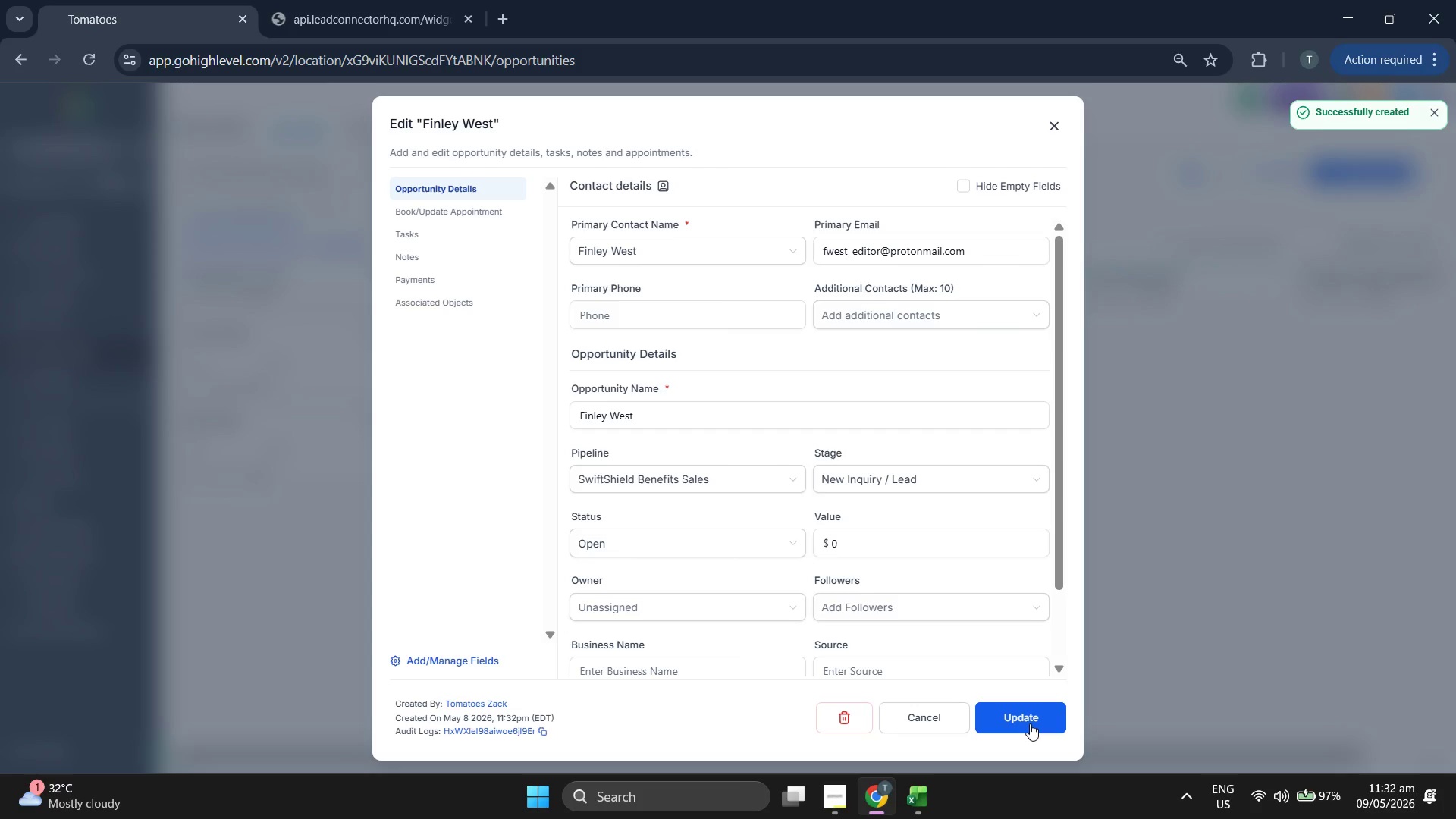 
left_click([1030, 723])
 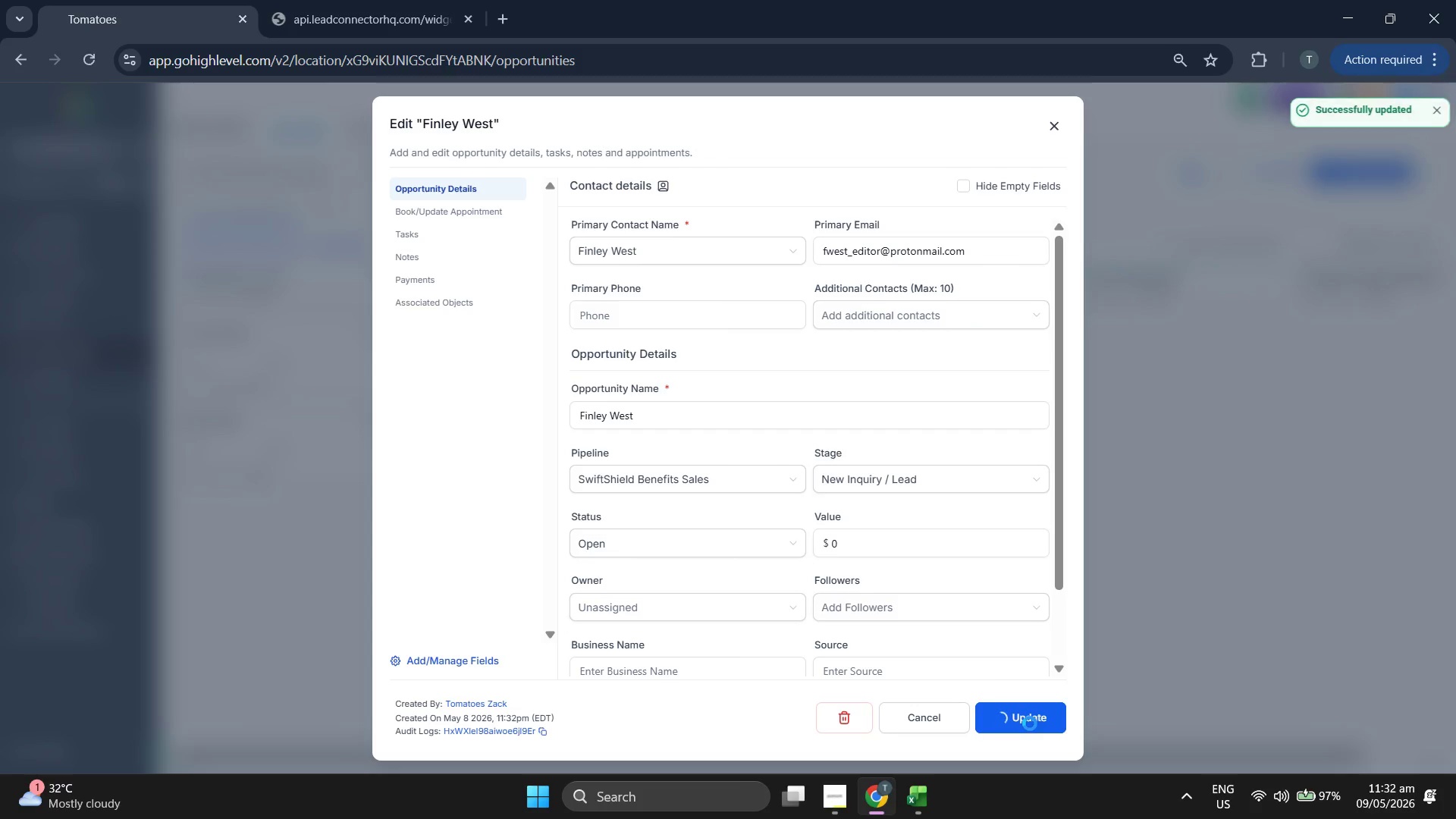 
left_click([1030, 723])
 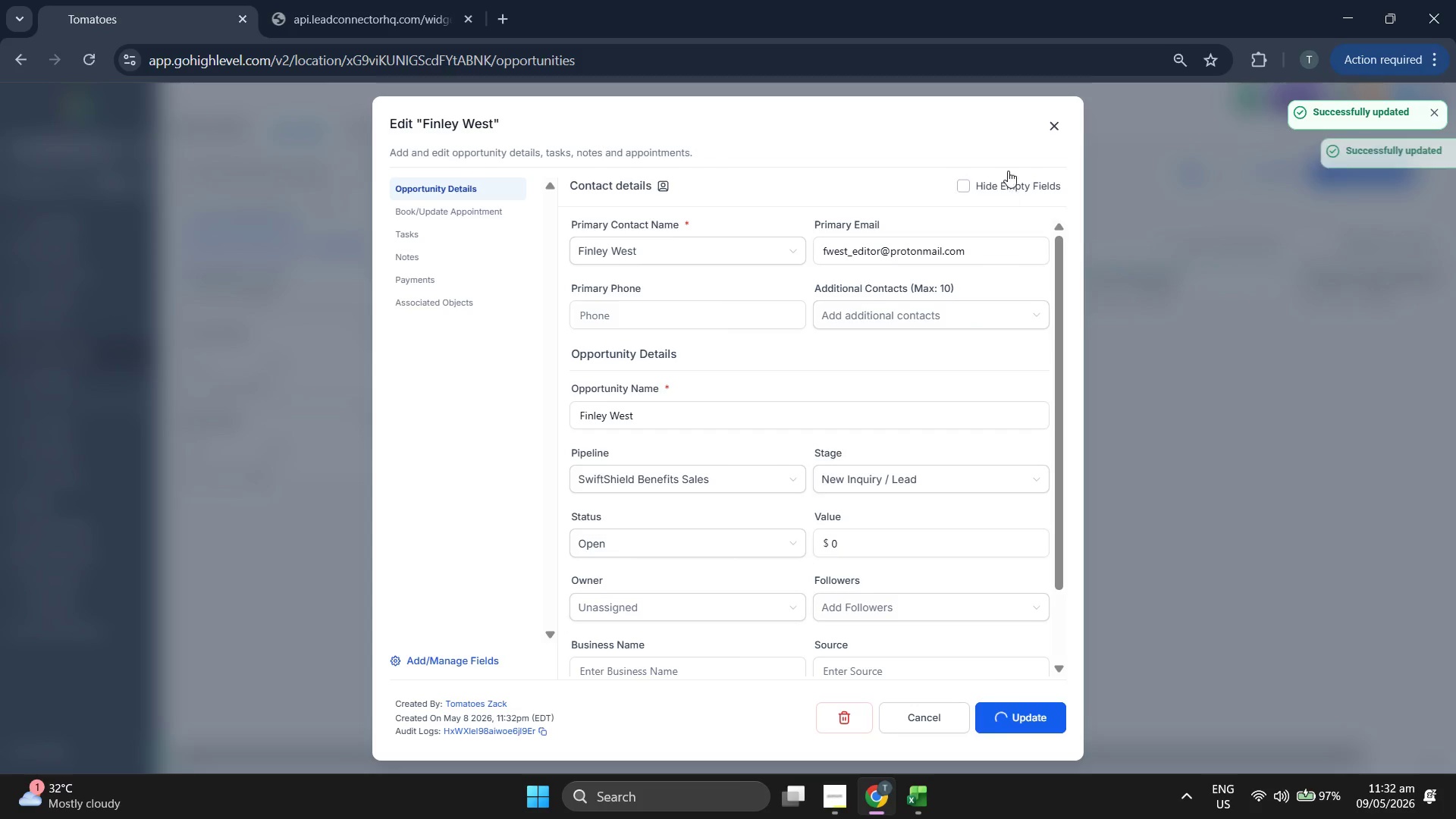 
left_click([1046, 125])
 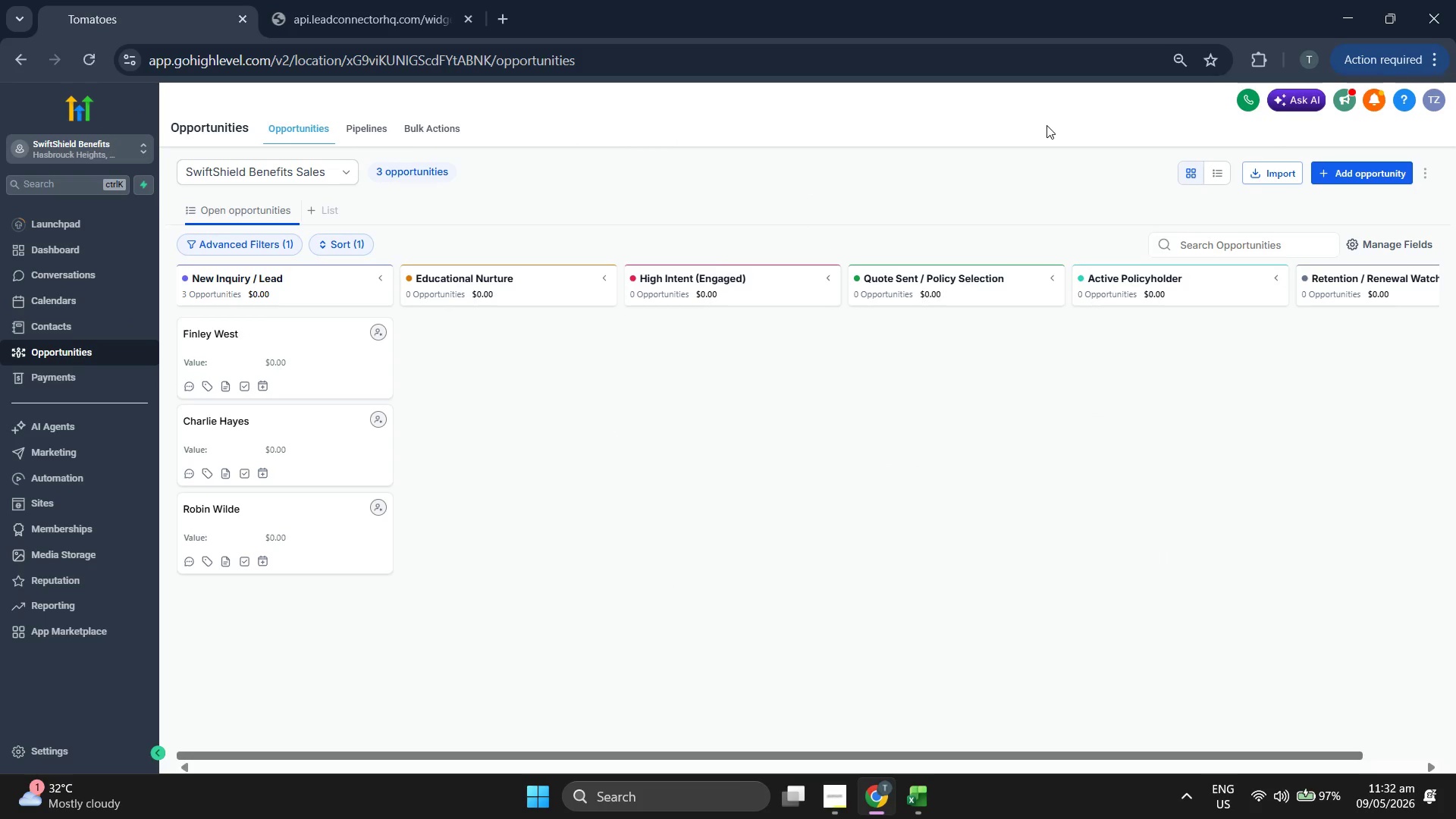 
wait(5.31)
 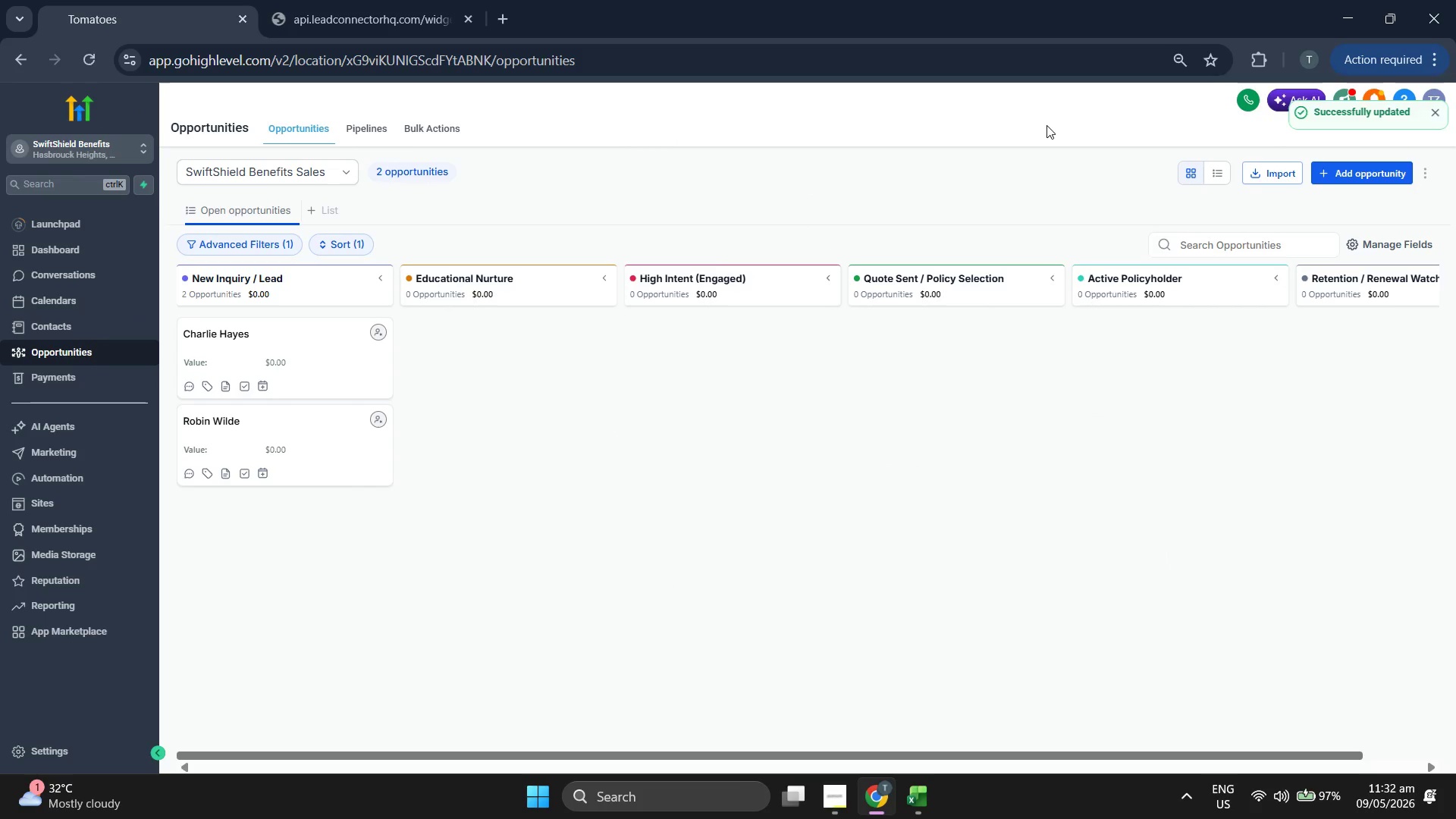 
left_click([1381, 173])
 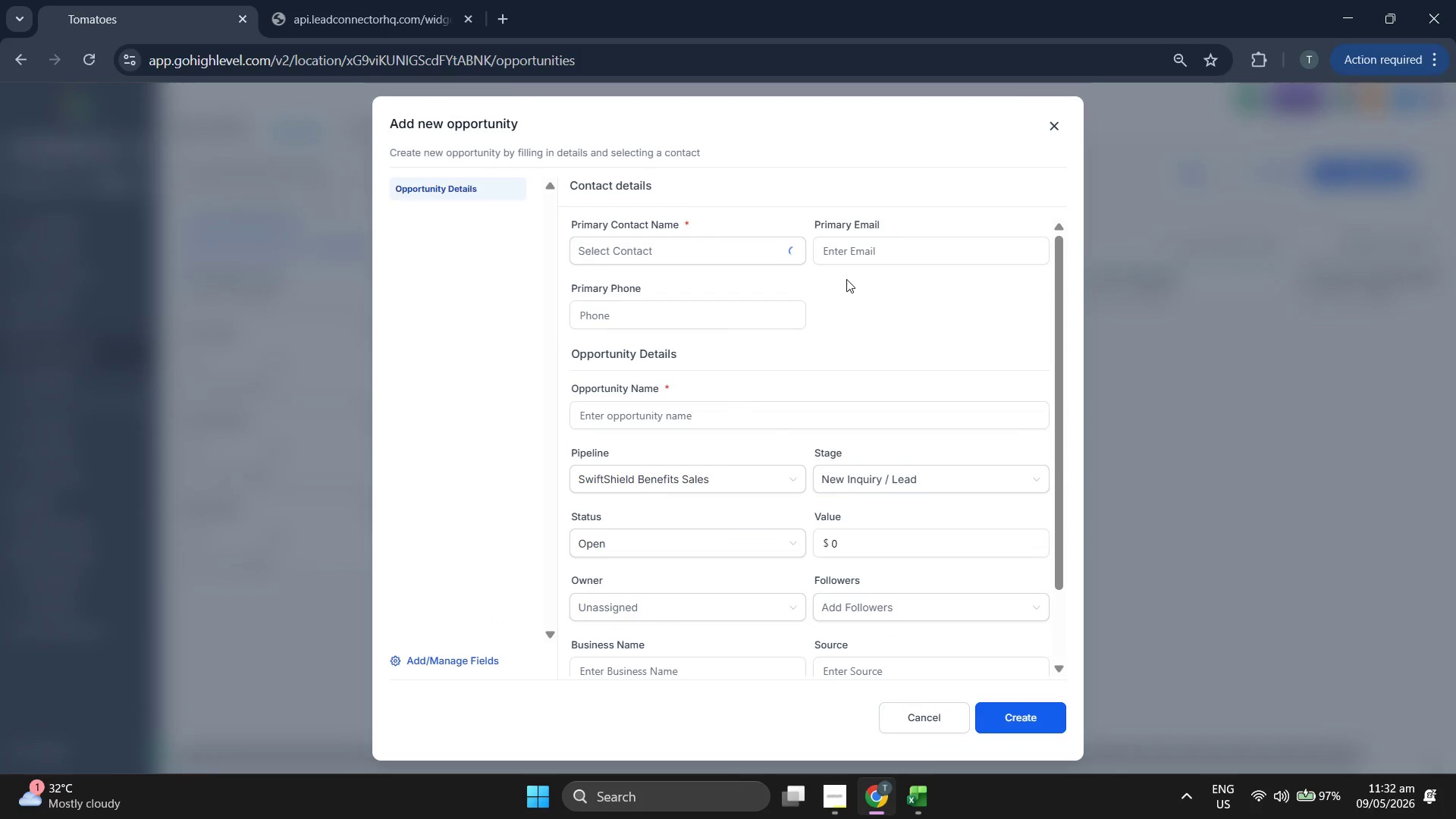 
left_click([736, 253])
 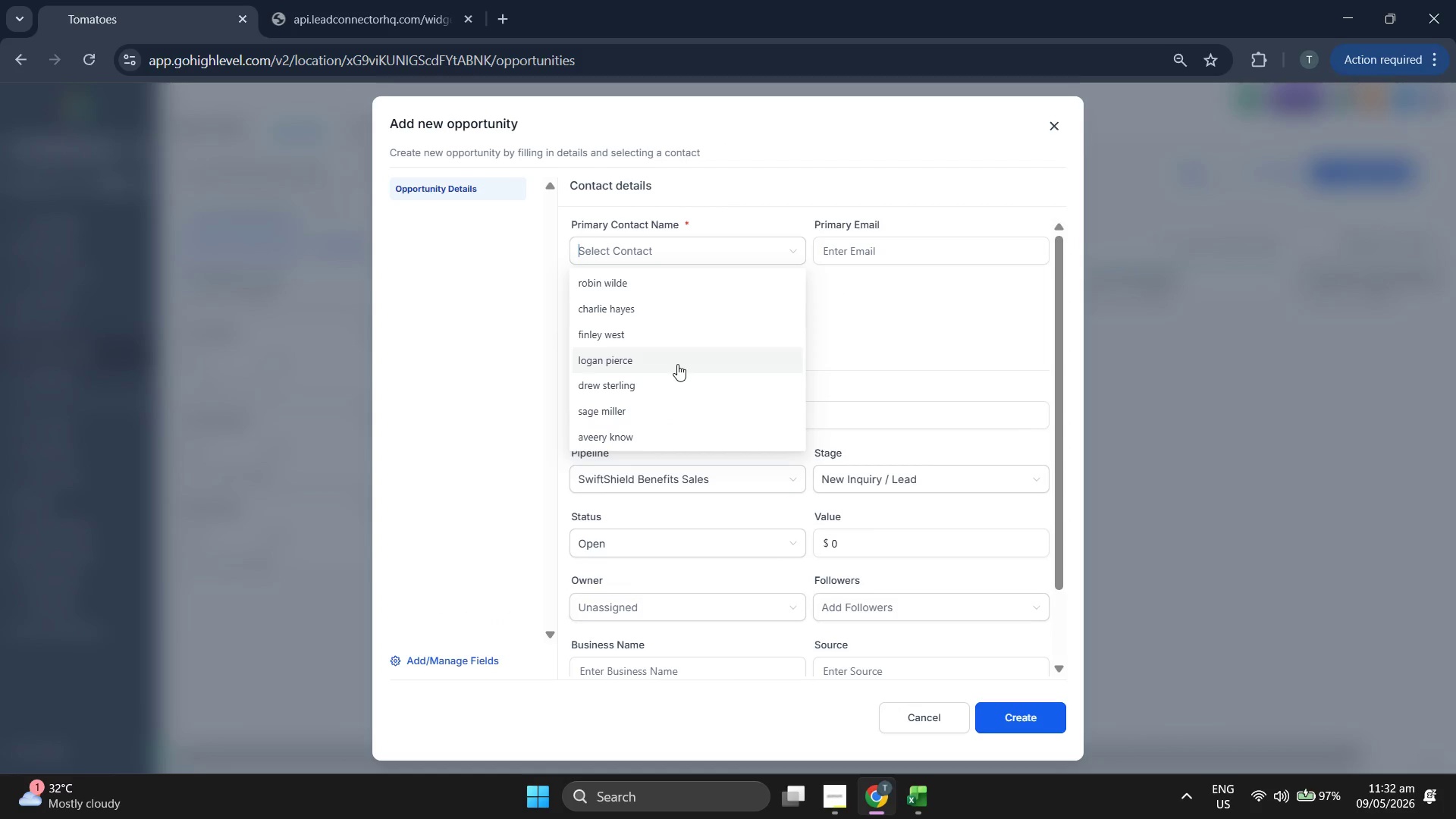 
left_click([677, 362])
 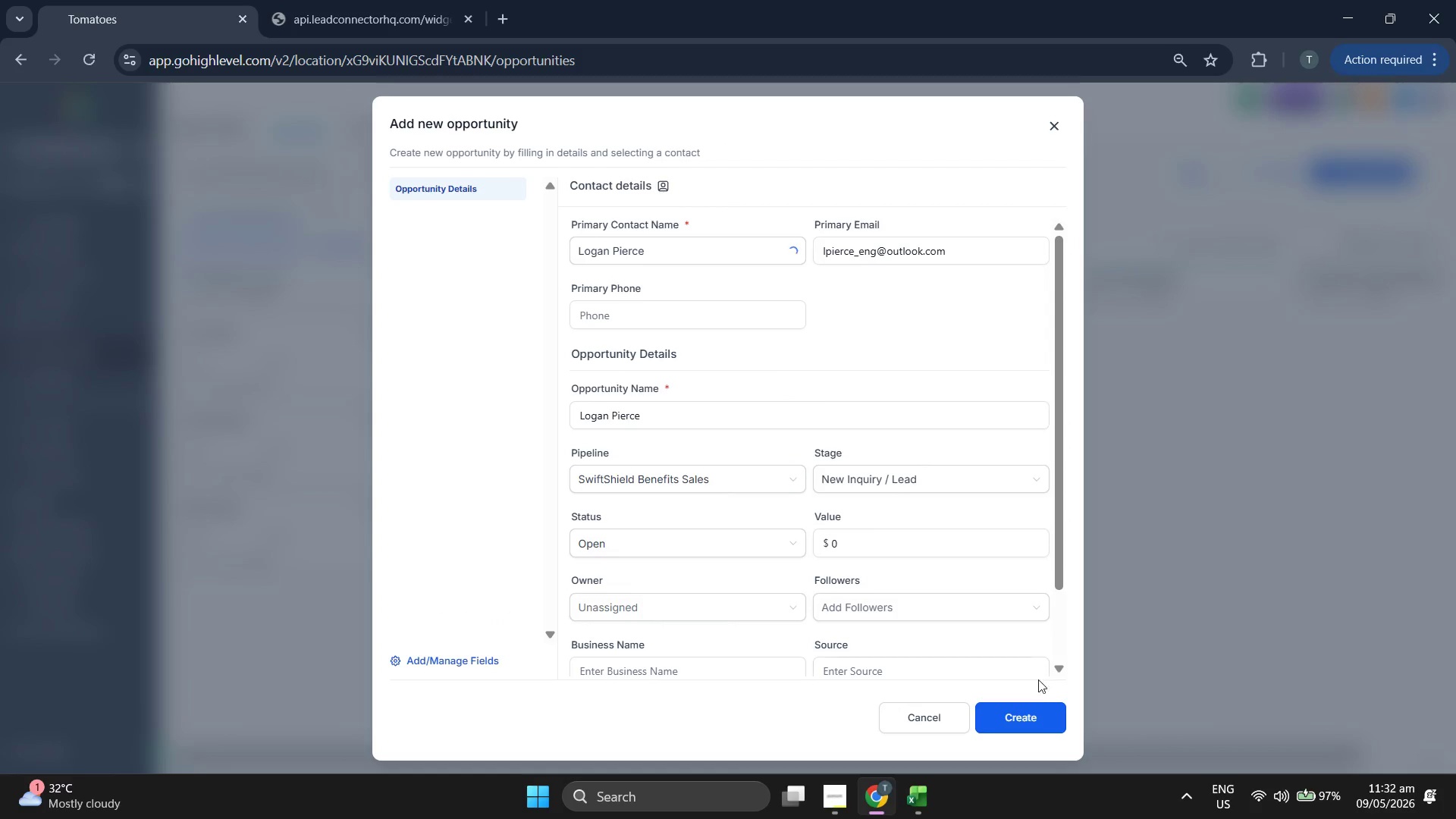 
left_click([1030, 713])
 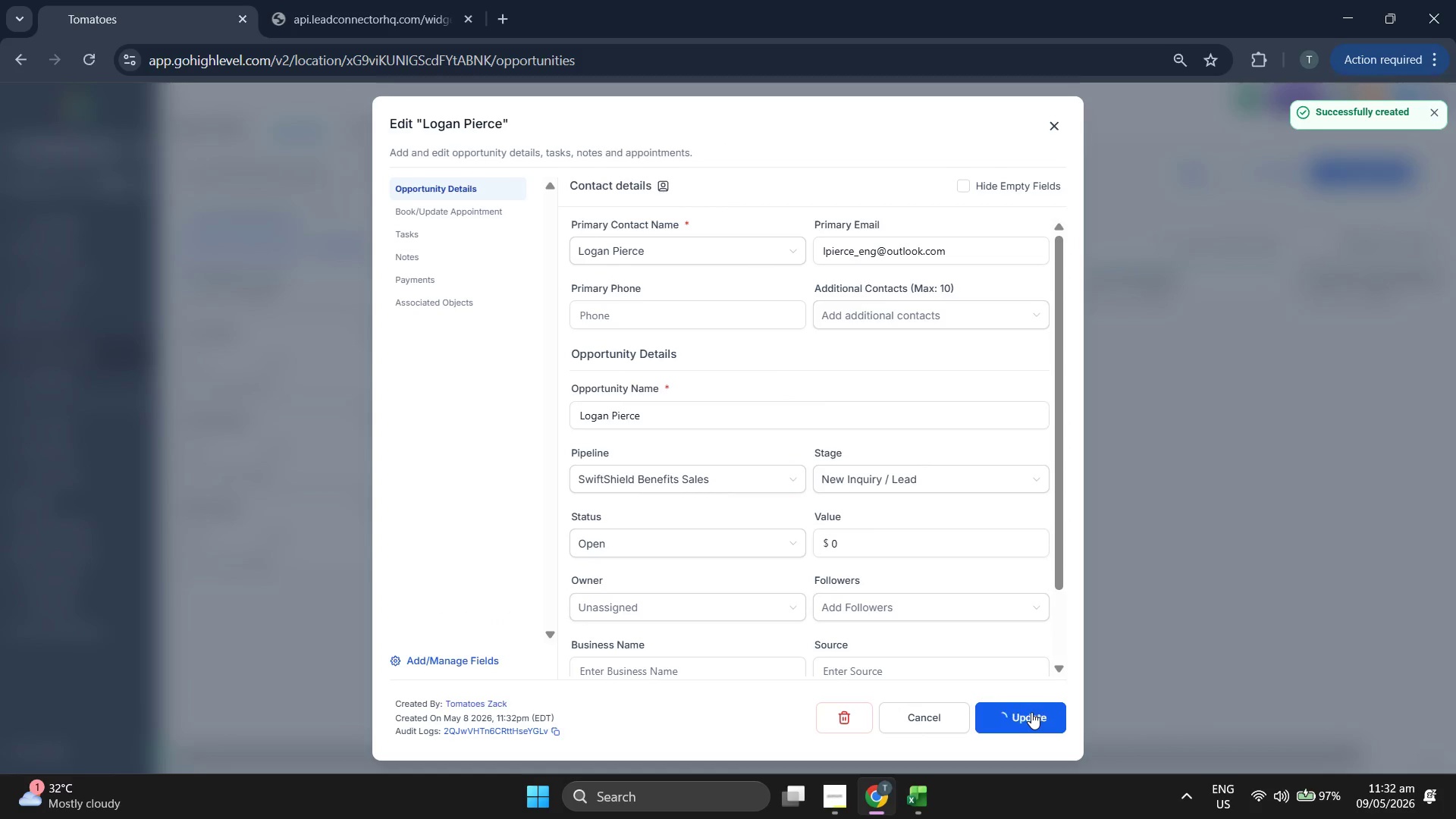 
left_click([1031, 712])
 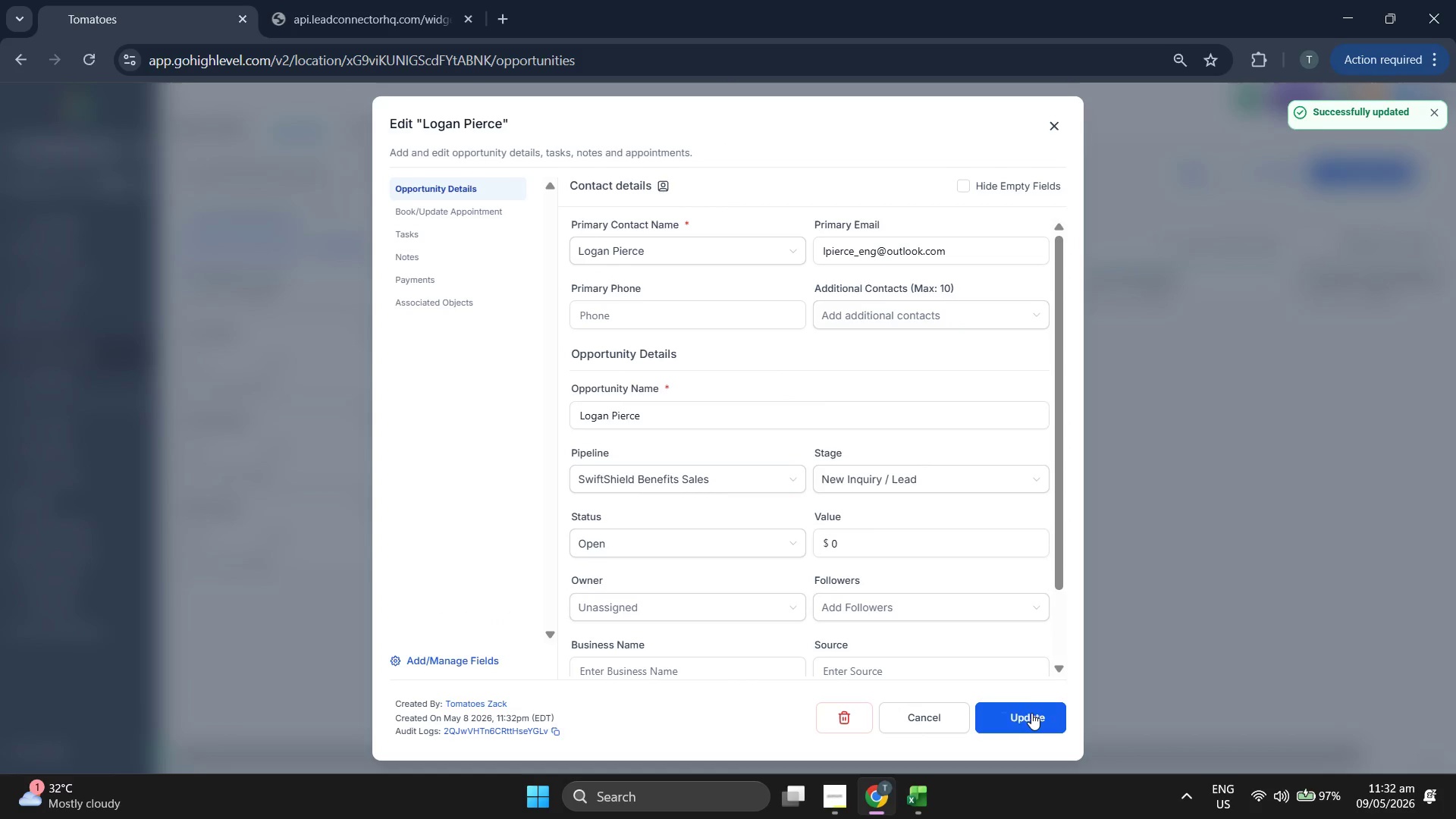 
left_click([1034, 718])
 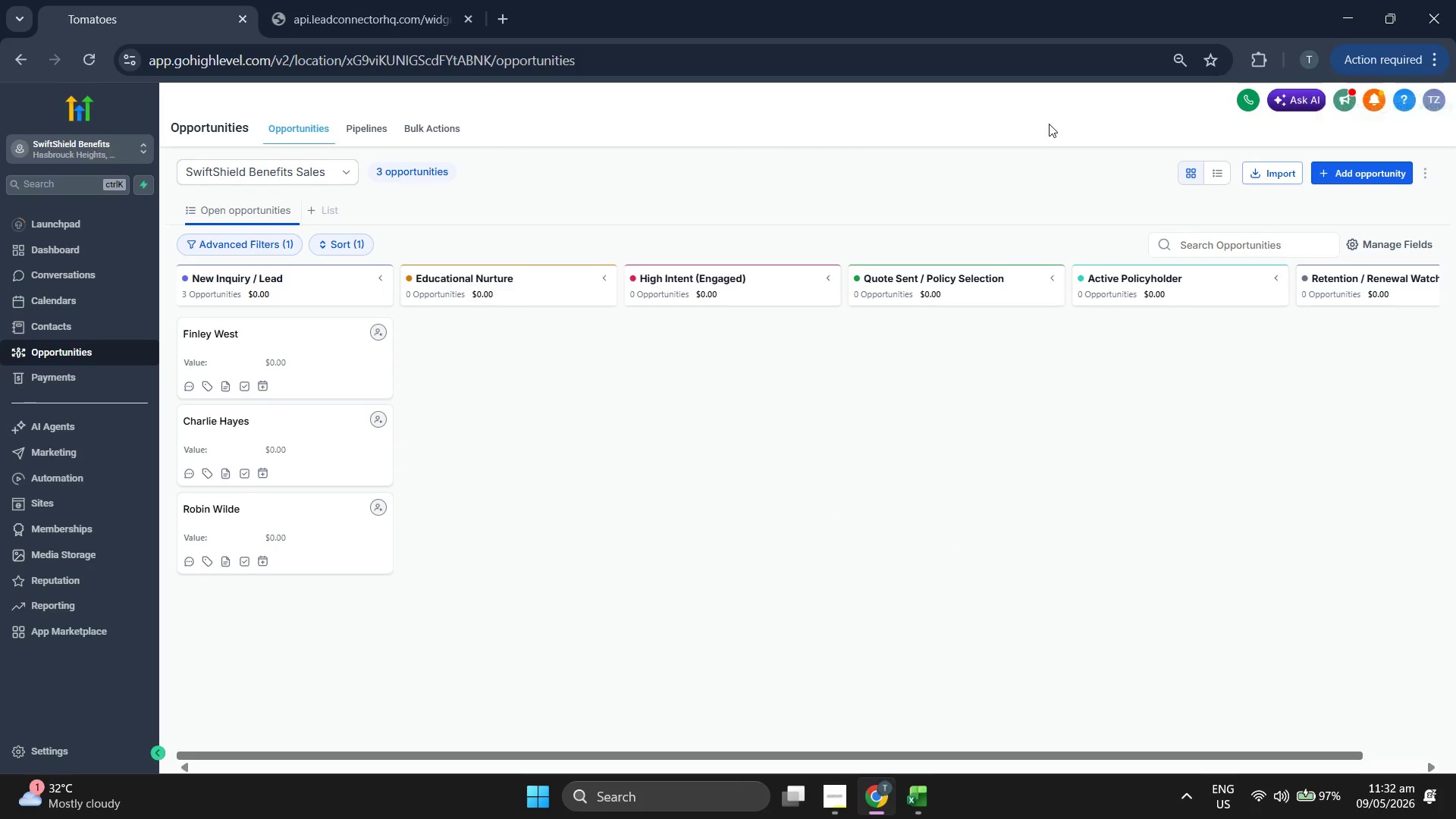 
left_click([1341, 169])
 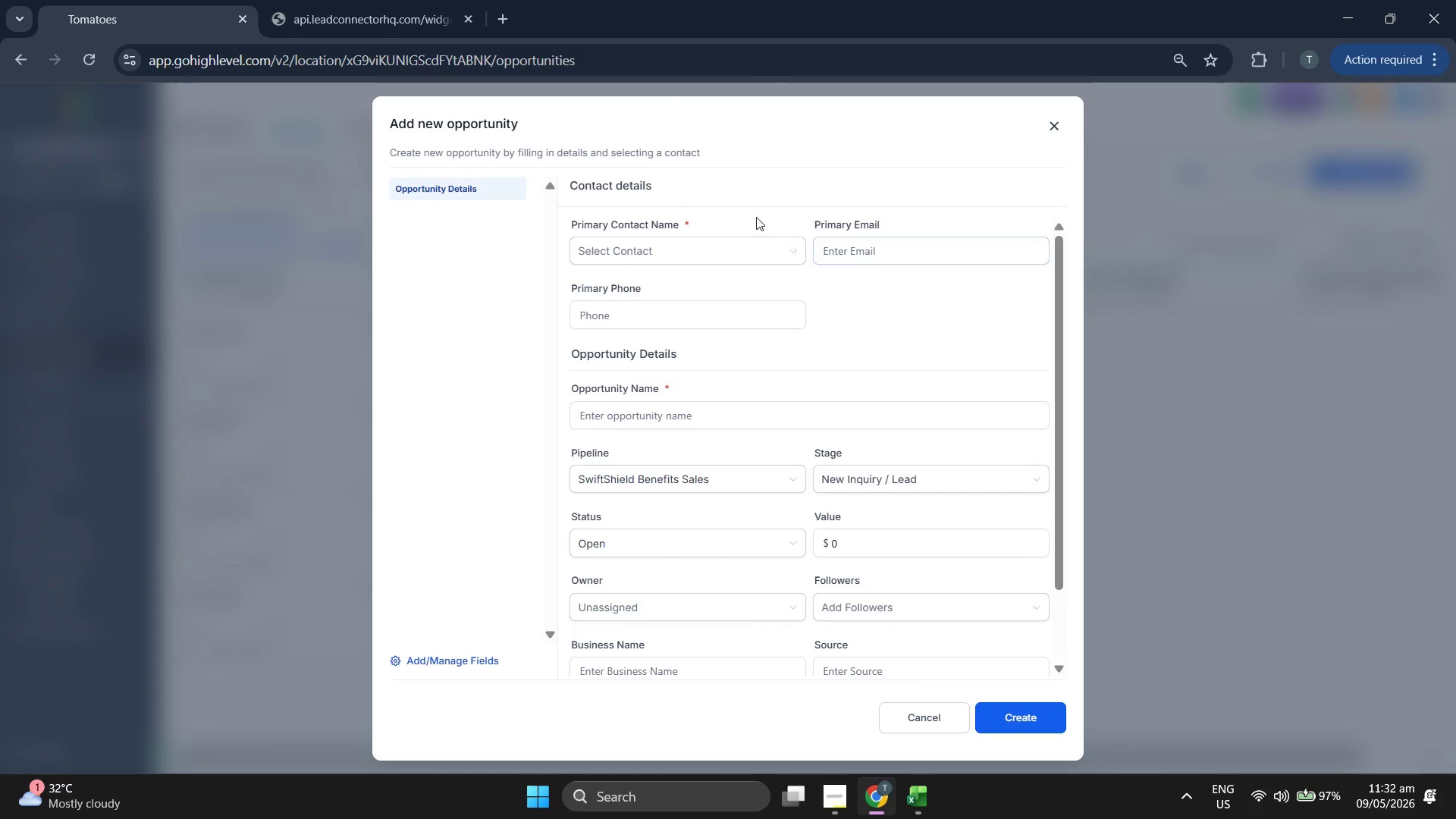 
left_click([734, 246])
 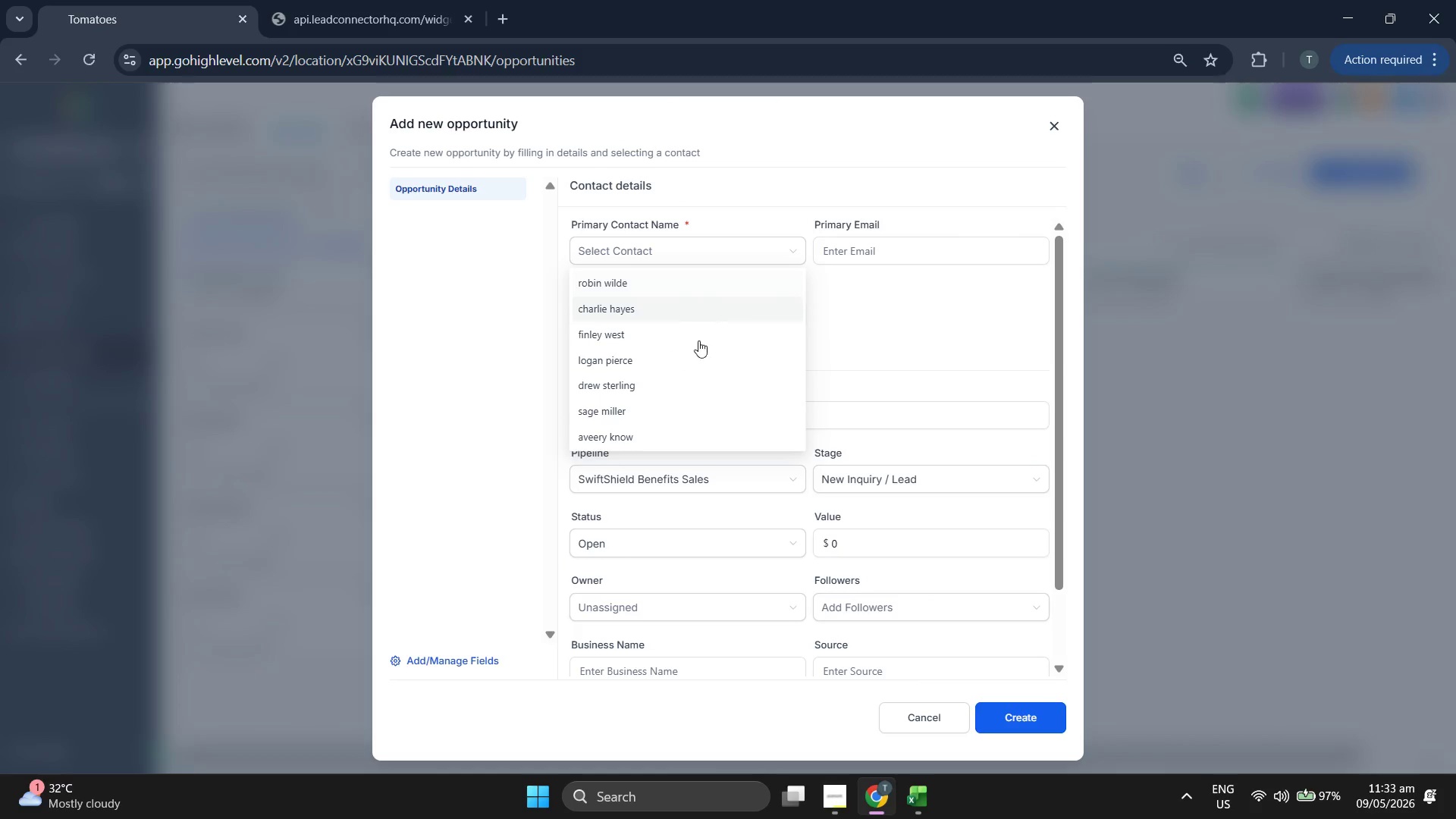 
left_click([692, 359])
 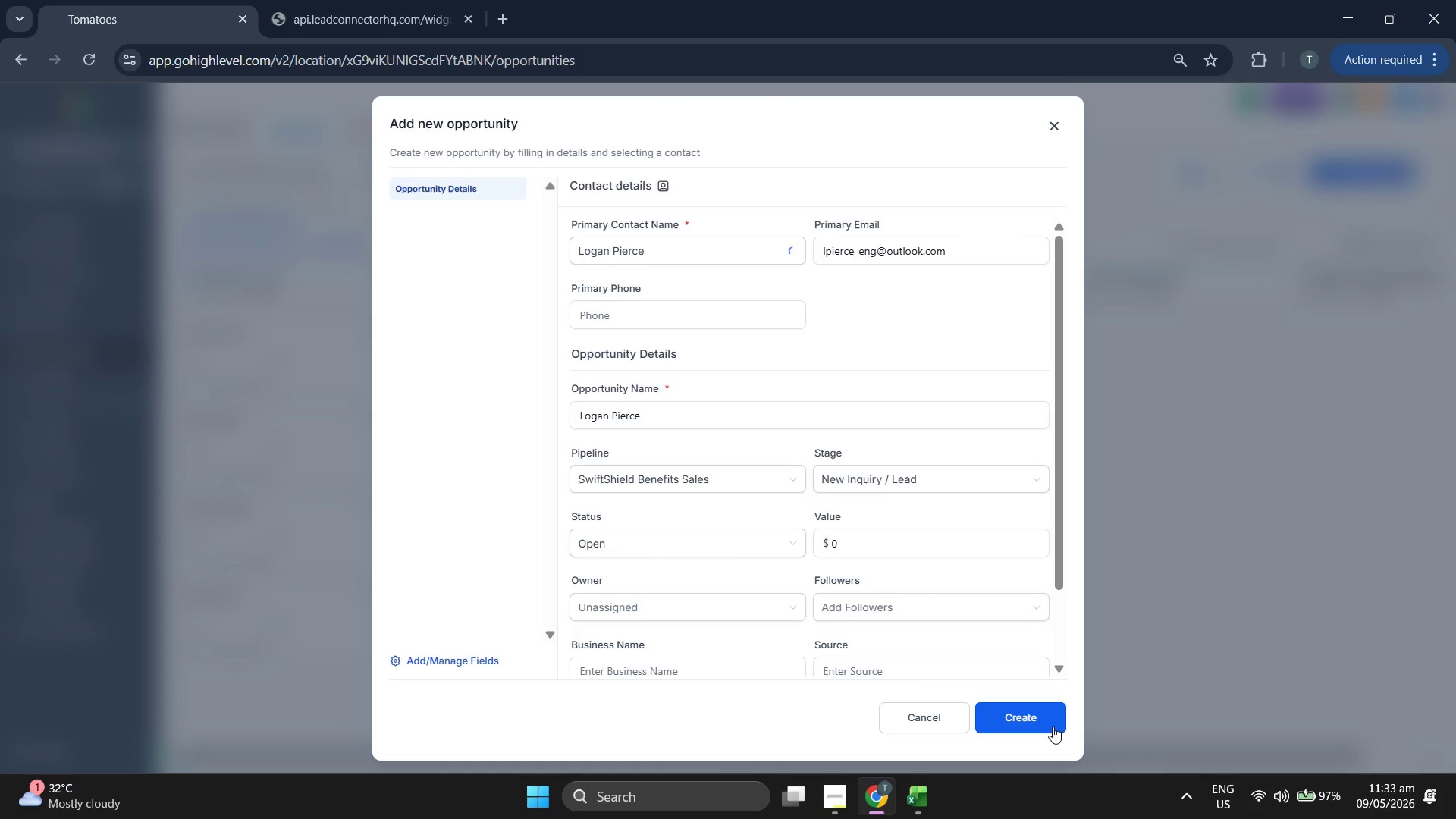 
left_click([1052, 732])
 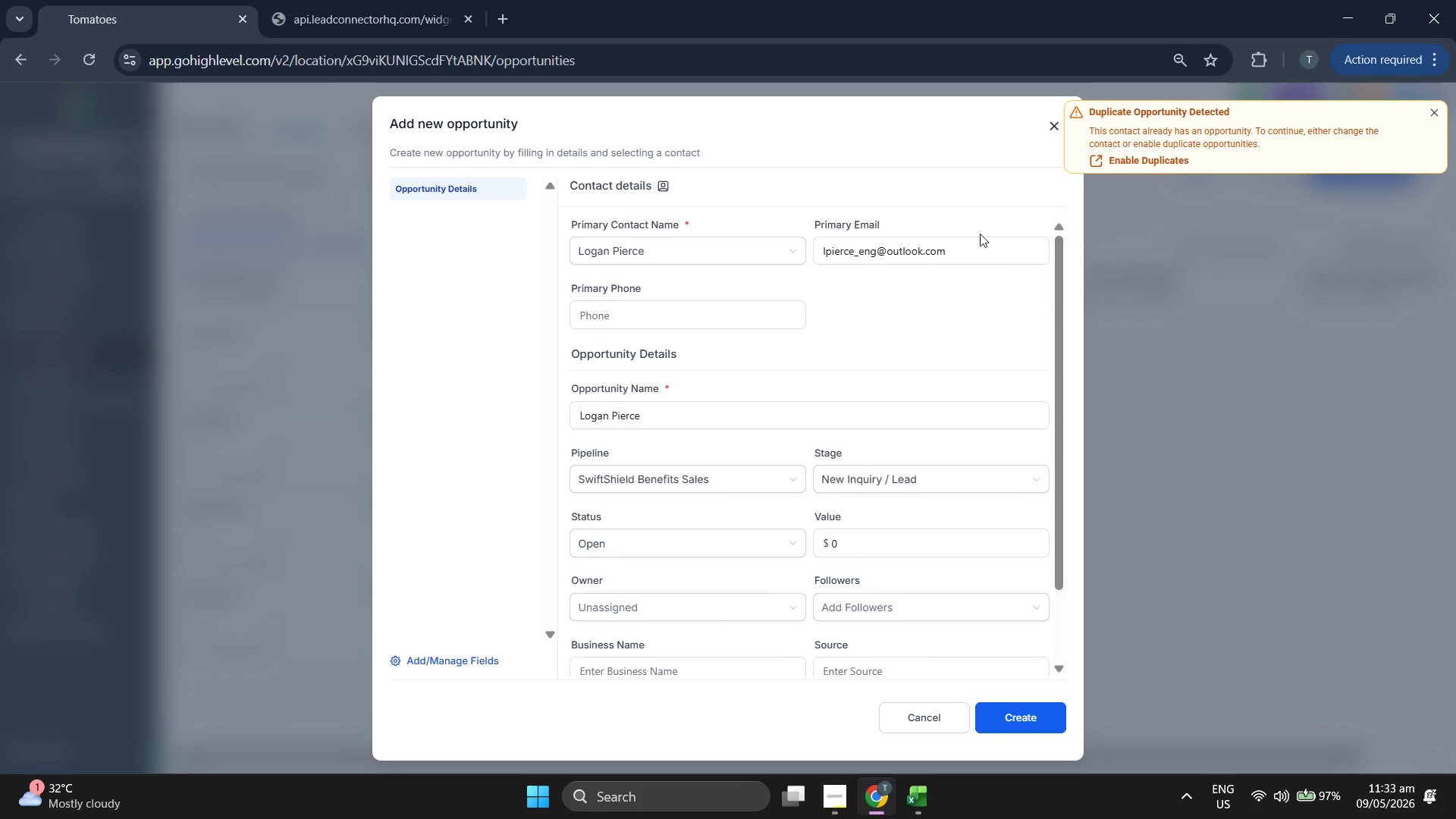 
left_click([1050, 125])
 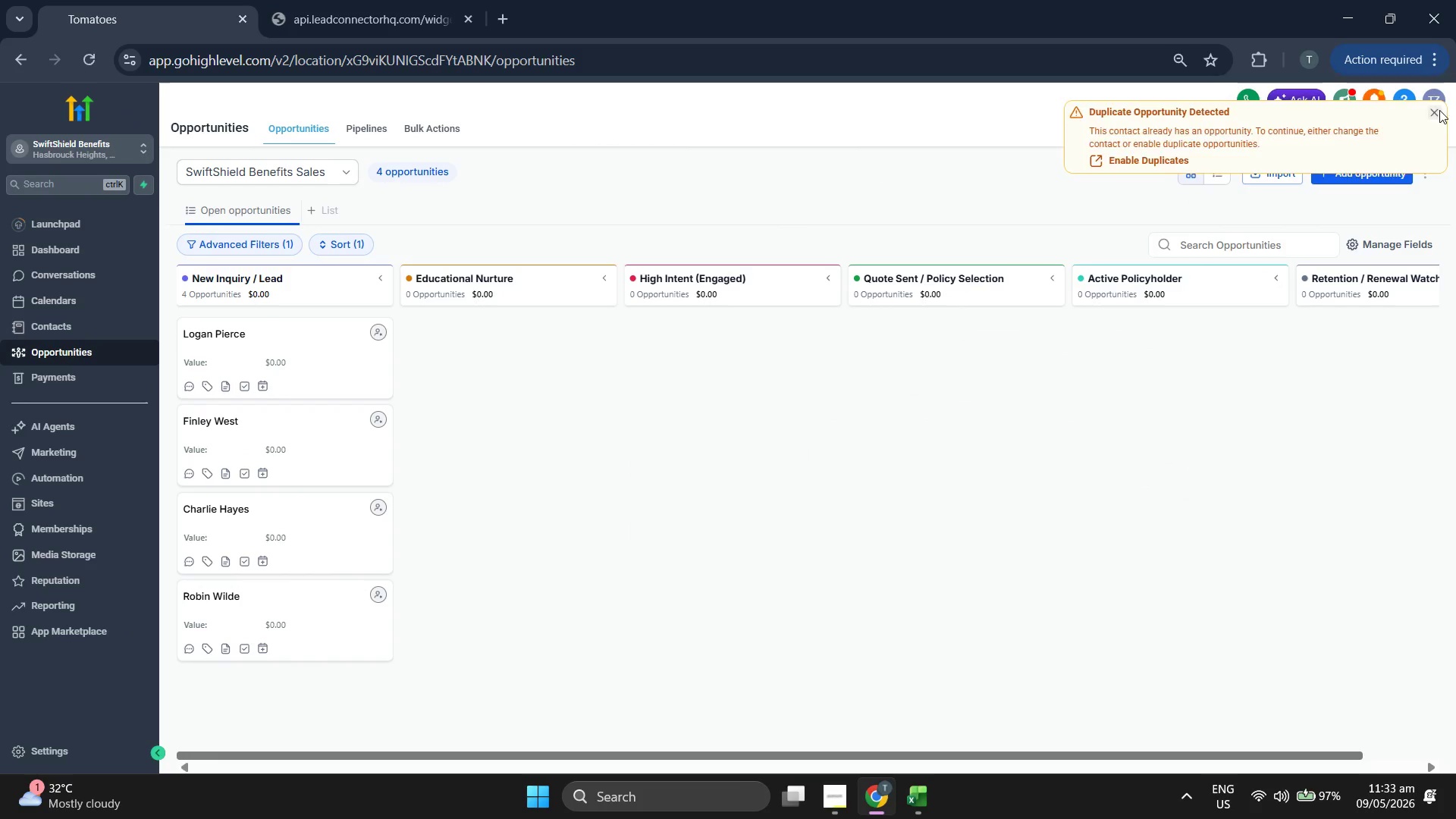 
double_click([1370, 174])
 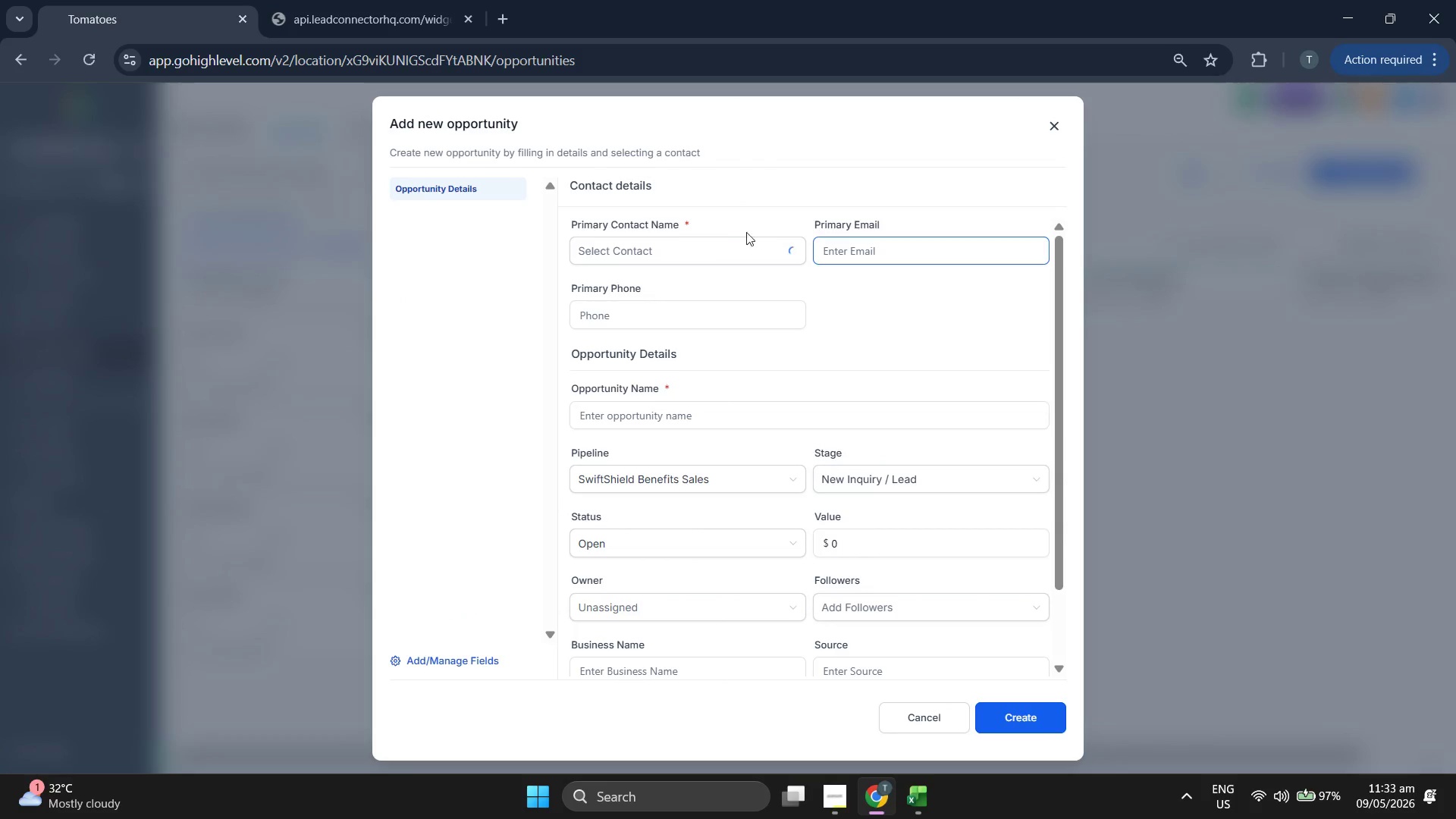 
left_click([738, 246])
 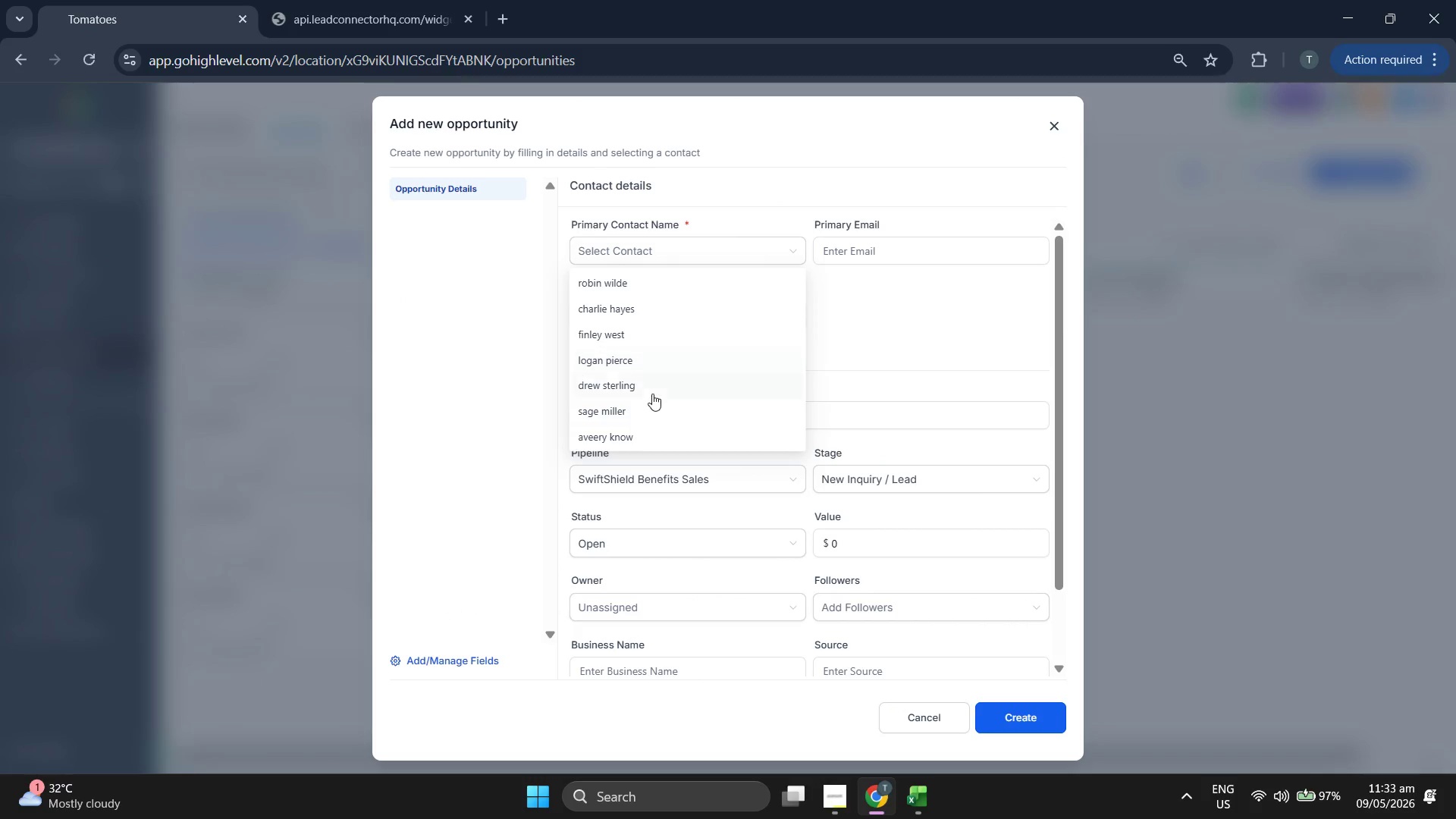 
left_click([652, 394])
 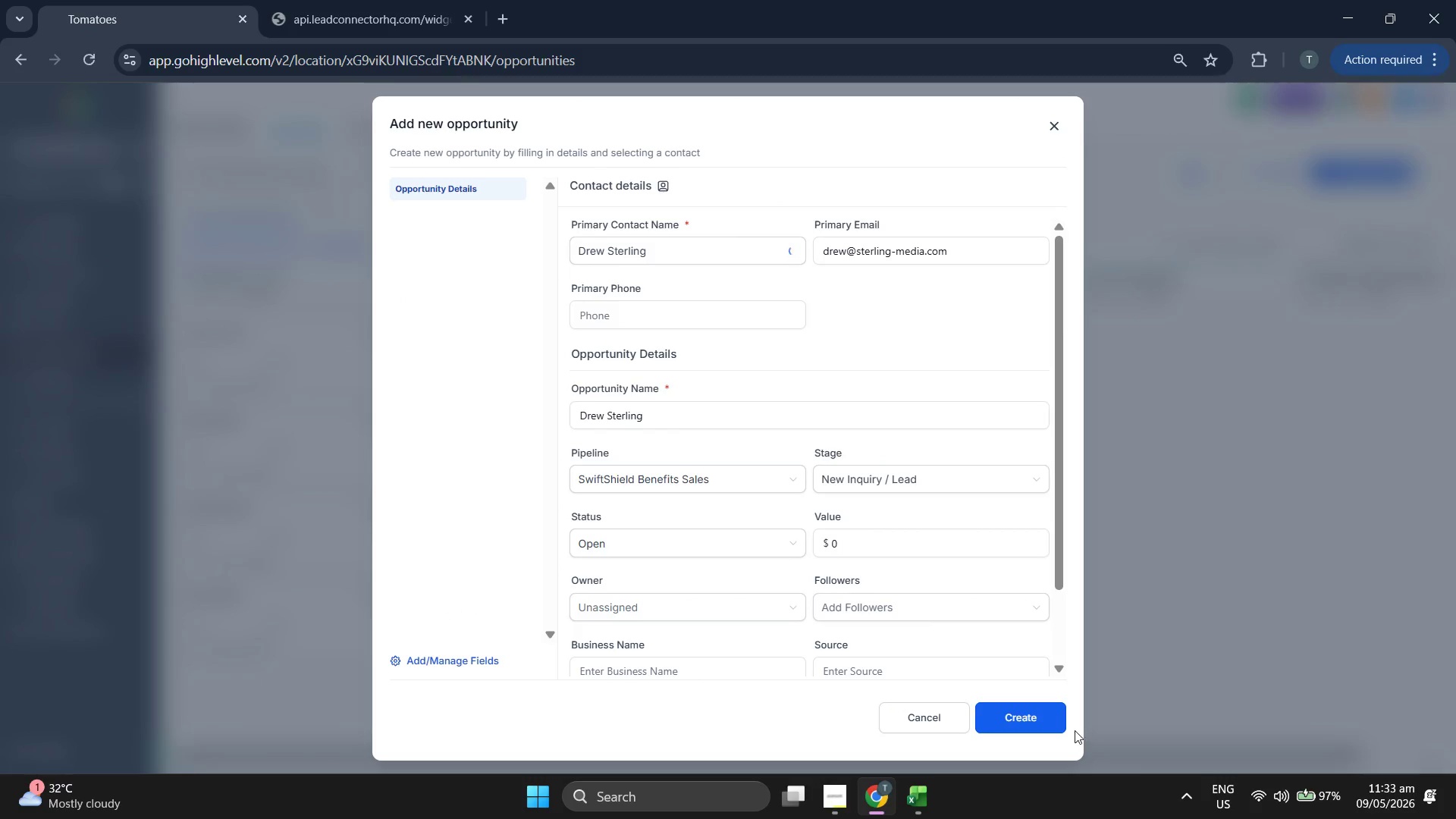 
left_click([1056, 726])
 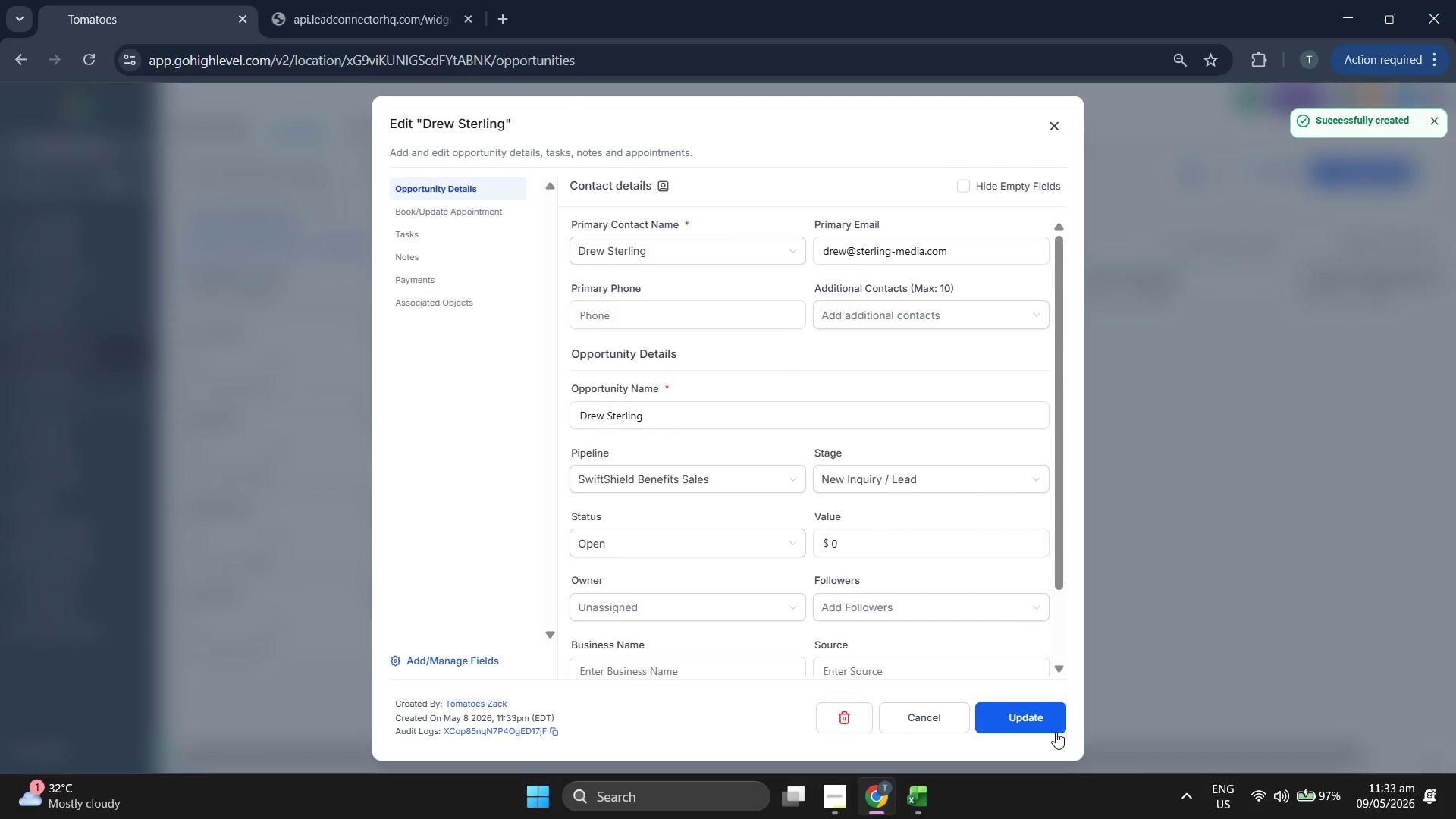 
left_click([1050, 730])
 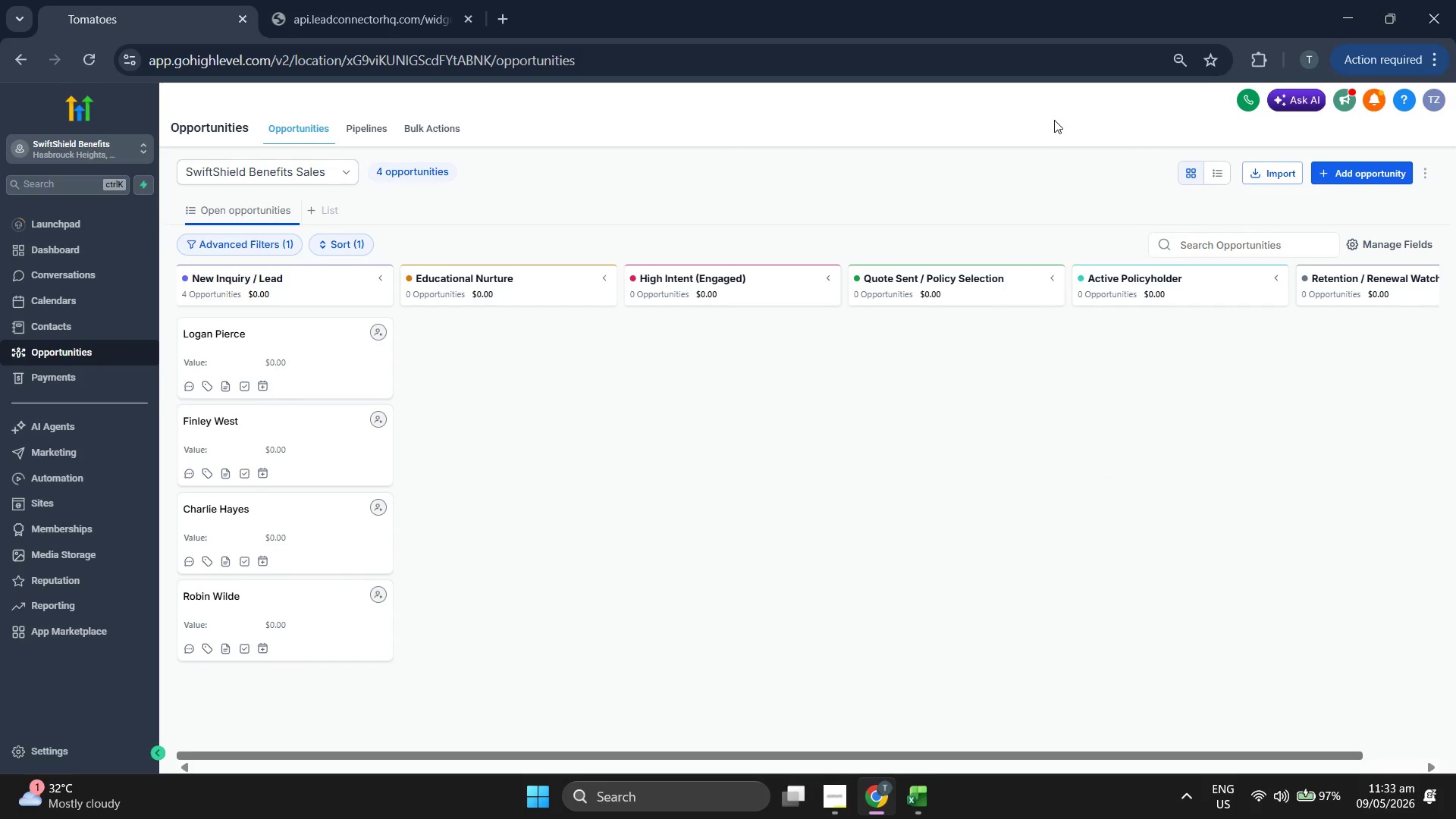 
left_click([1371, 177])
 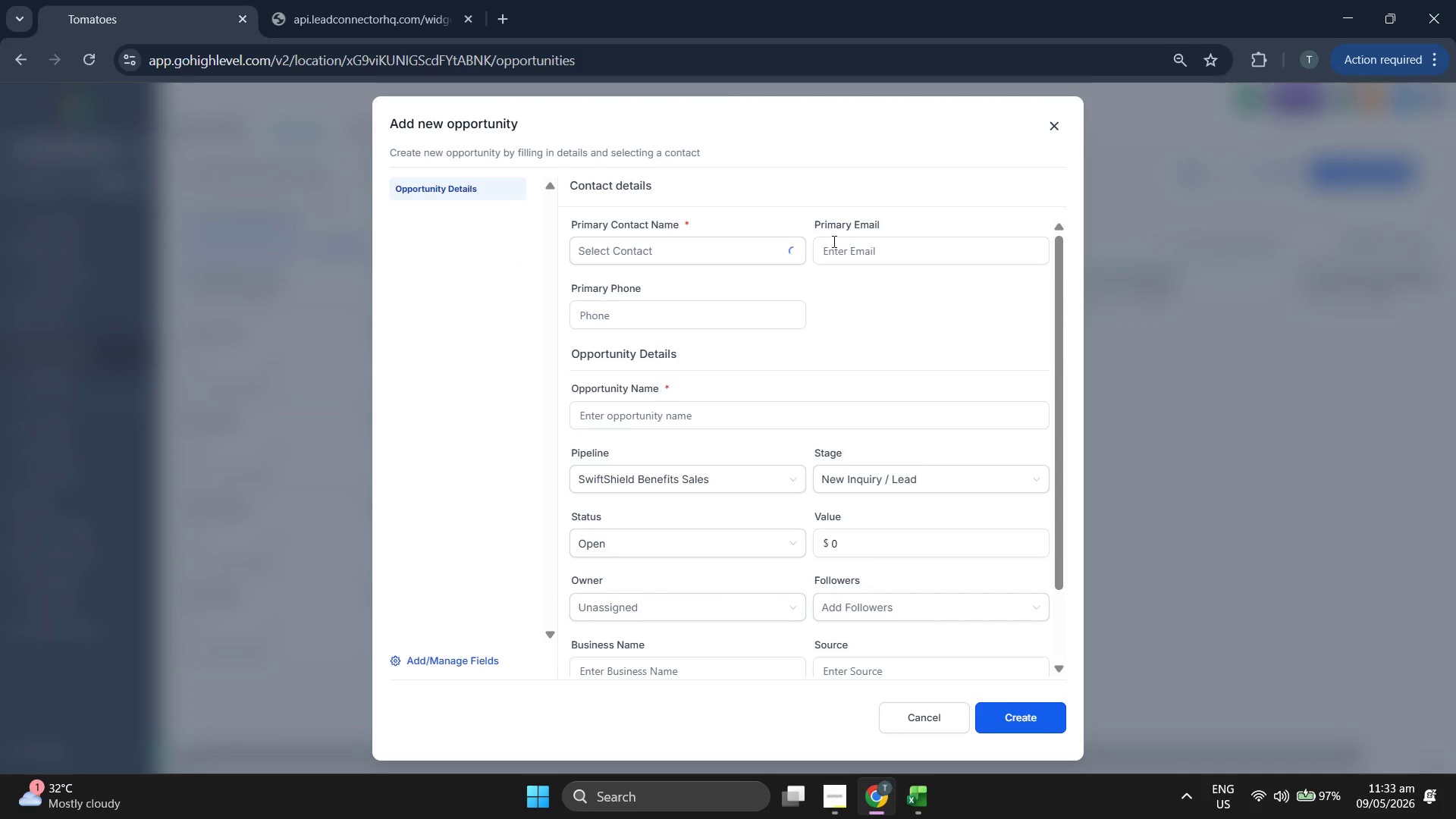 
left_click([746, 262])
 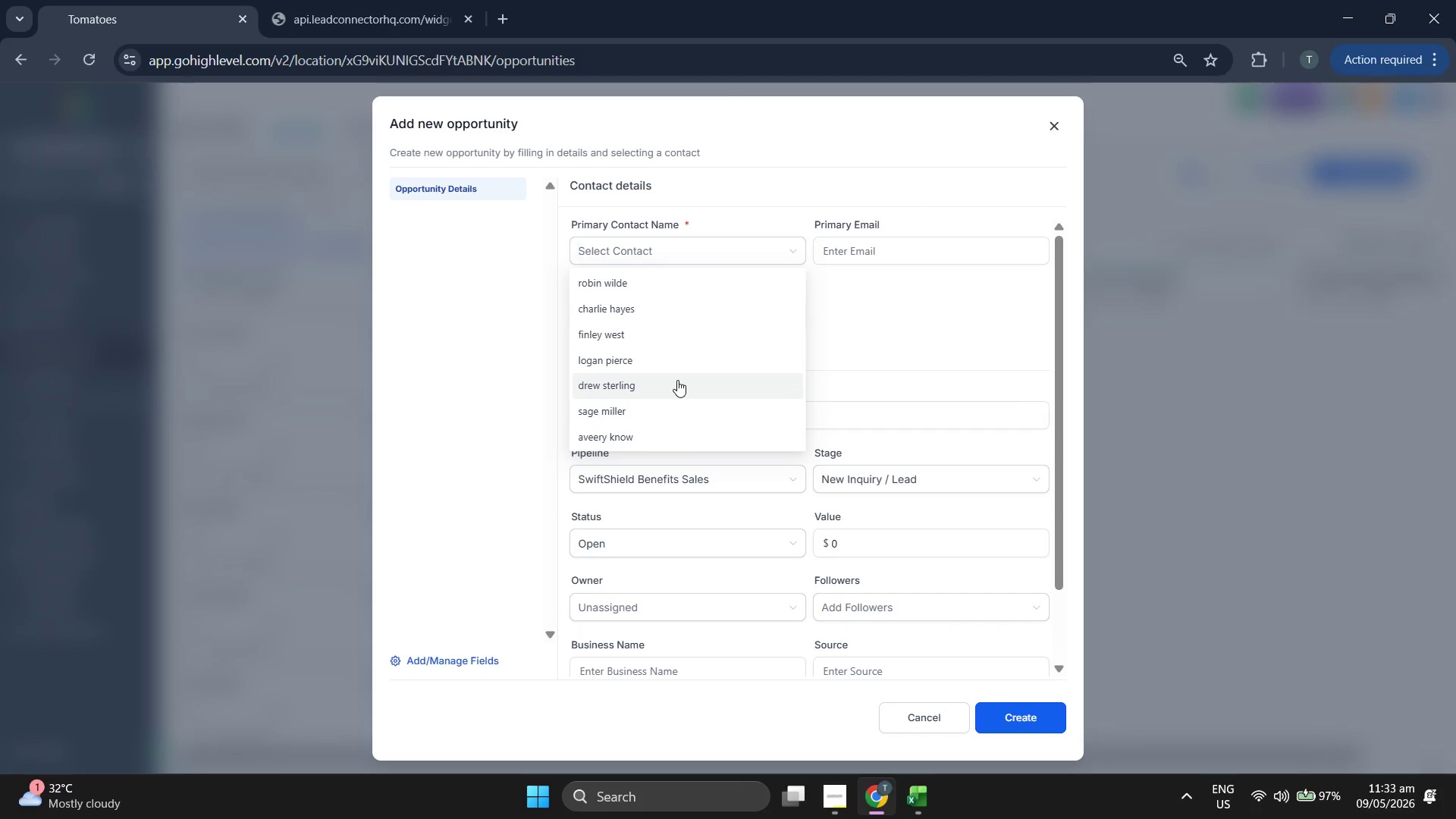 
wait(5.22)
 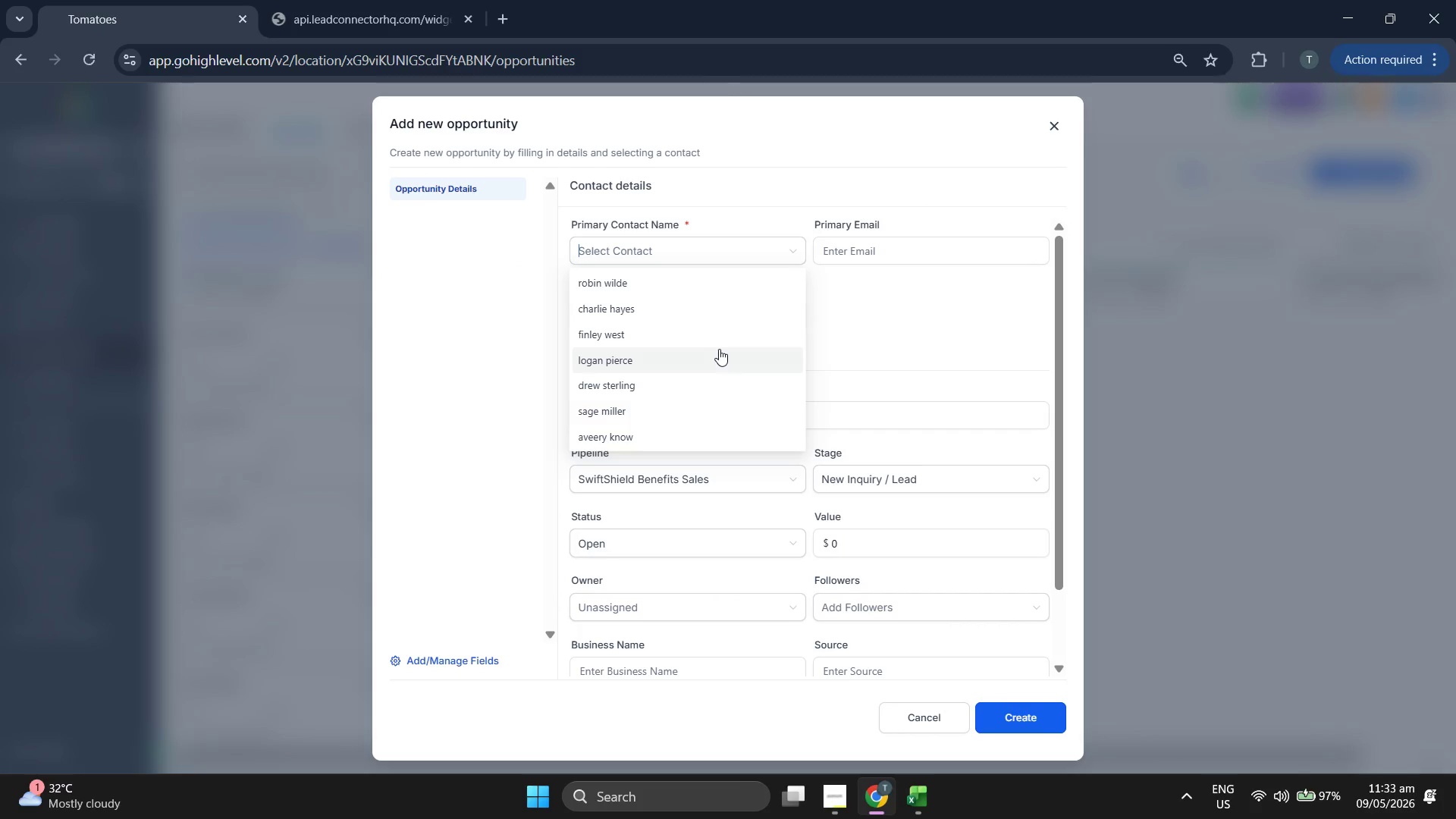 
left_click([677, 411])
 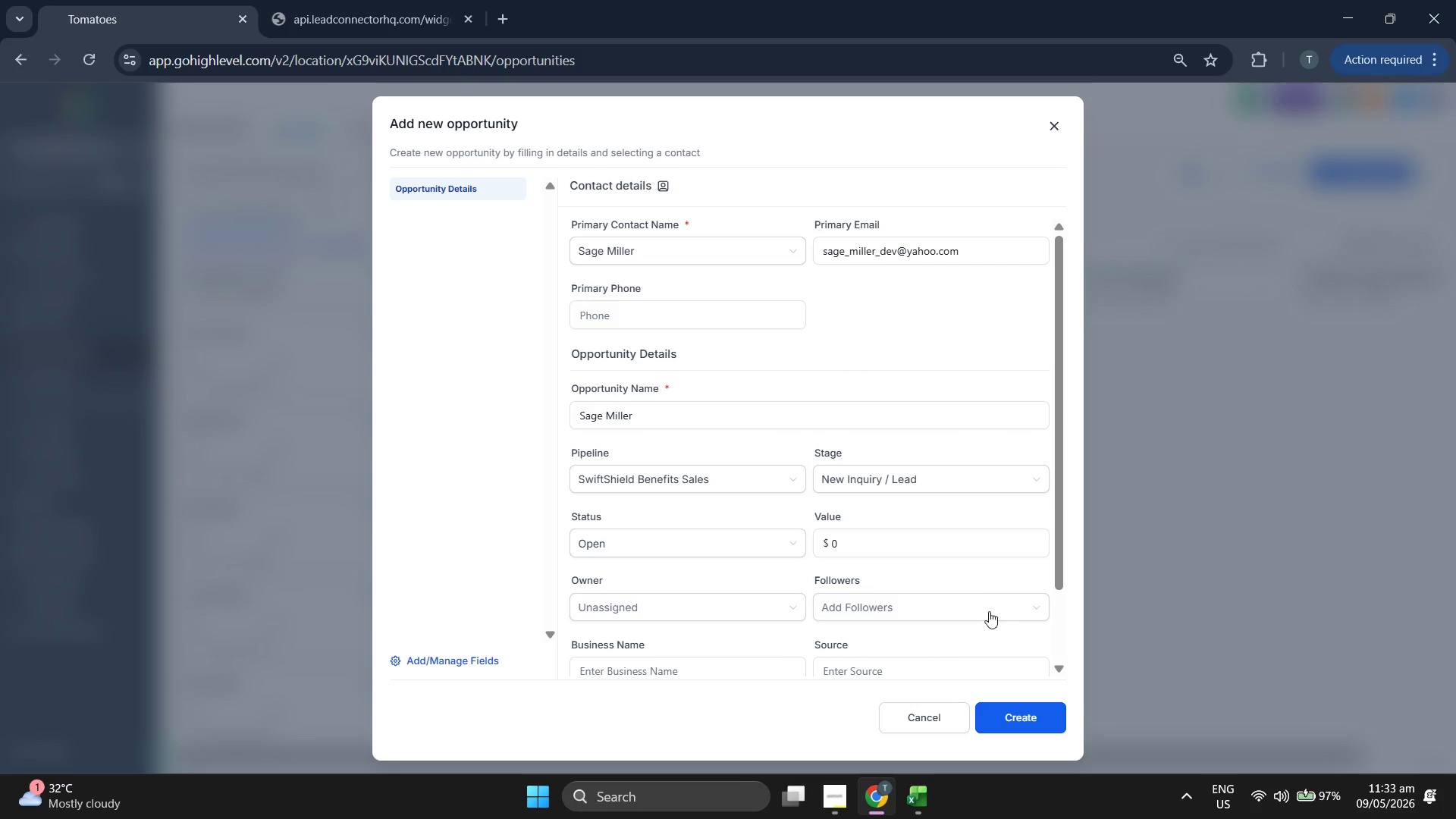 
left_click([1040, 724])
 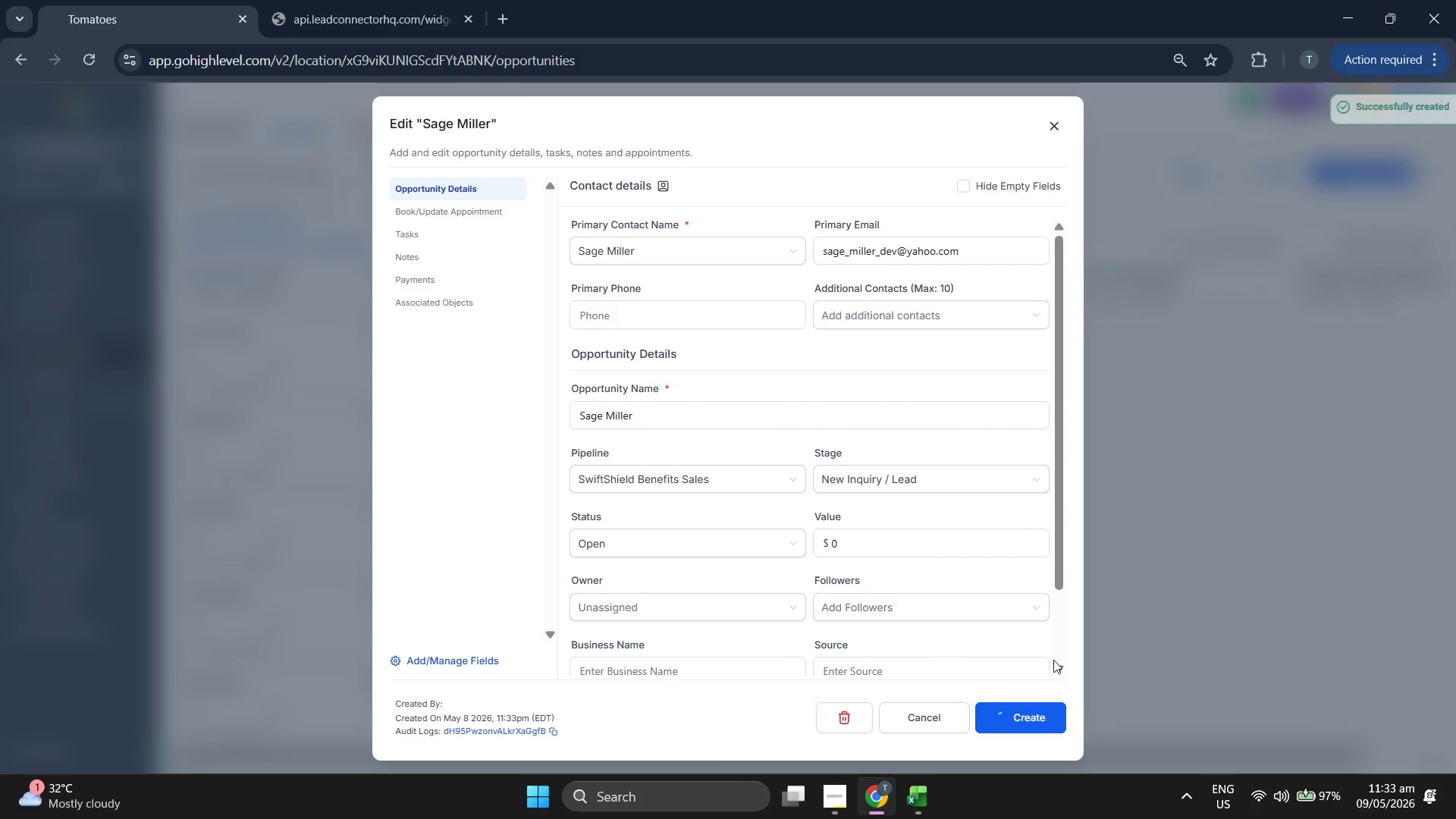 
left_click([1035, 720])
 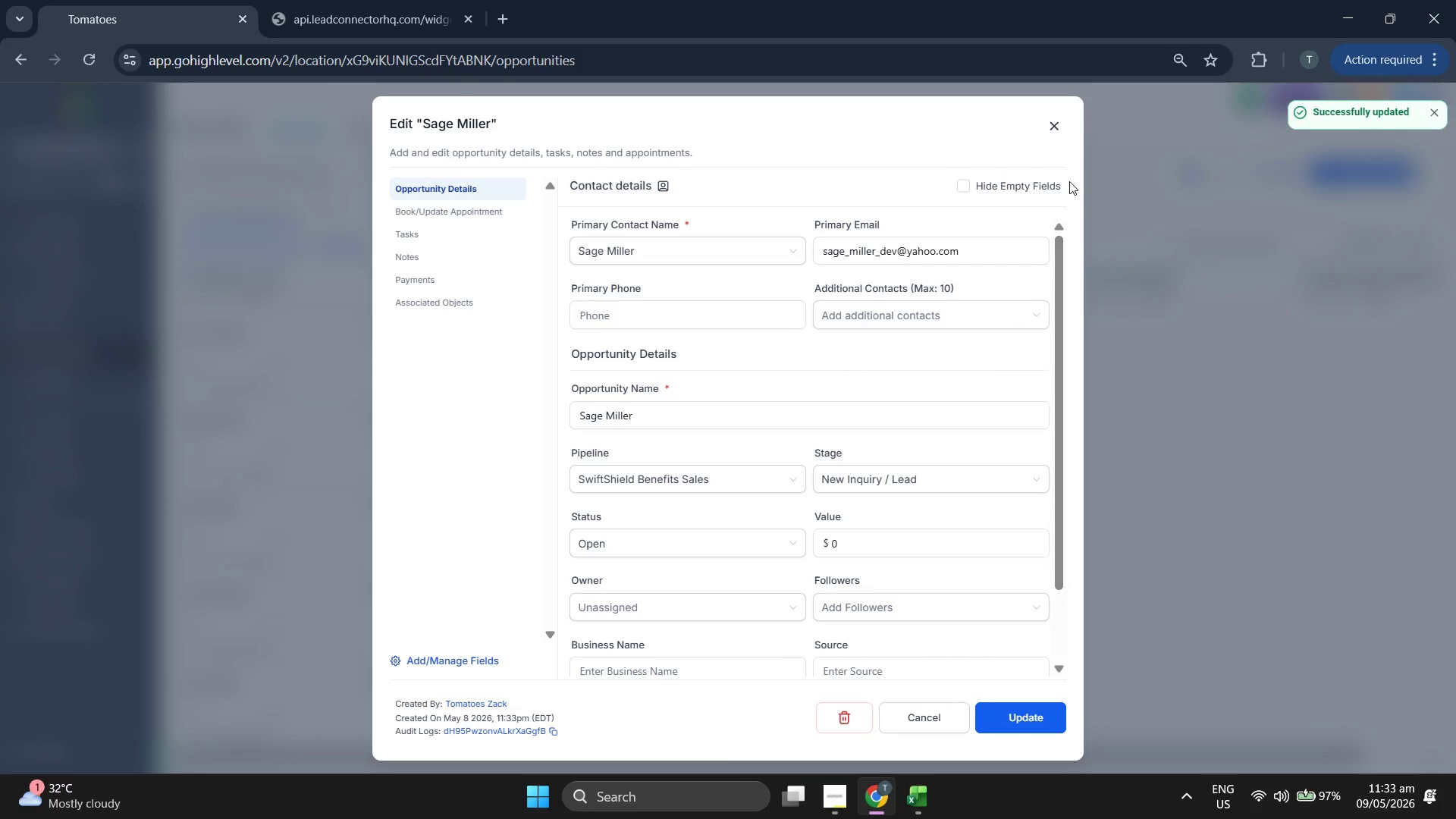 
left_click([1050, 129])
 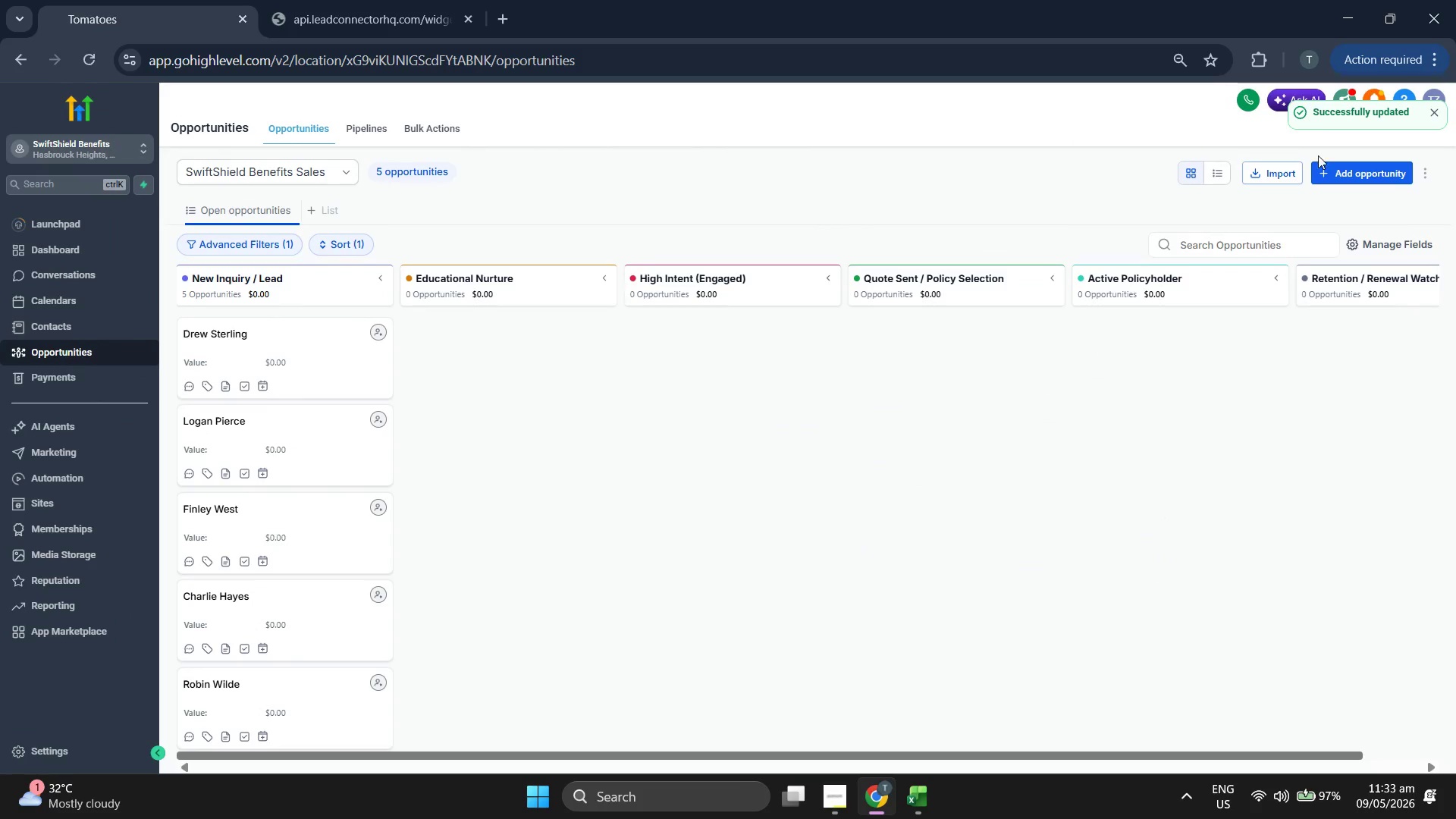 
left_click([1351, 163])
 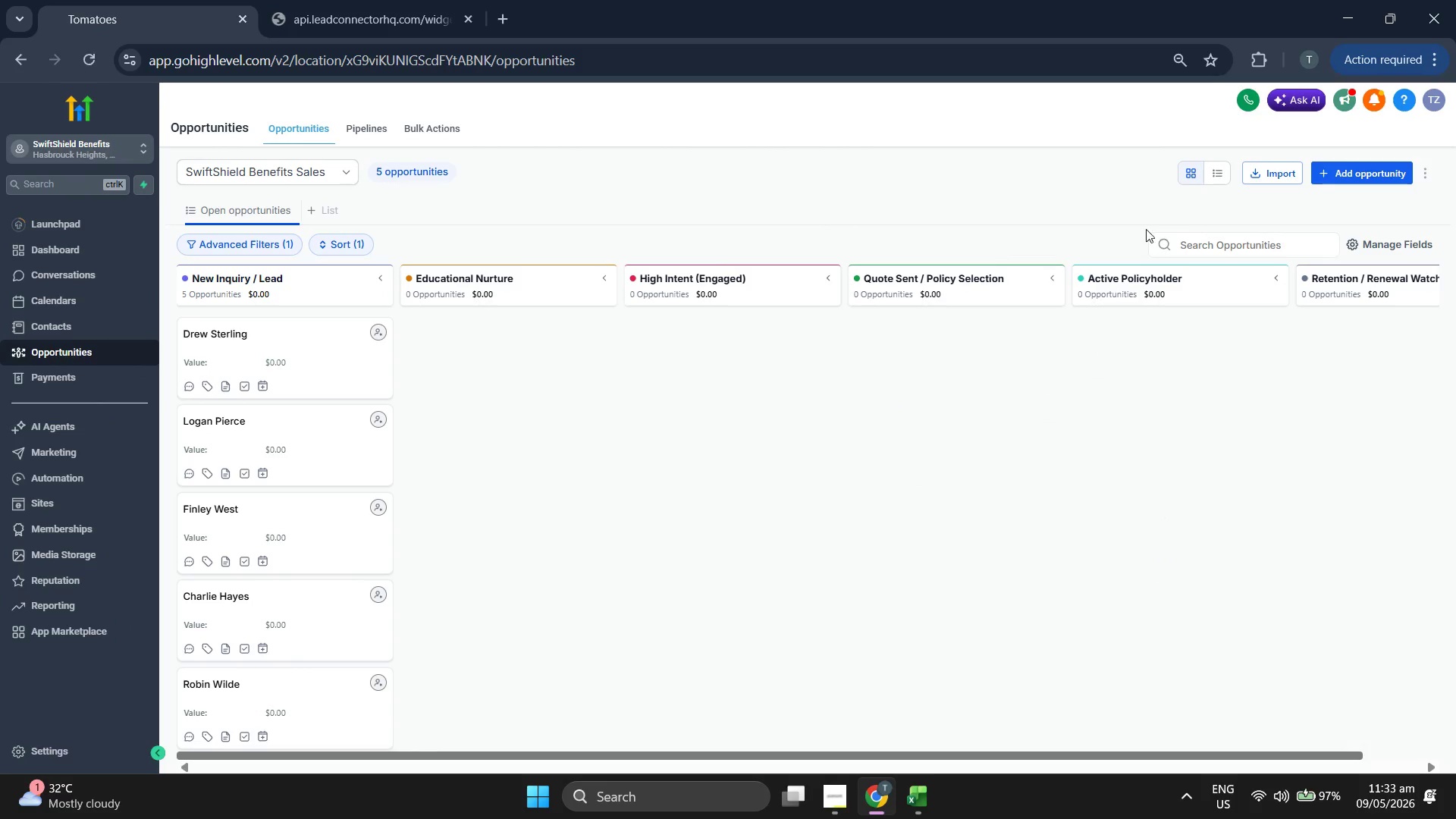 
left_click([1354, 170])
 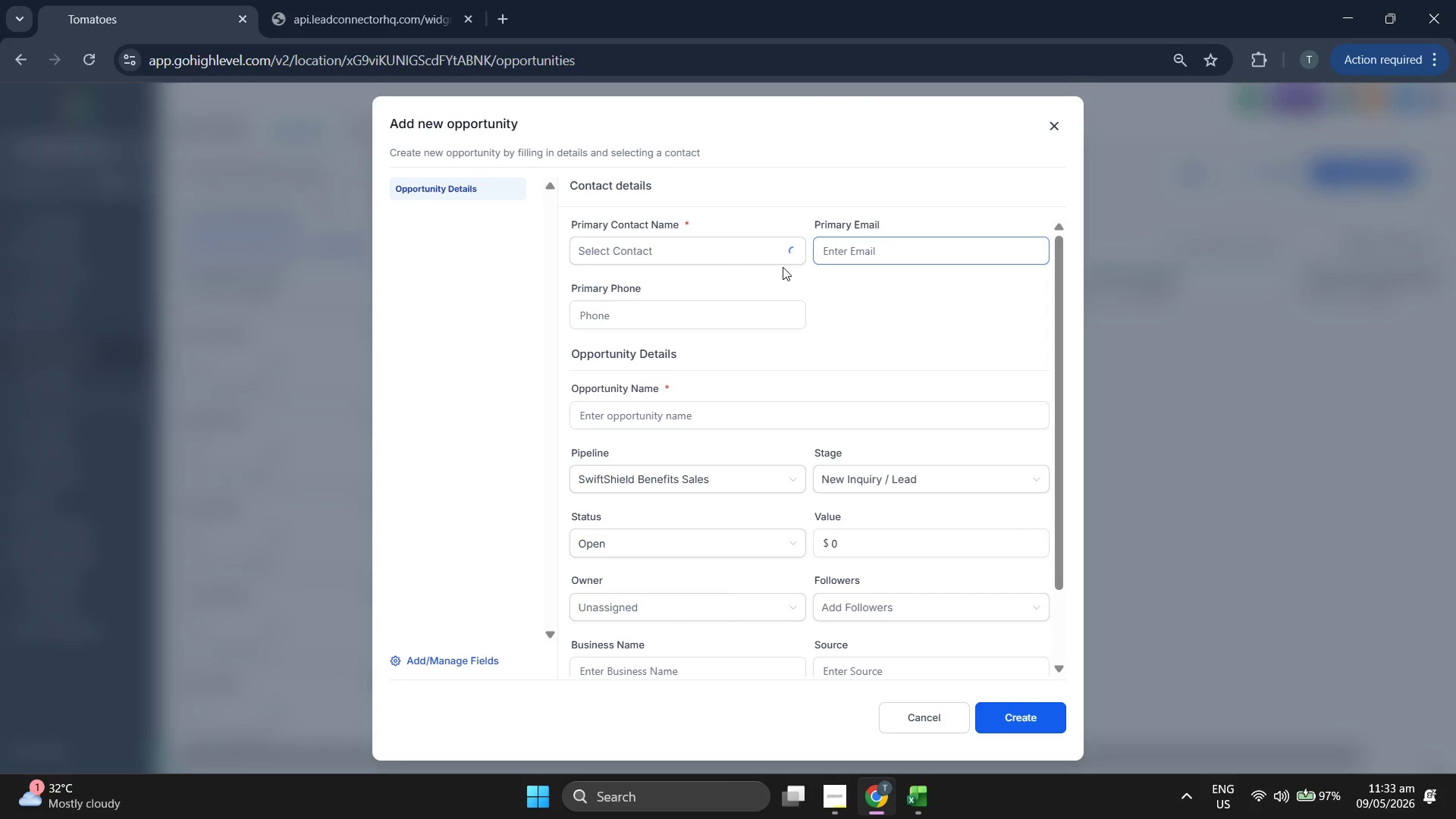 
left_click([750, 251])
 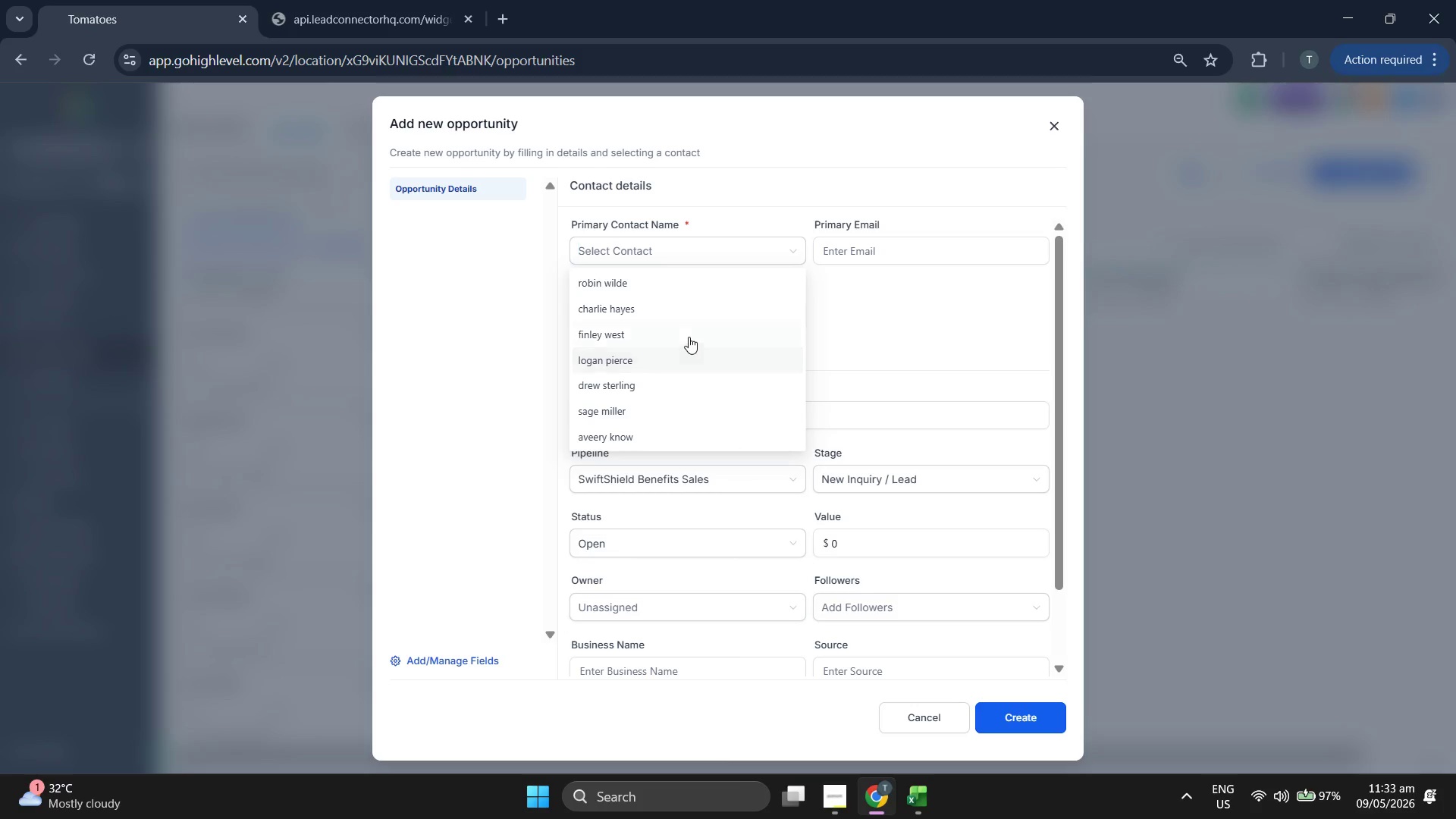 
left_click([675, 366])
 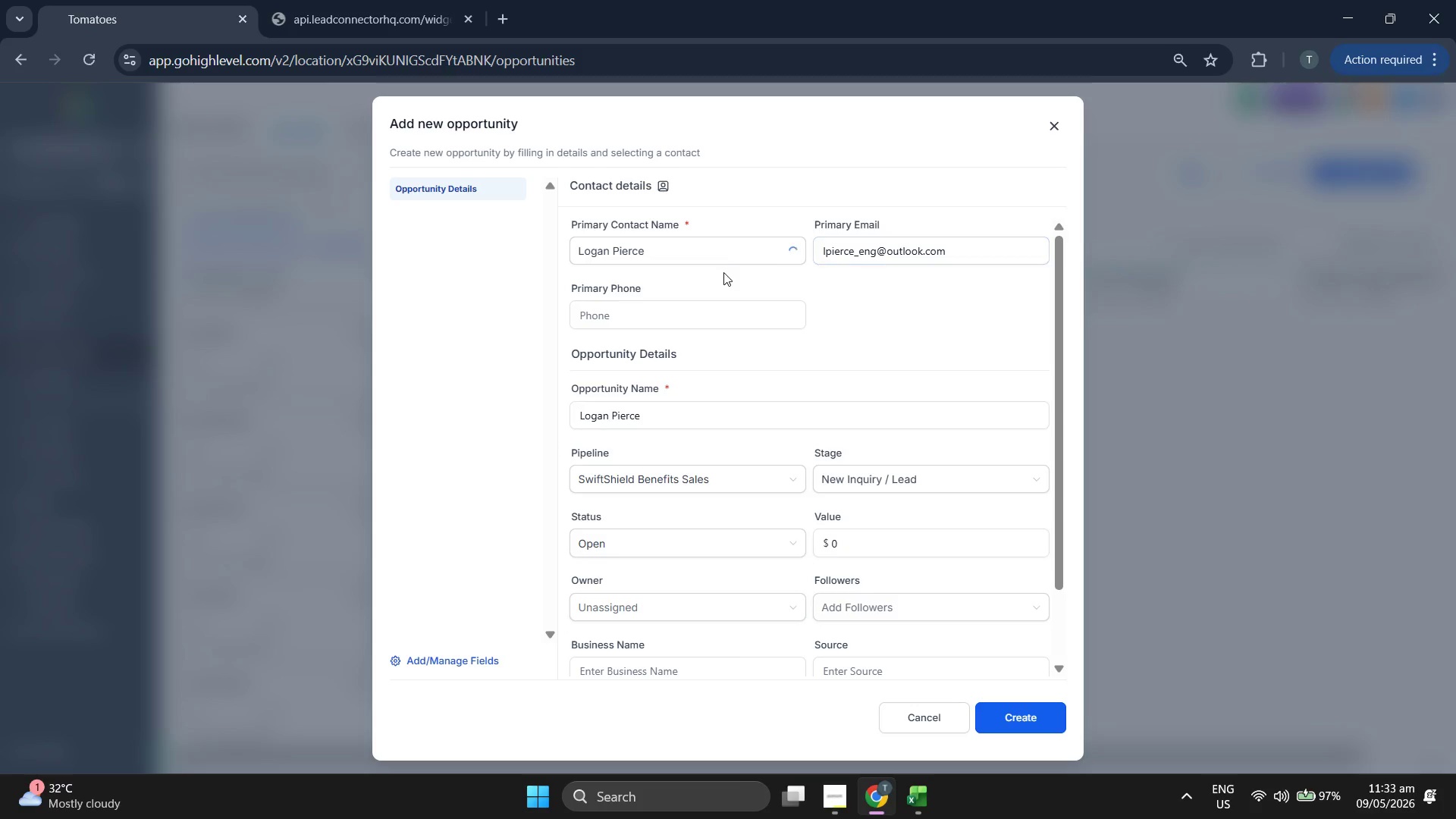 
left_click([720, 250])
 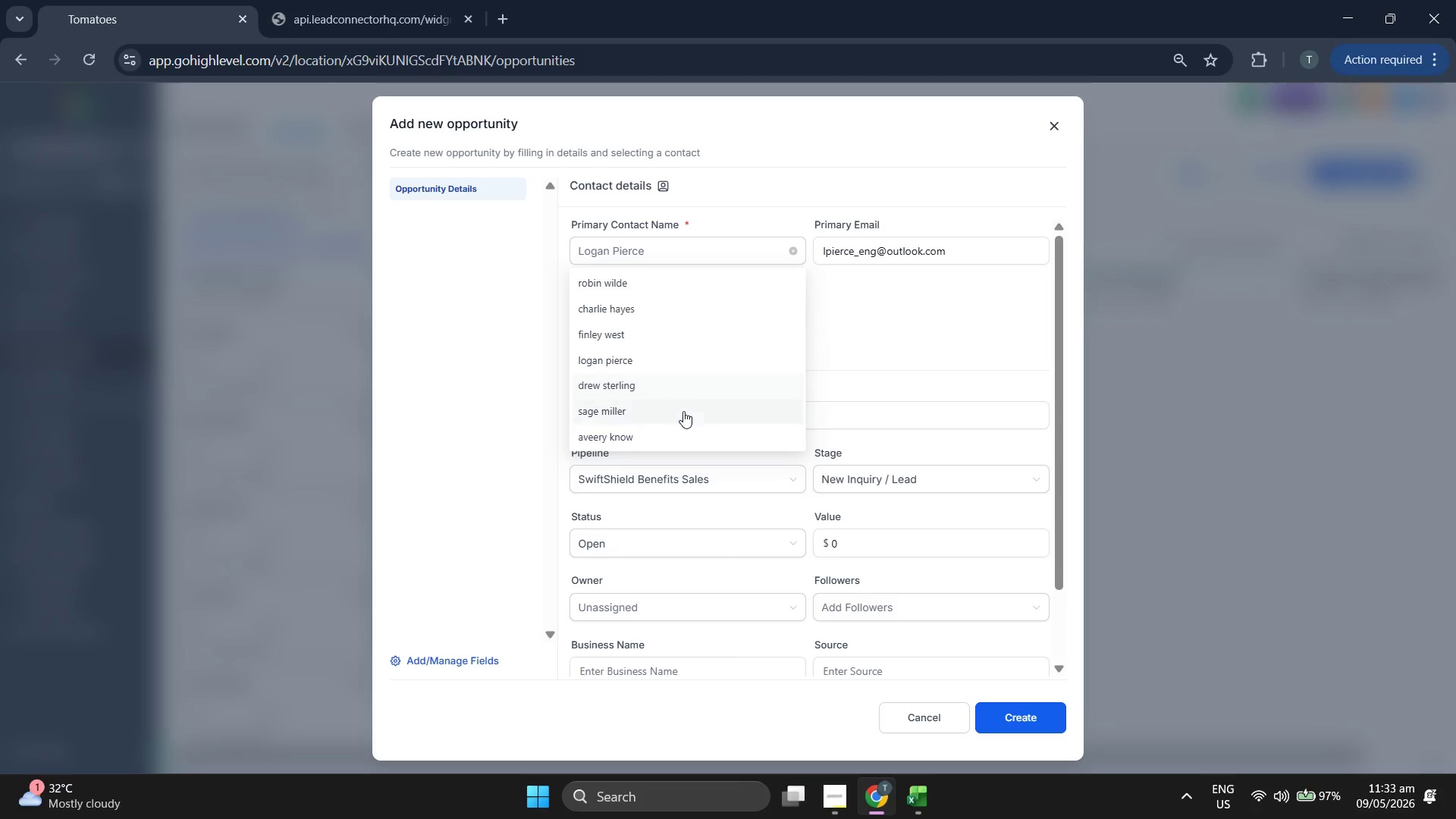 
left_click([683, 413])
 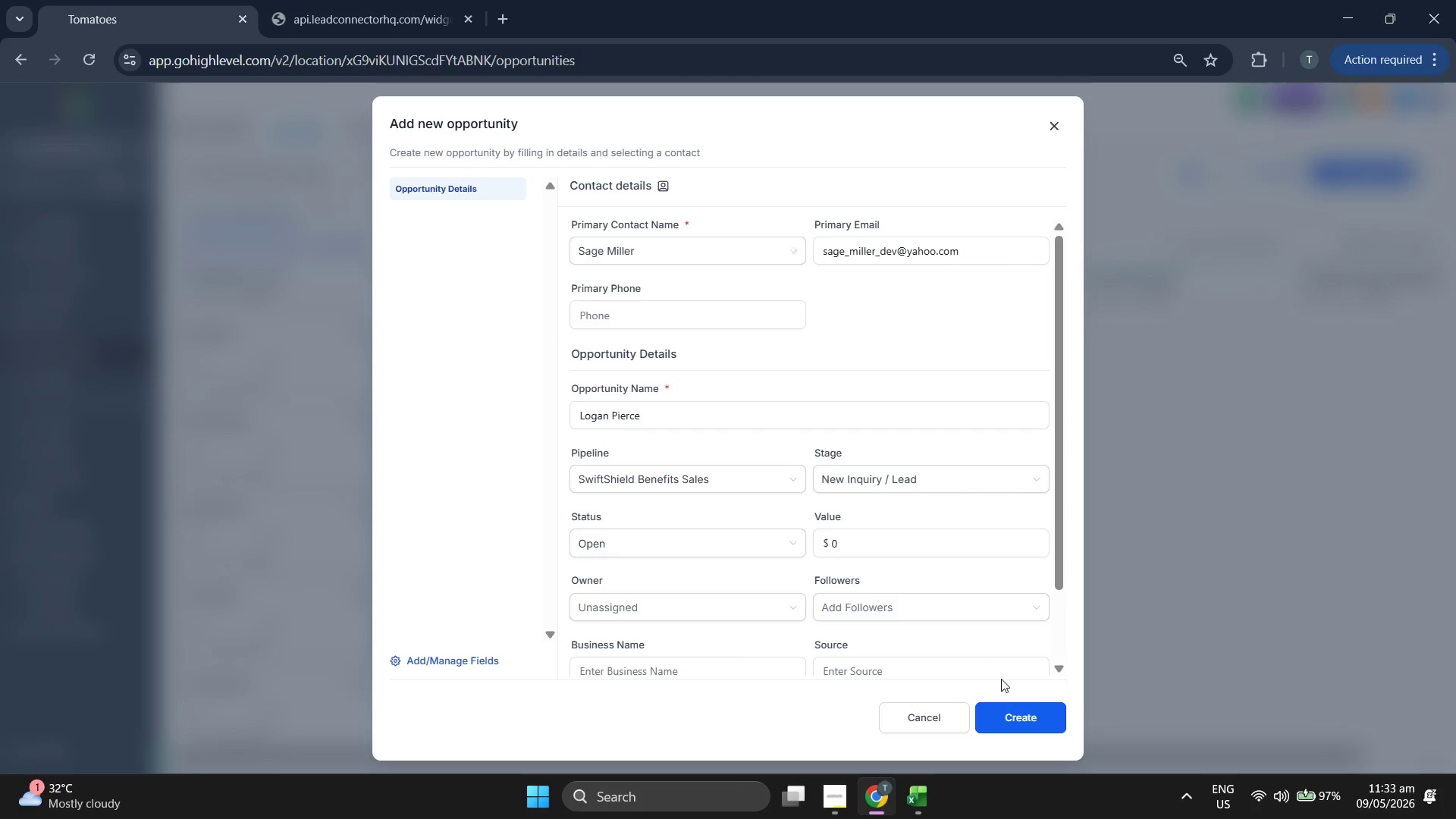 
left_click([1029, 713])
 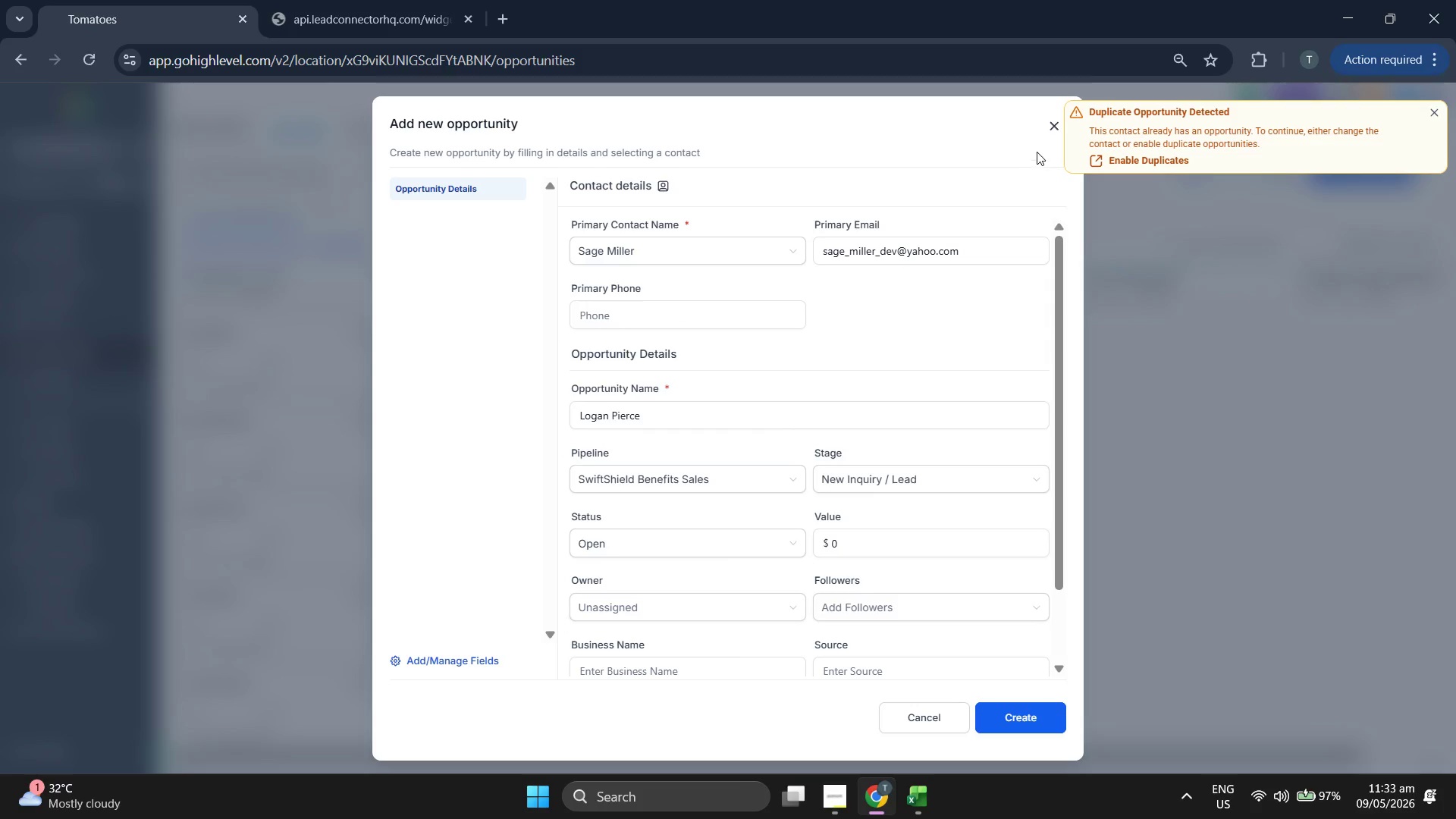 
left_click([1046, 127])
 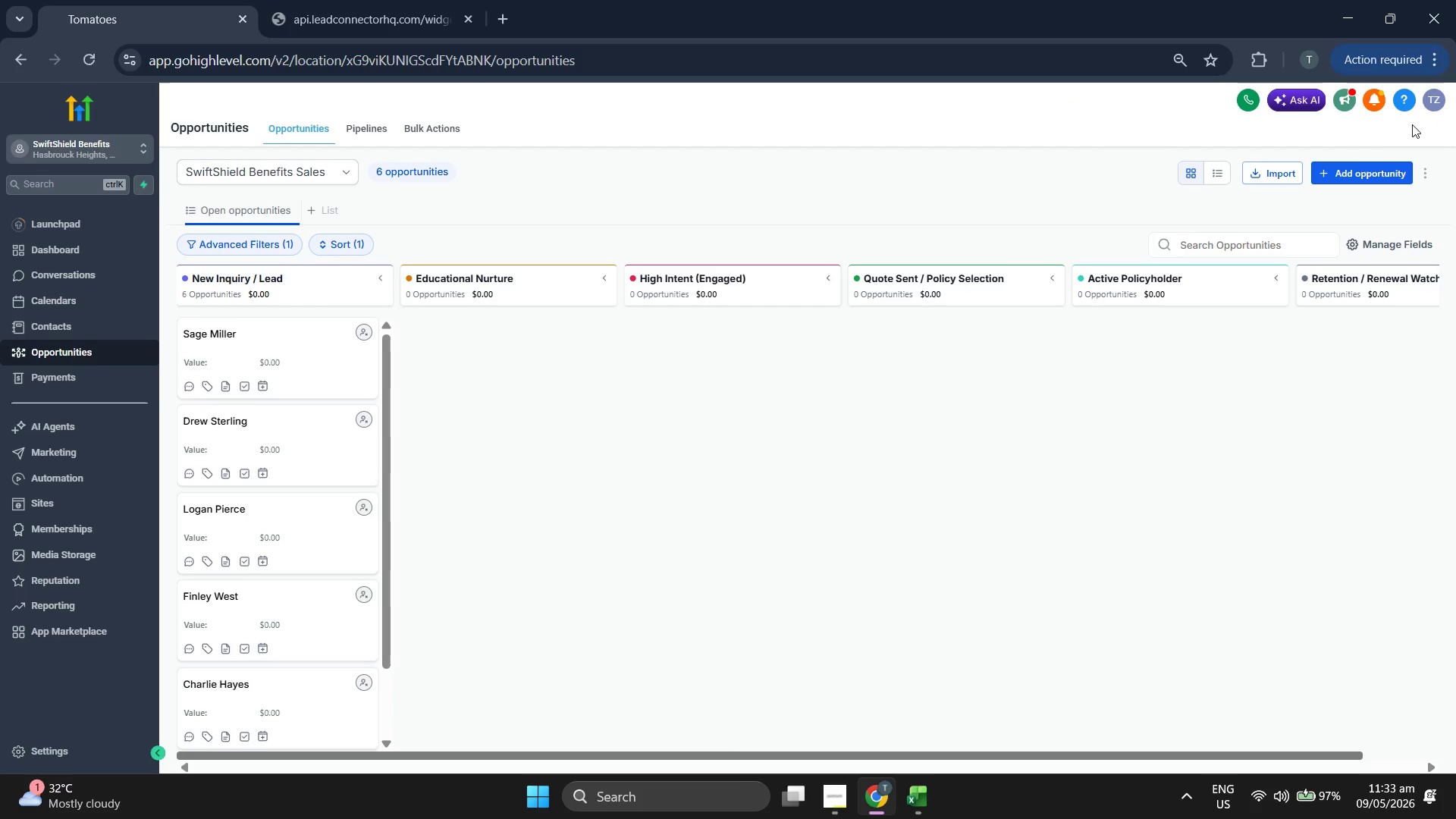 
left_click([1350, 162])
 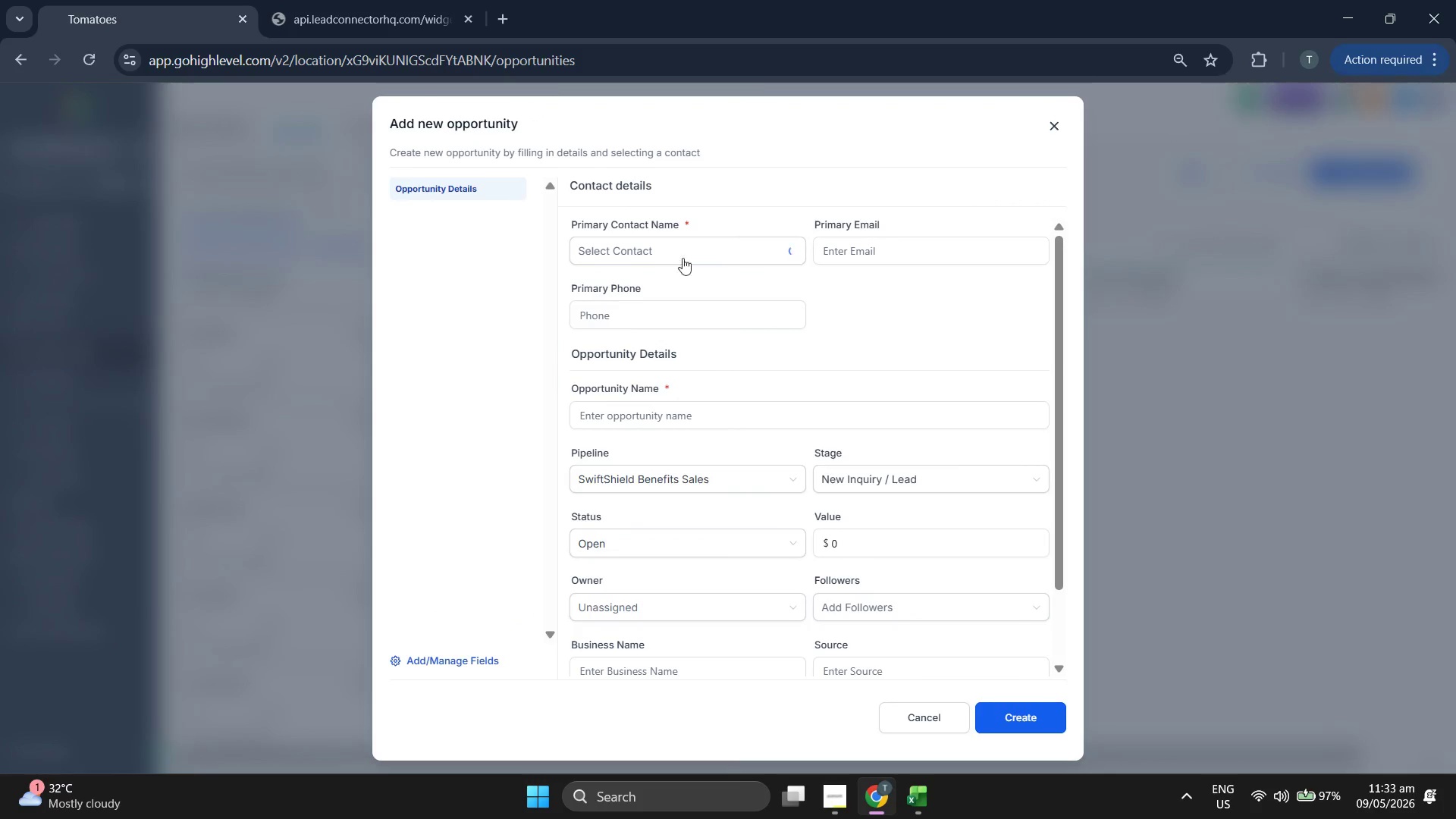 
left_click([662, 262])
 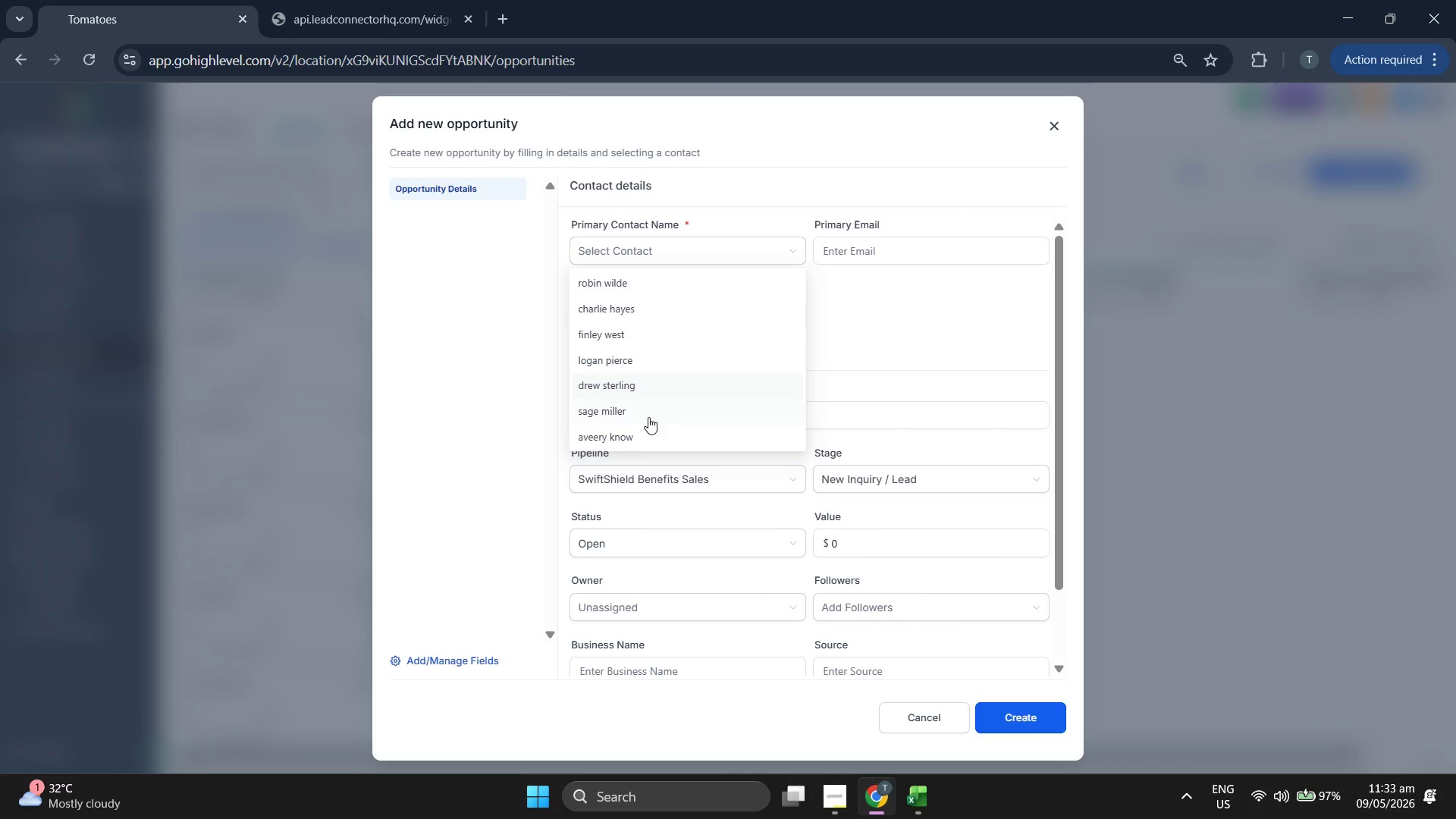 
left_click([648, 432])
 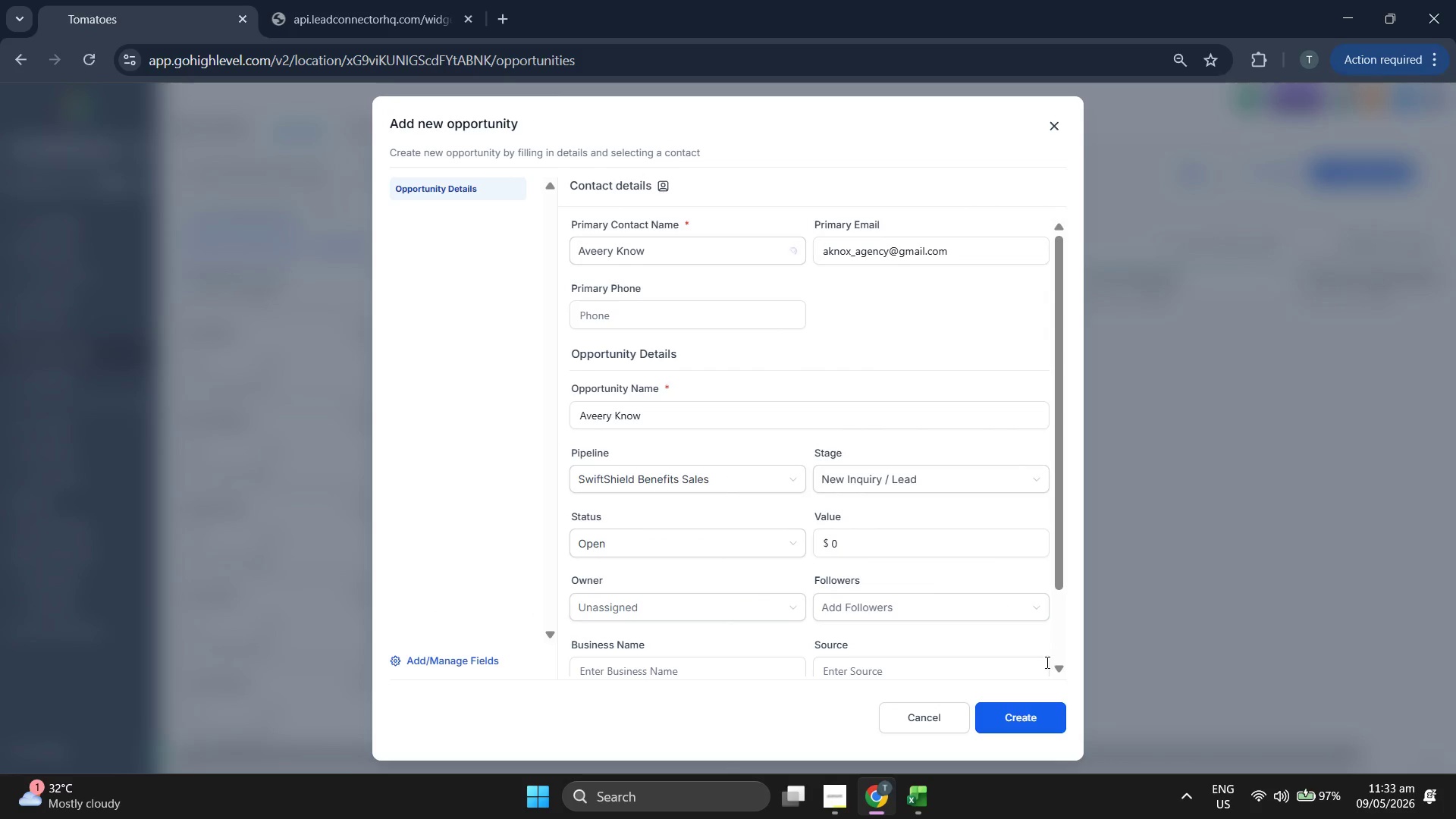 
left_click([1041, 713])
 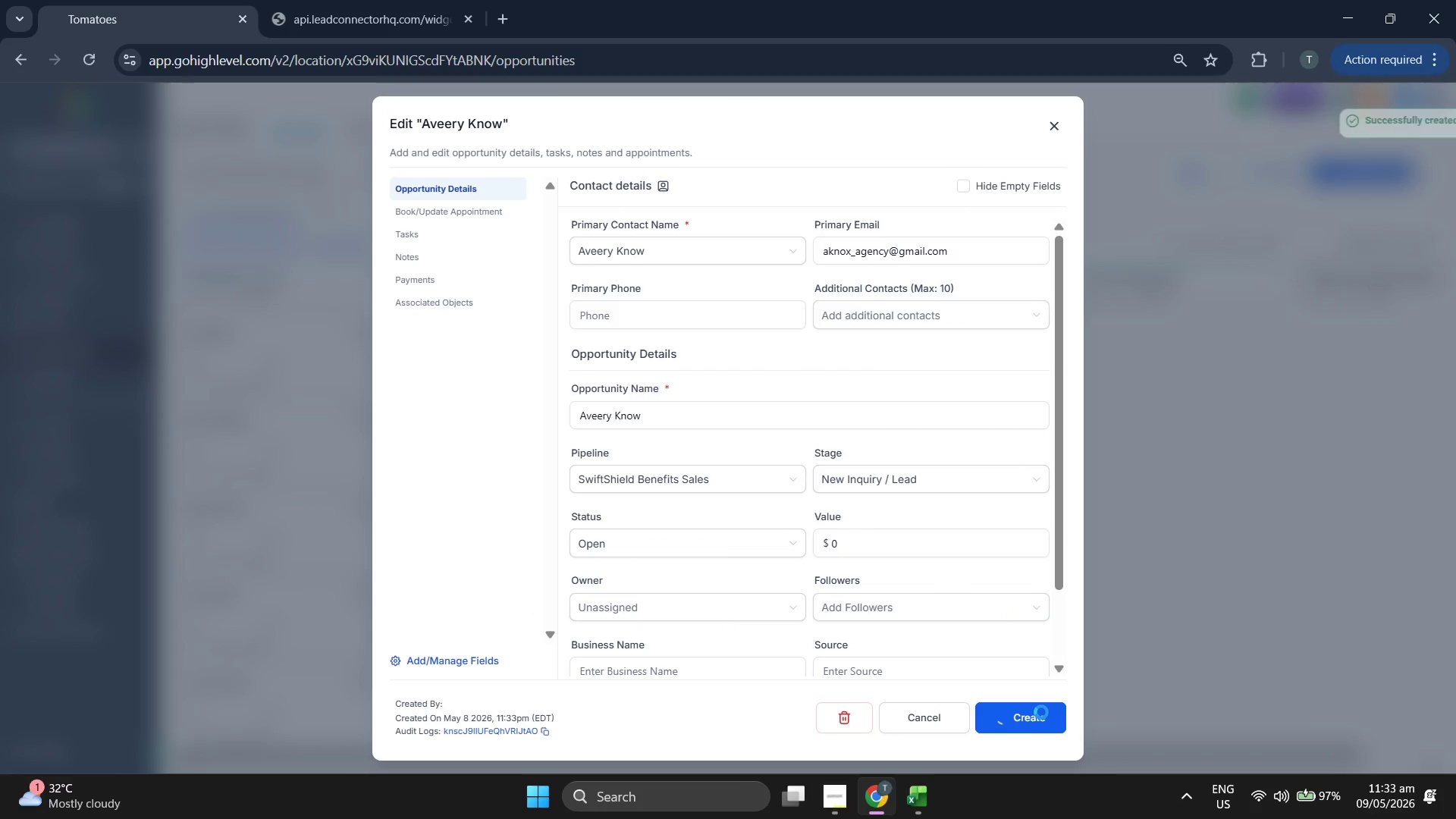 
left_click([1041, 712])
 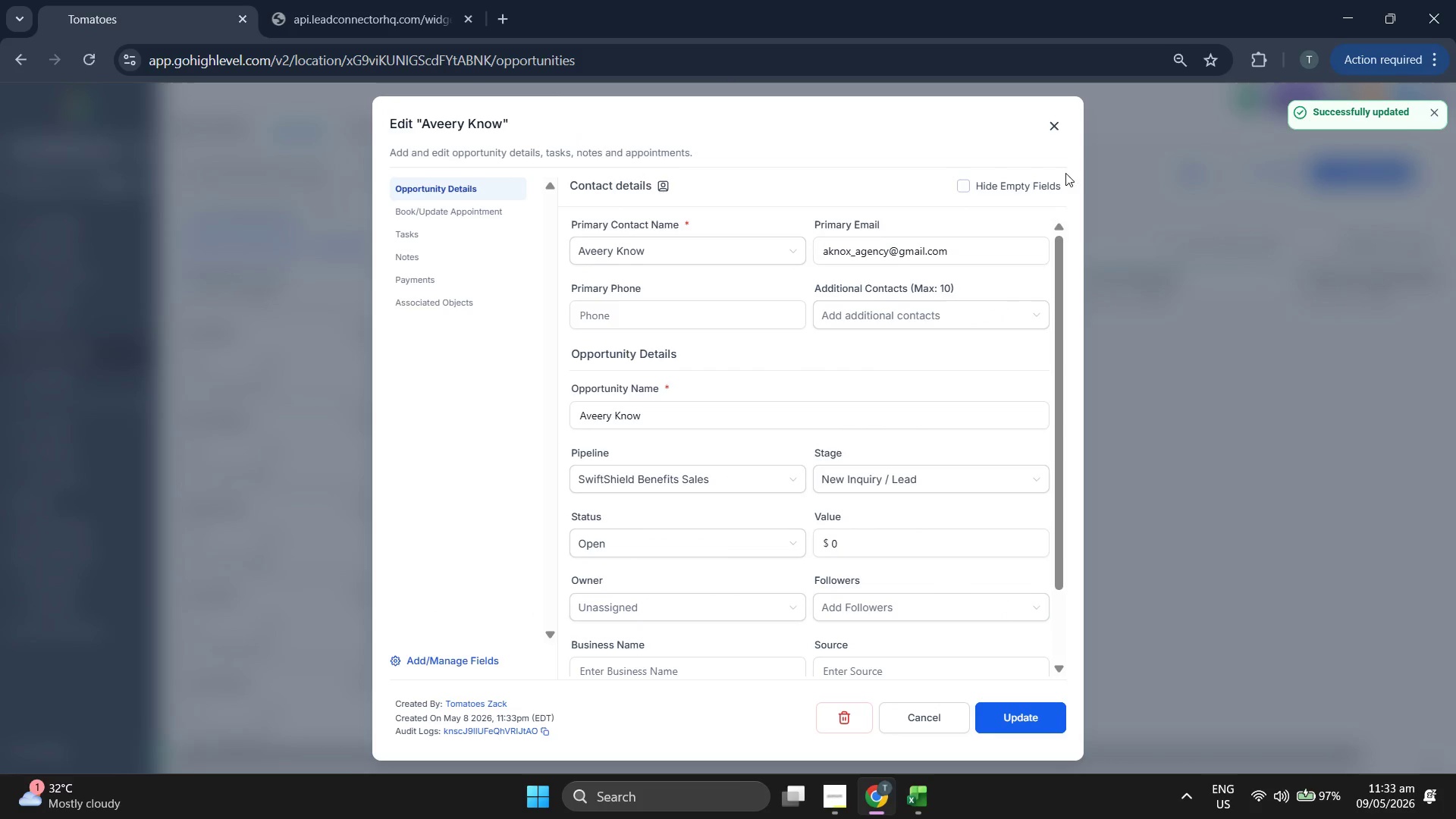 
left_click([1062, 127])
 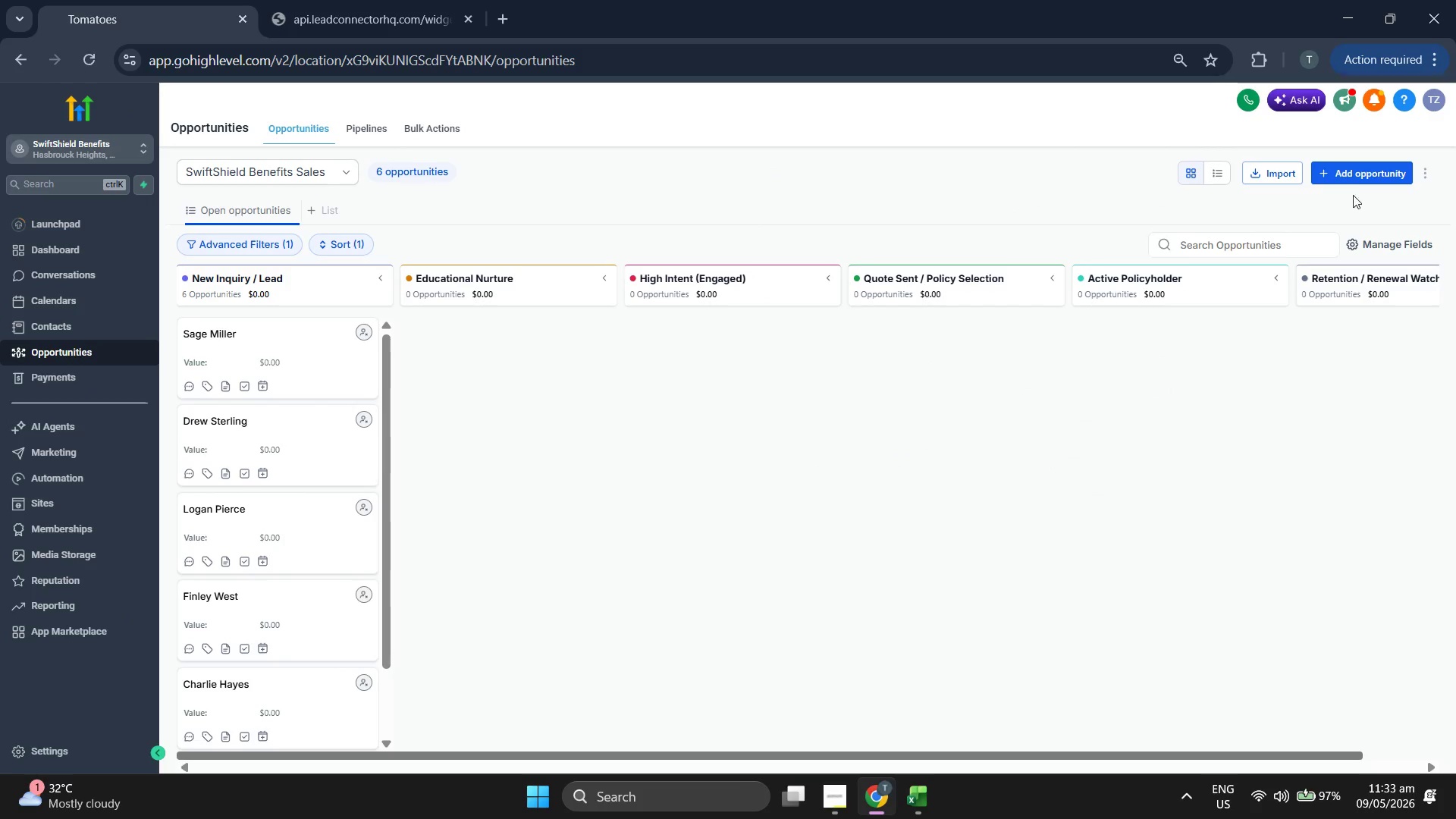 
left_click([1357, 173])
 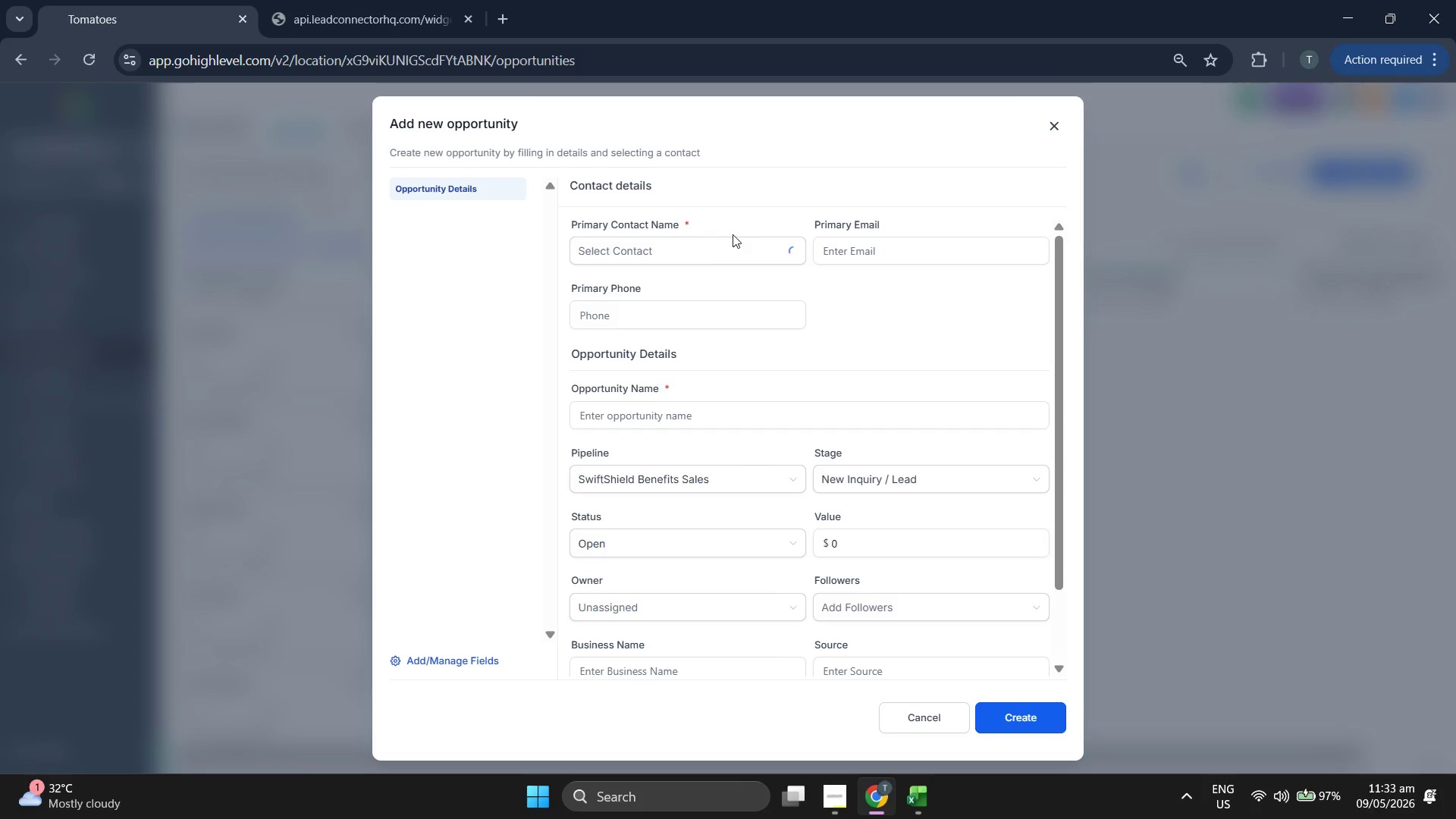 
left_click([705, 245])
 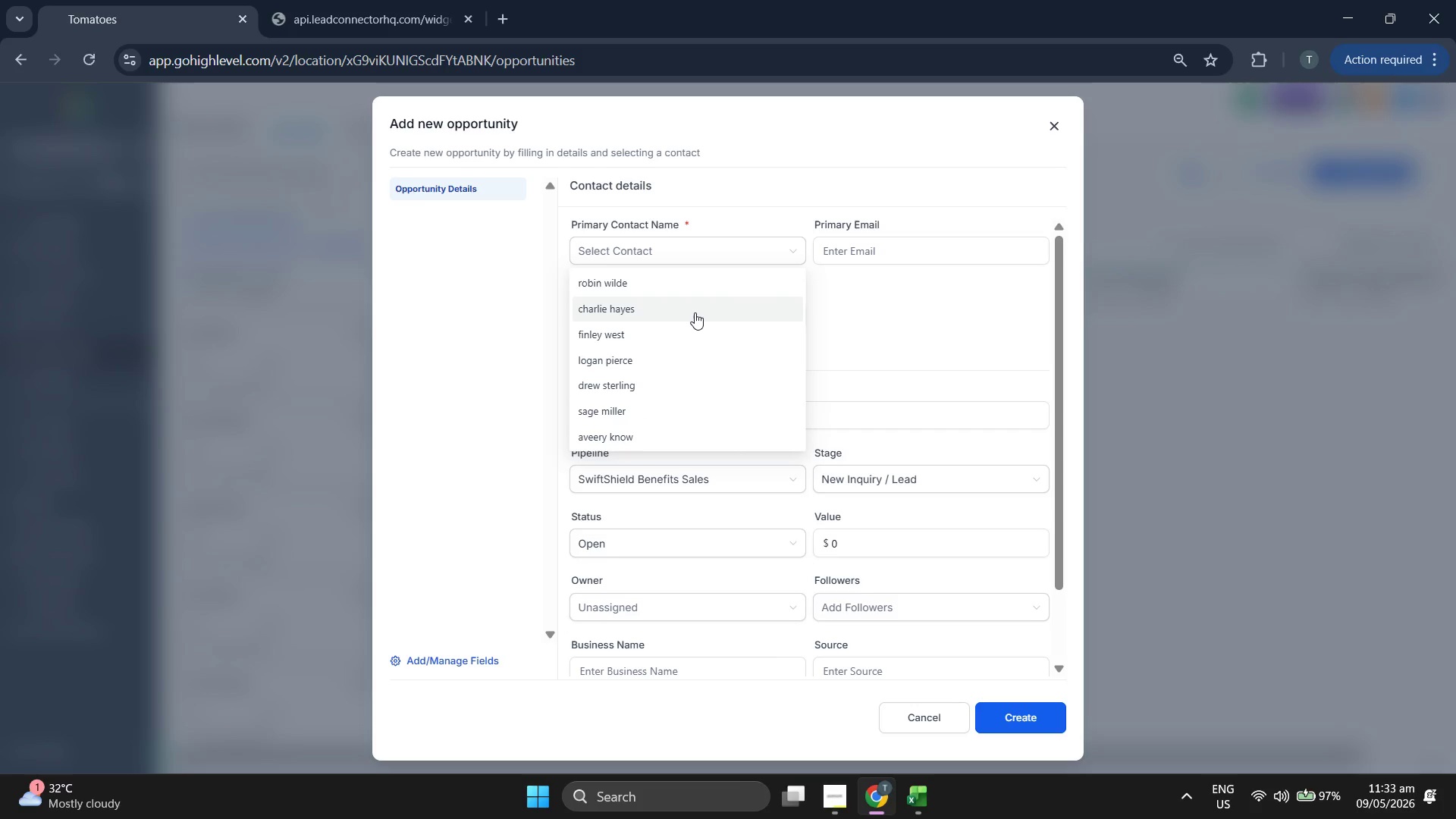 
scroll: coordinate [695, 312], scroll_direction: down, amount: 1.0
 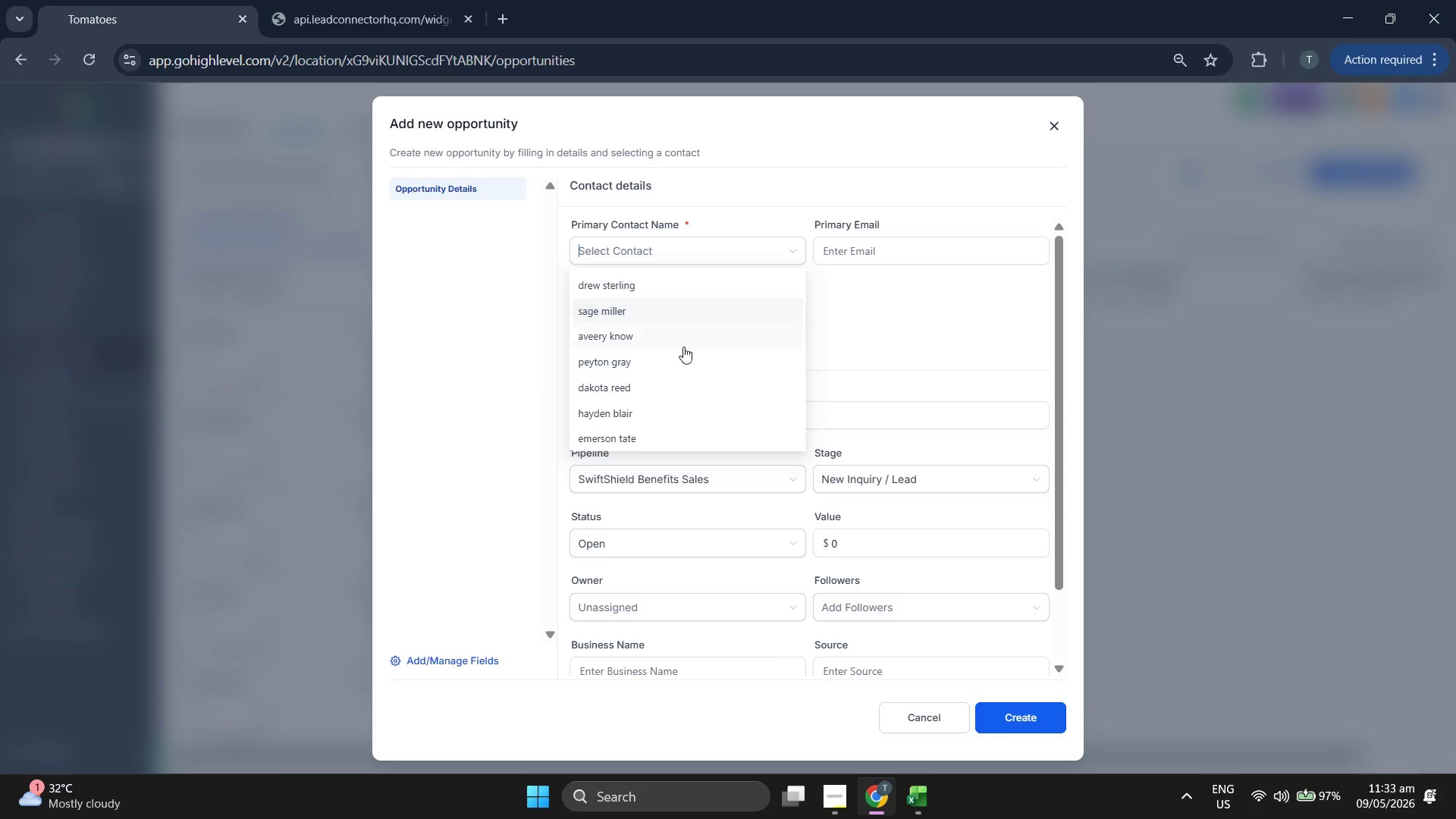 
left_click([698, 369])
 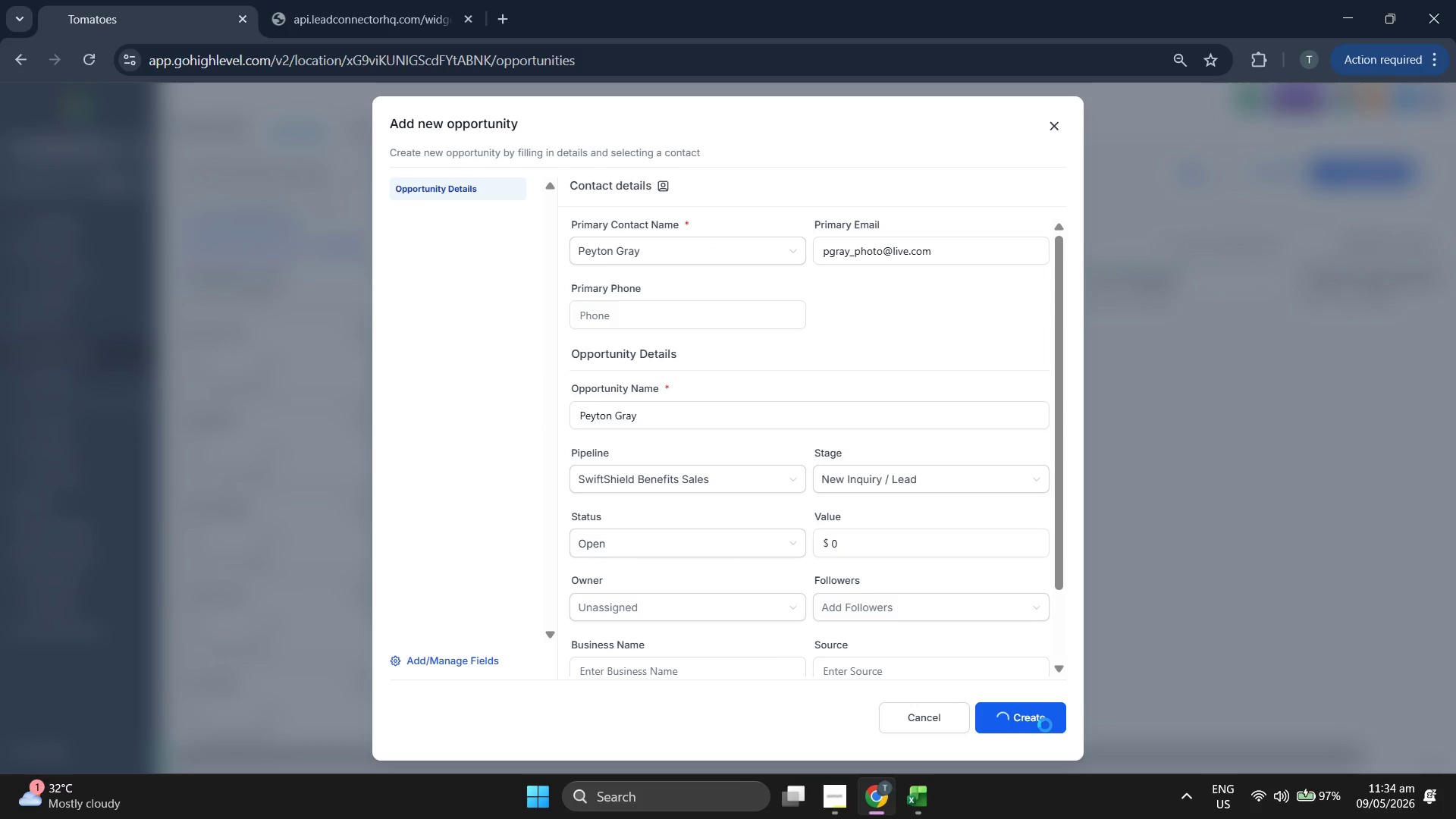 
left_click([1045, 725])
 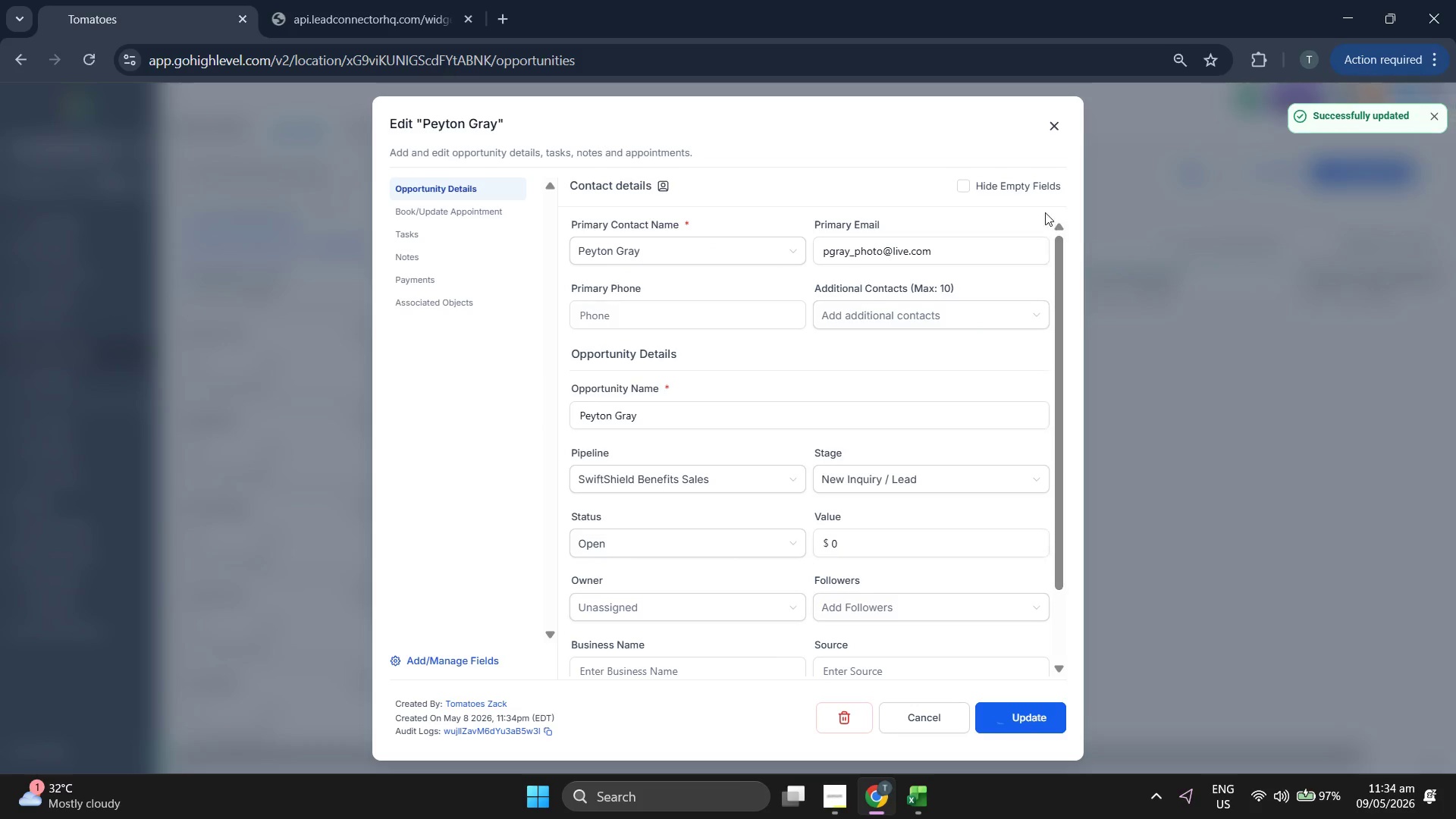 
left_click([1052, 138])
 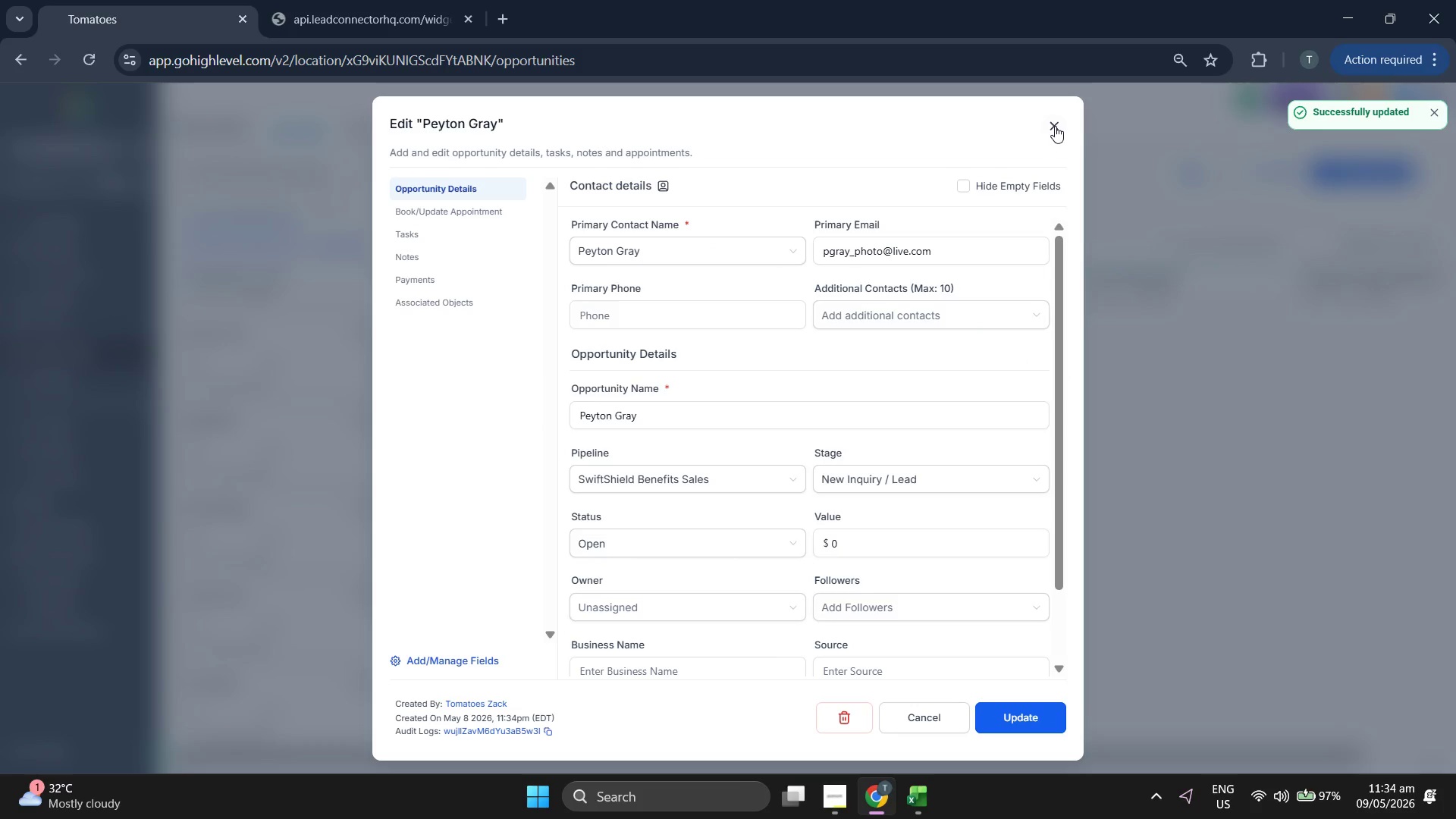 
left_click([1056, 124])
 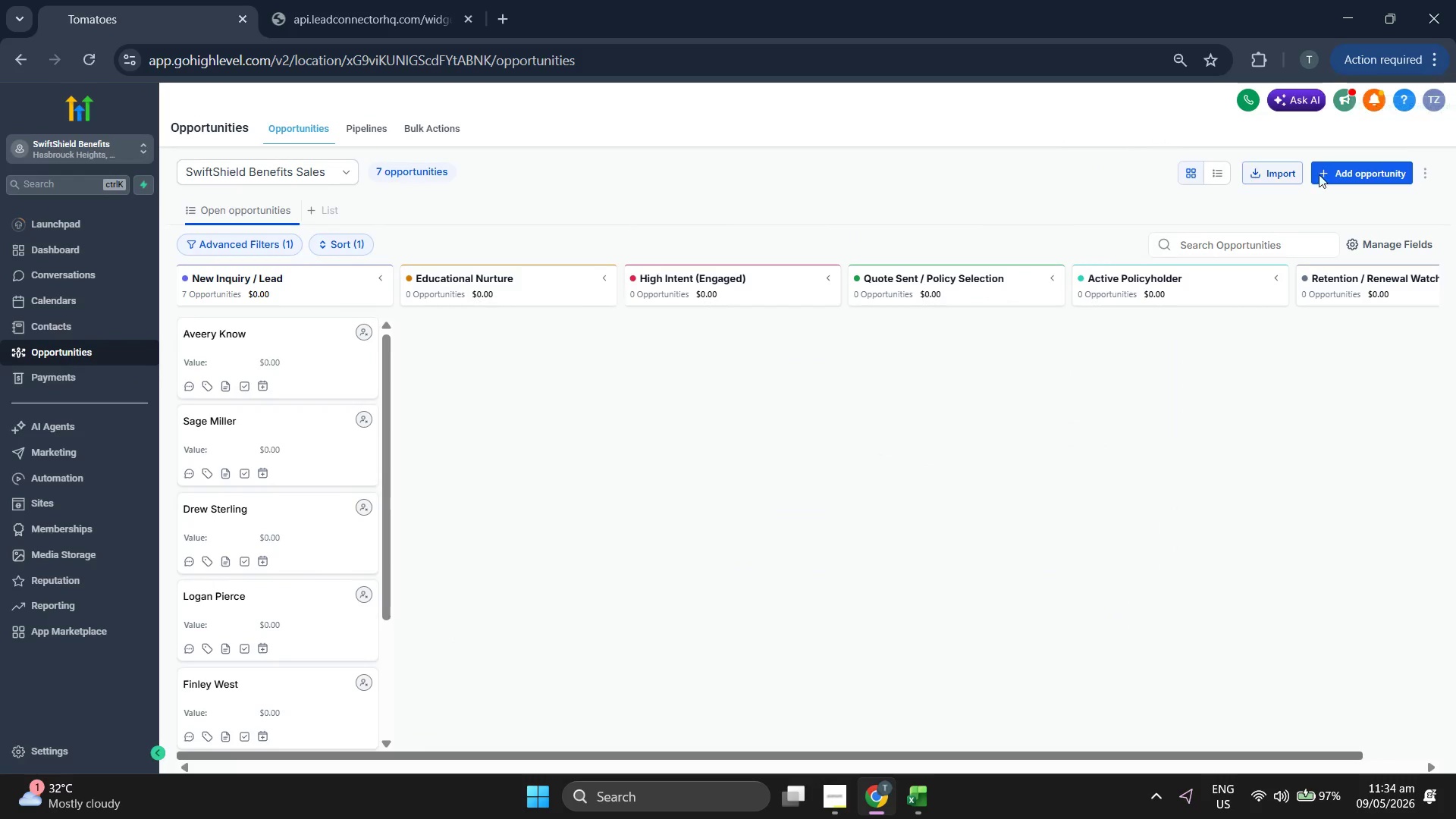 
left_click([1360, 181])
 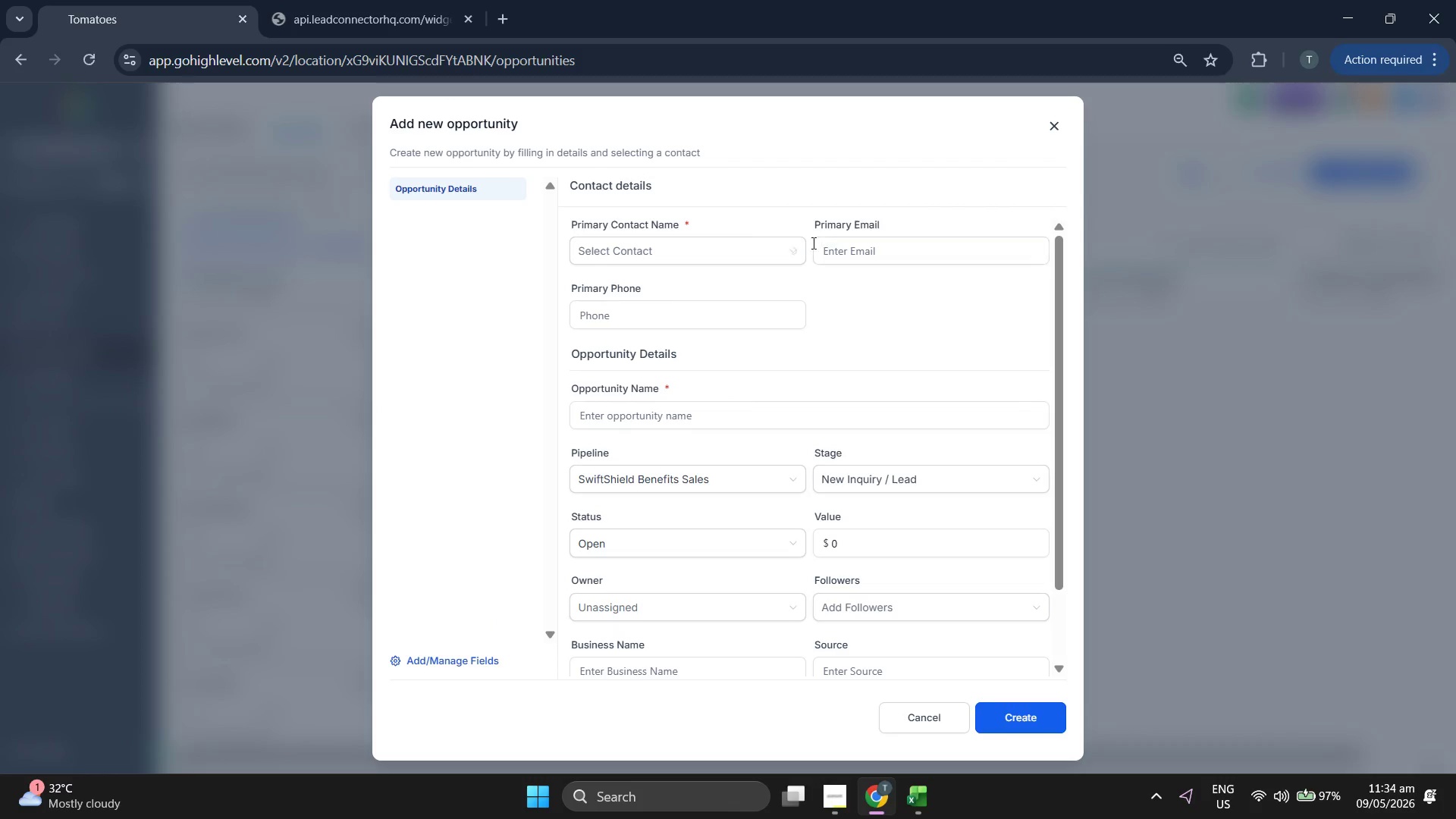 
left_click([719, 251])
 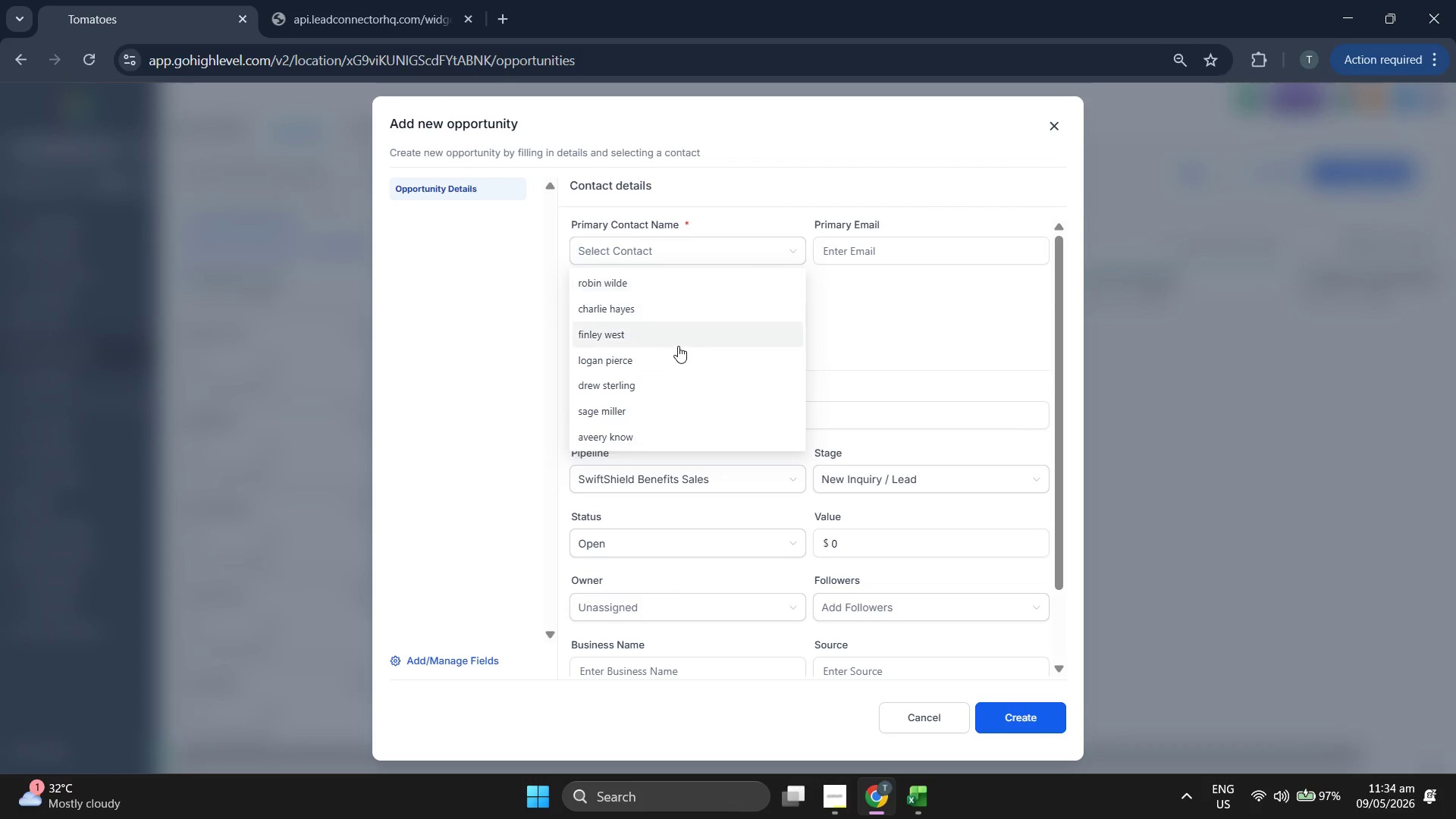 
scroll: coordinate [678, 346], scroll_direction: down, amount: 1.0
 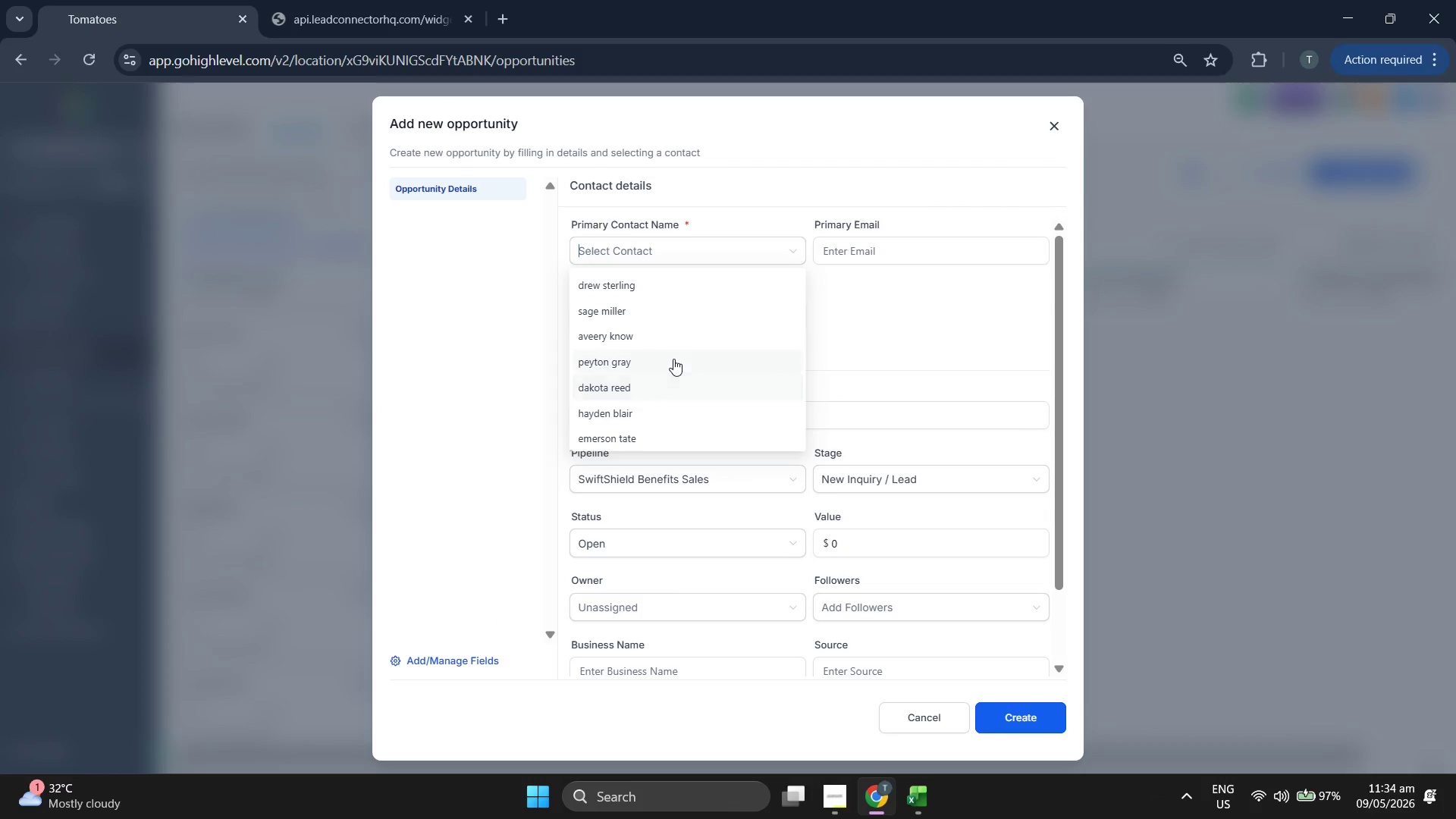 
wait(5.83)
 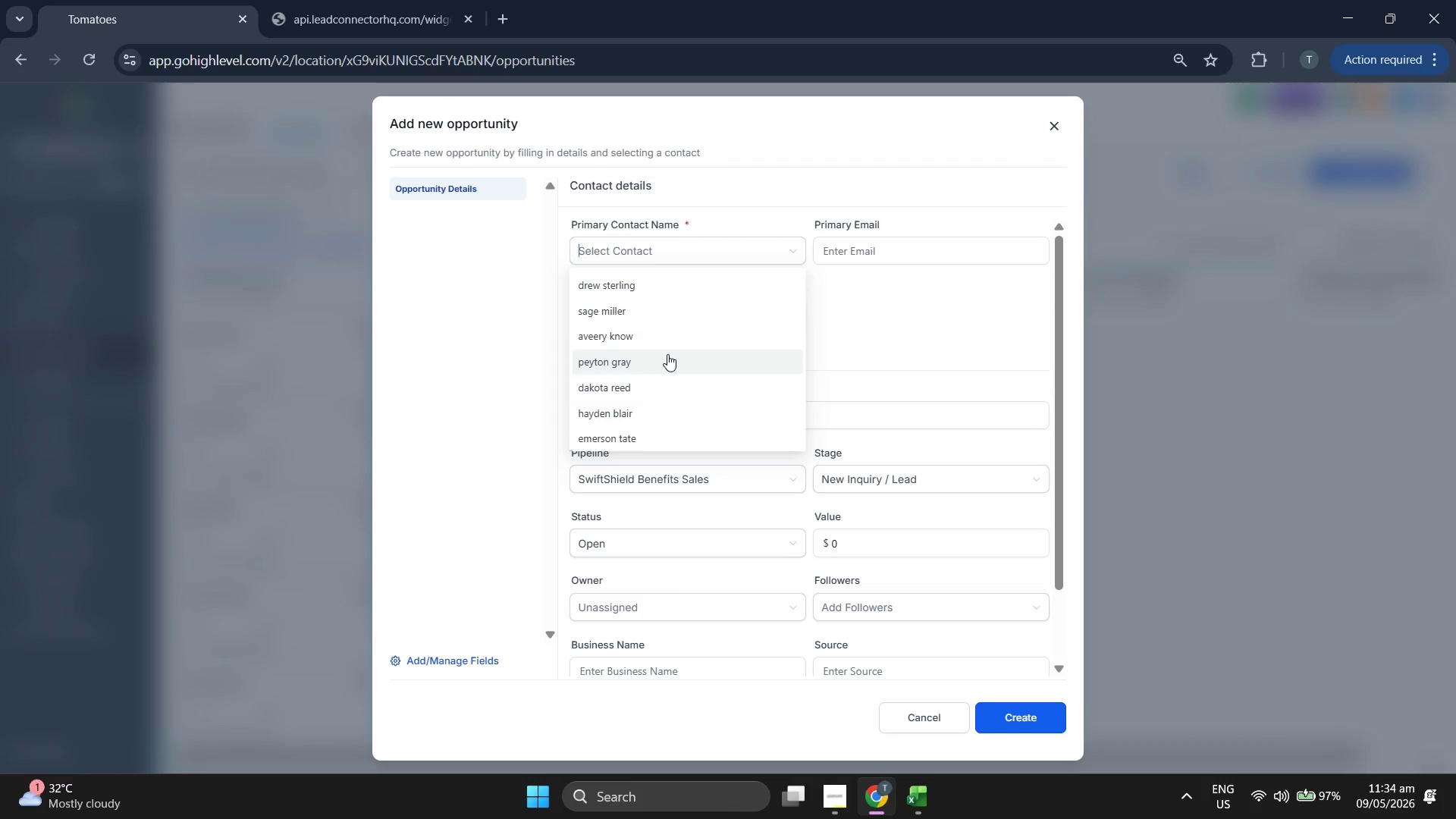 
left_click([673, 359])
 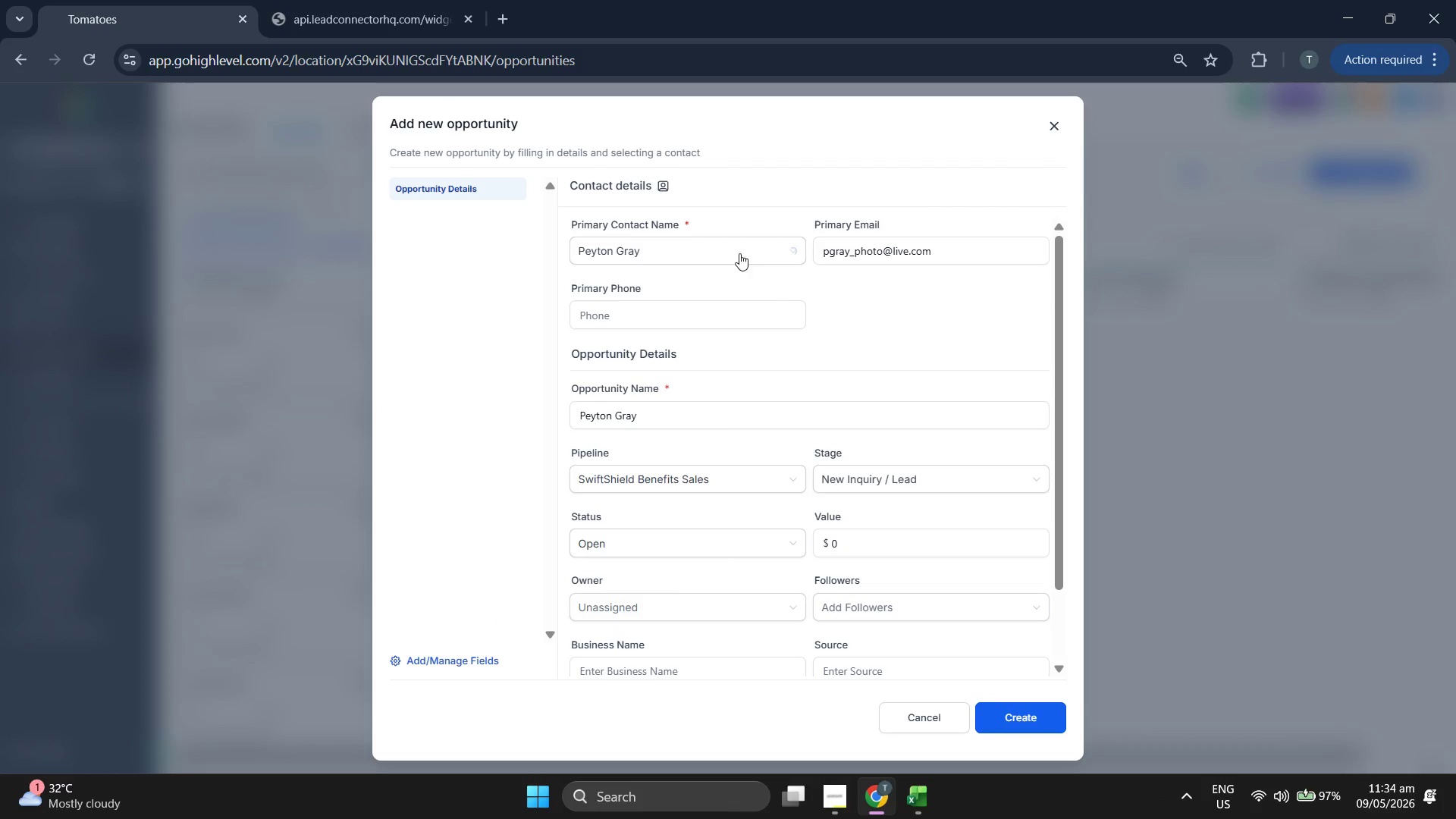 
left_click([669, 249])
 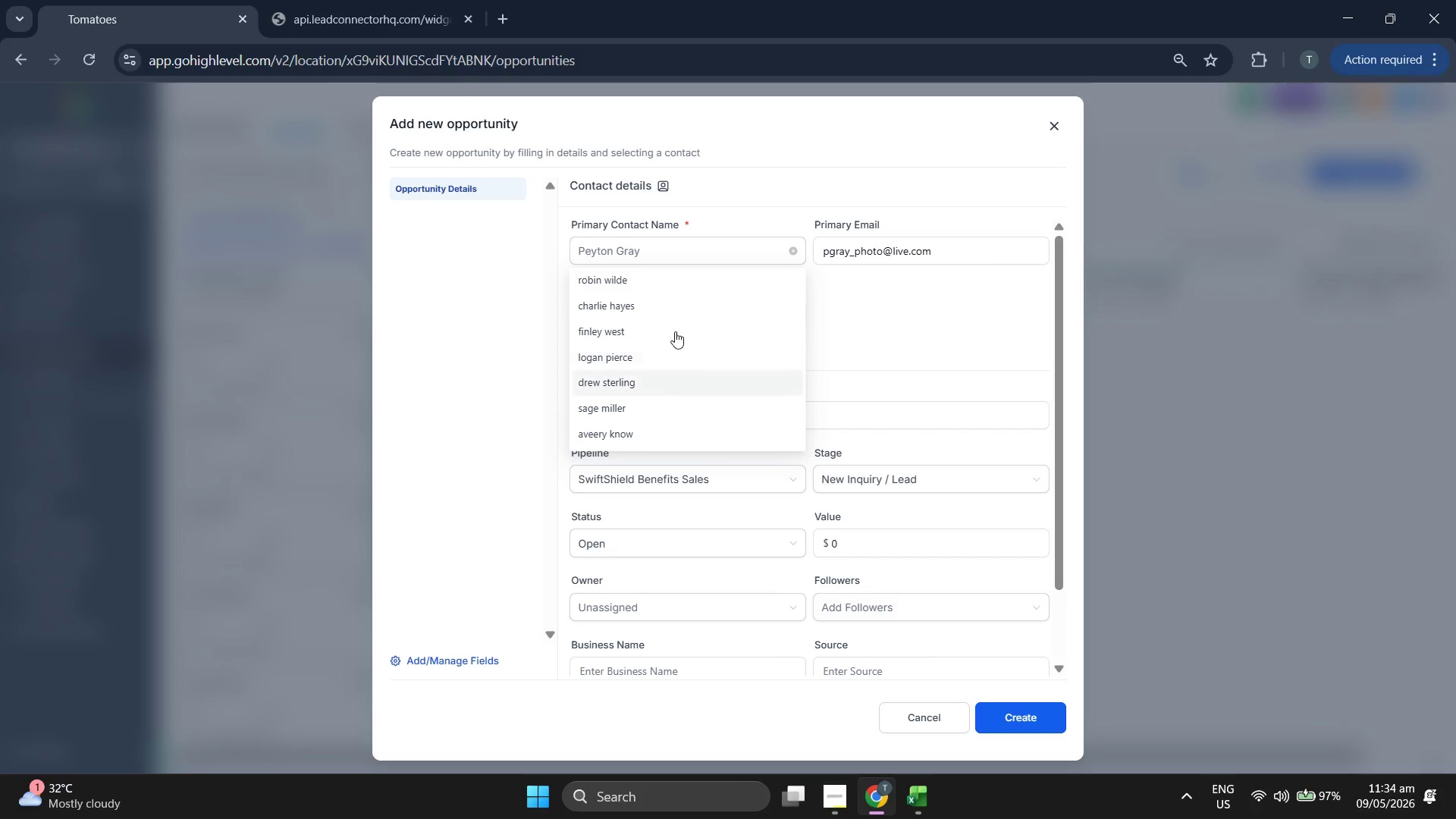 
scroll: coordinate [672, 389], scroll_direction: down, amount: 1.0
 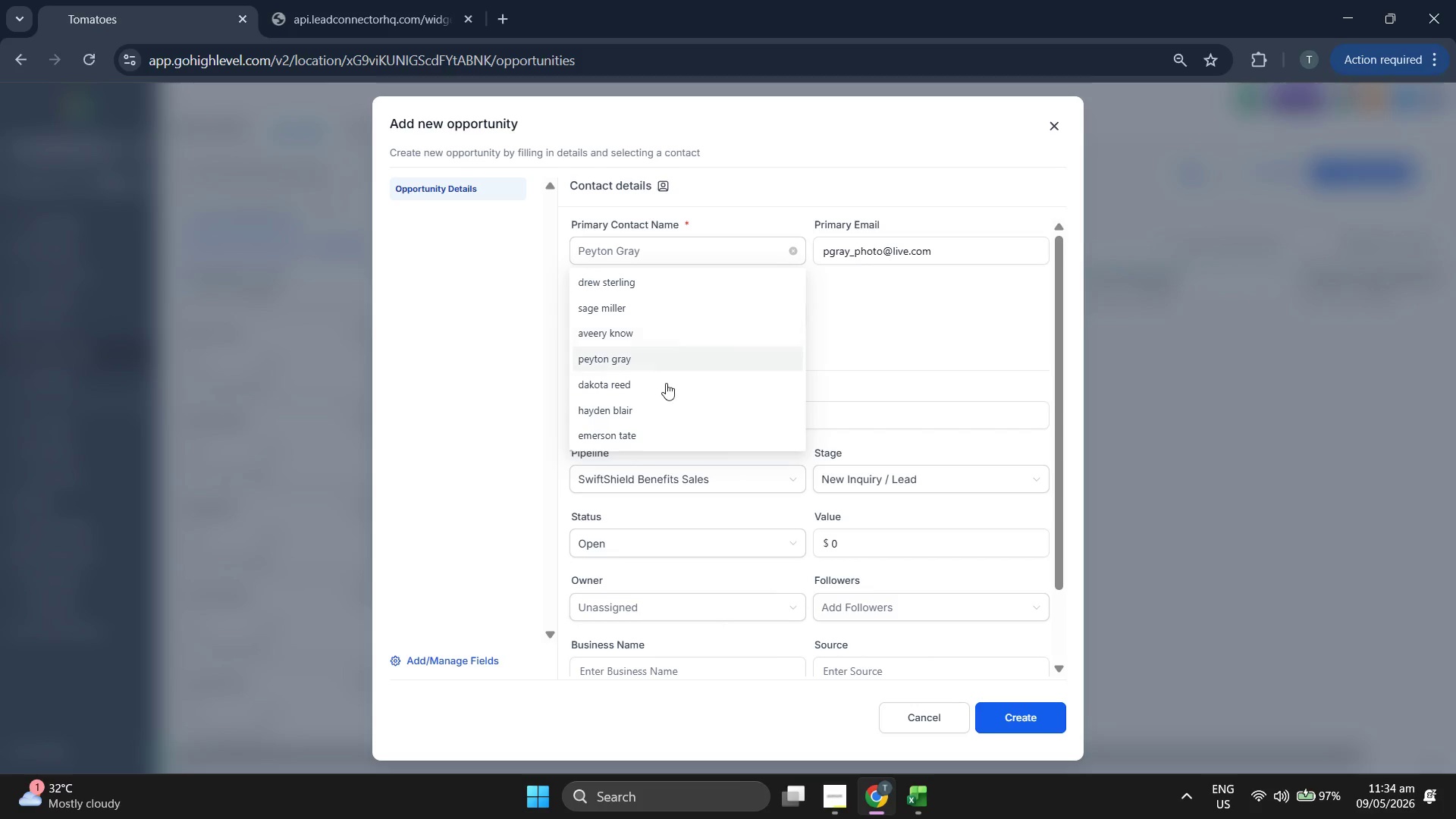 
left_click([666, 390])
 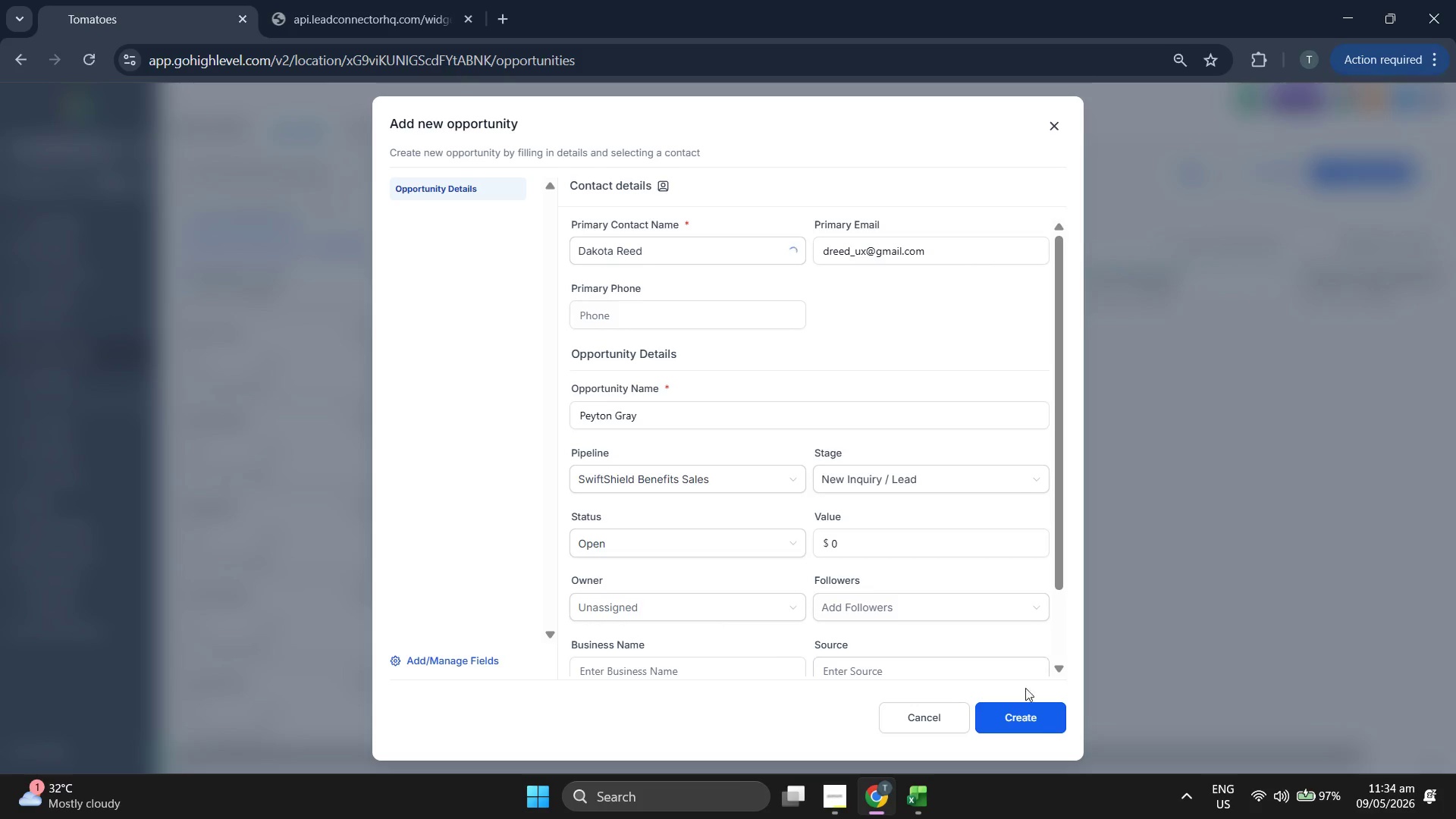 
left_click([1039, 729])
 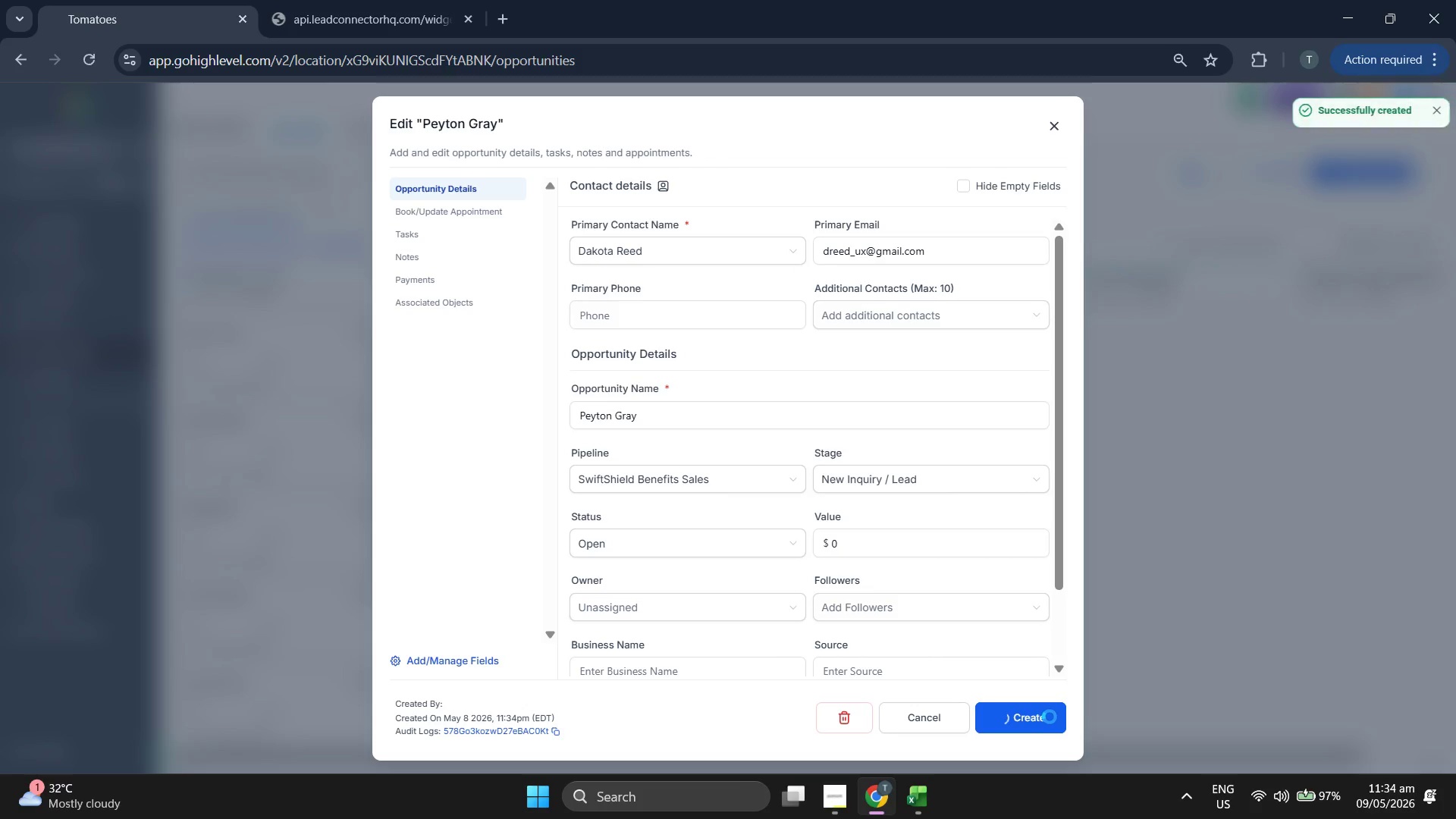 
left_click([1052, 716])
 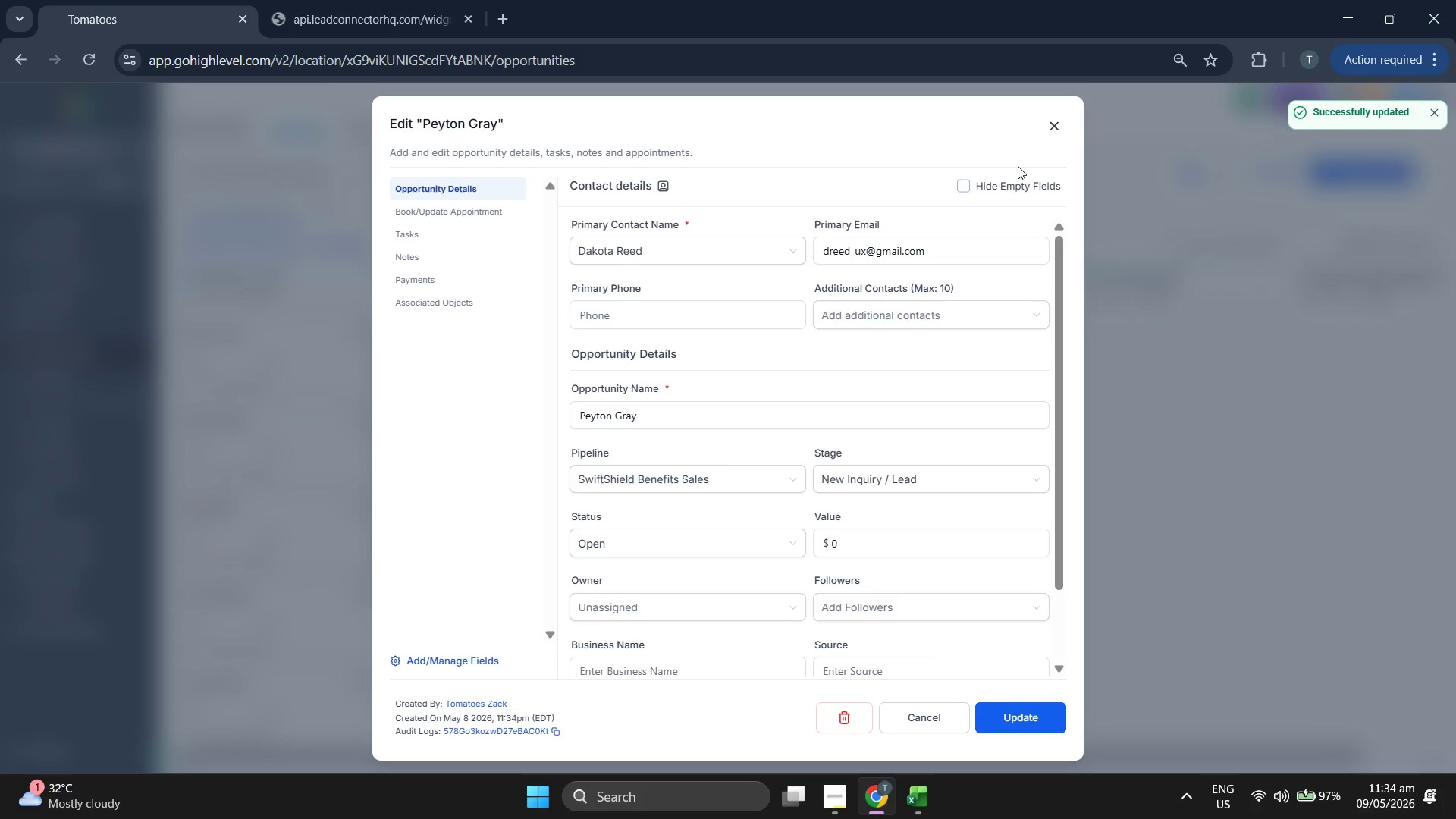 
left_click([1046, 127])
 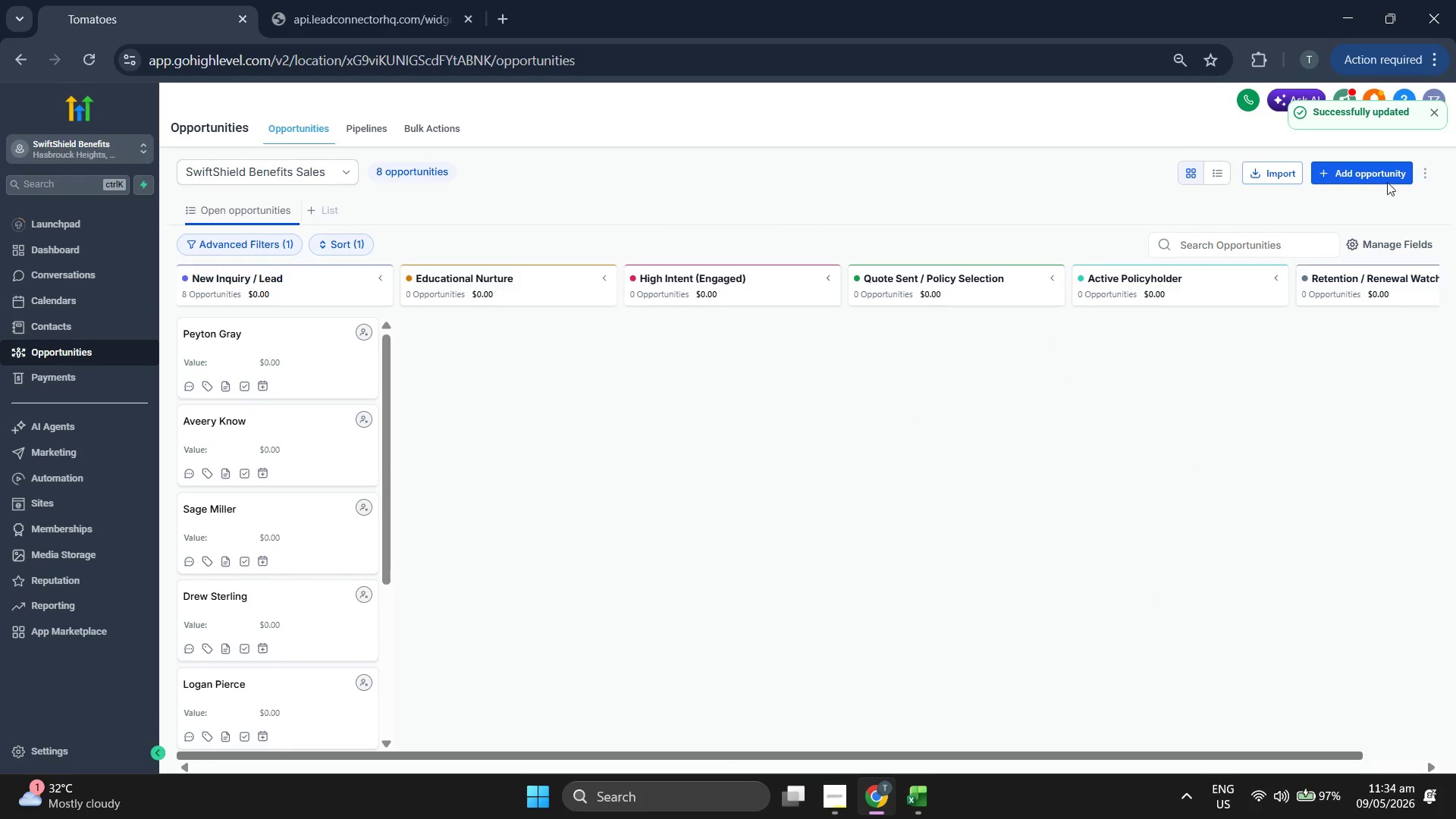 
left_click([1353, 157])
 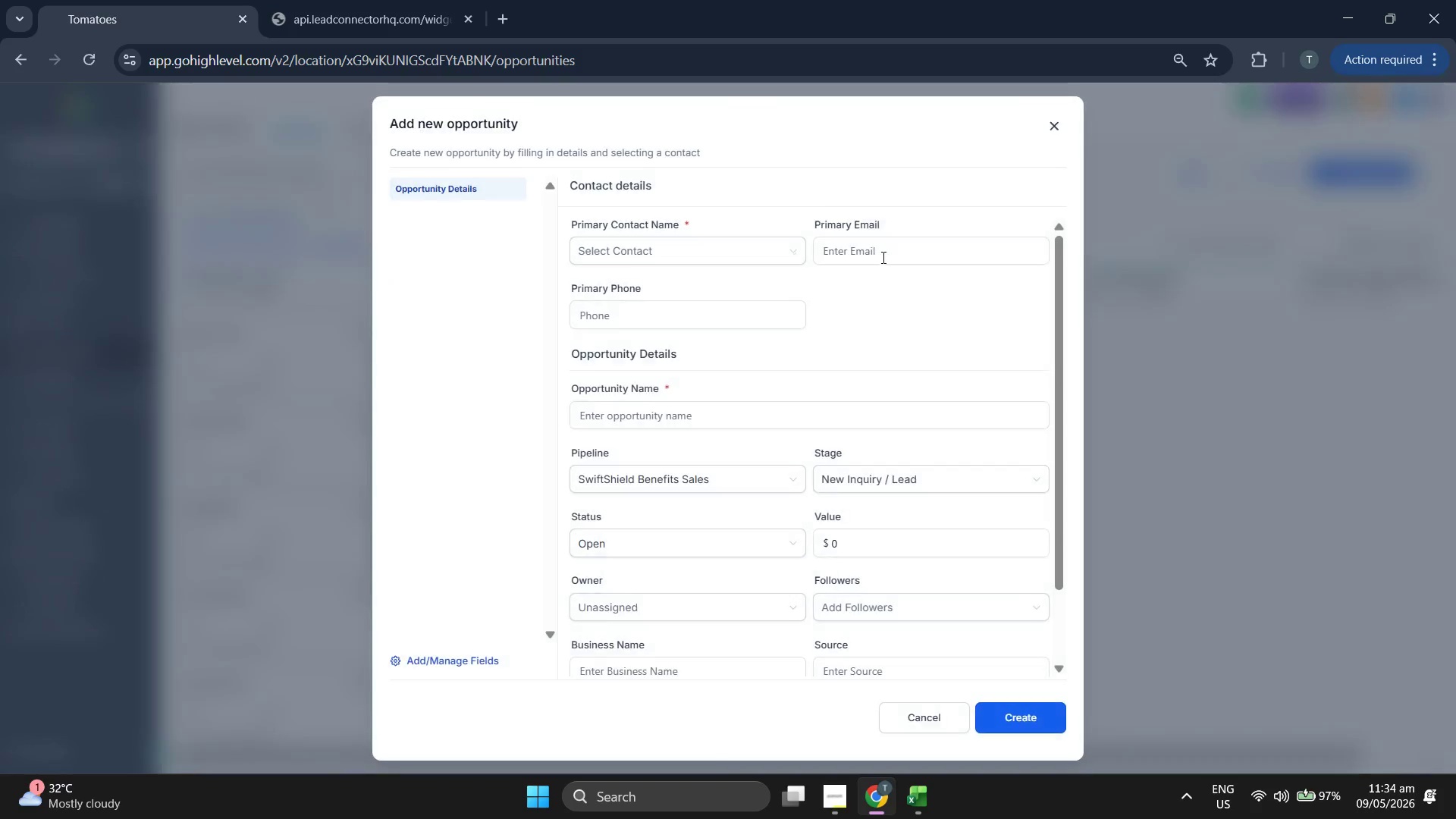 
left_click([695, 243])
 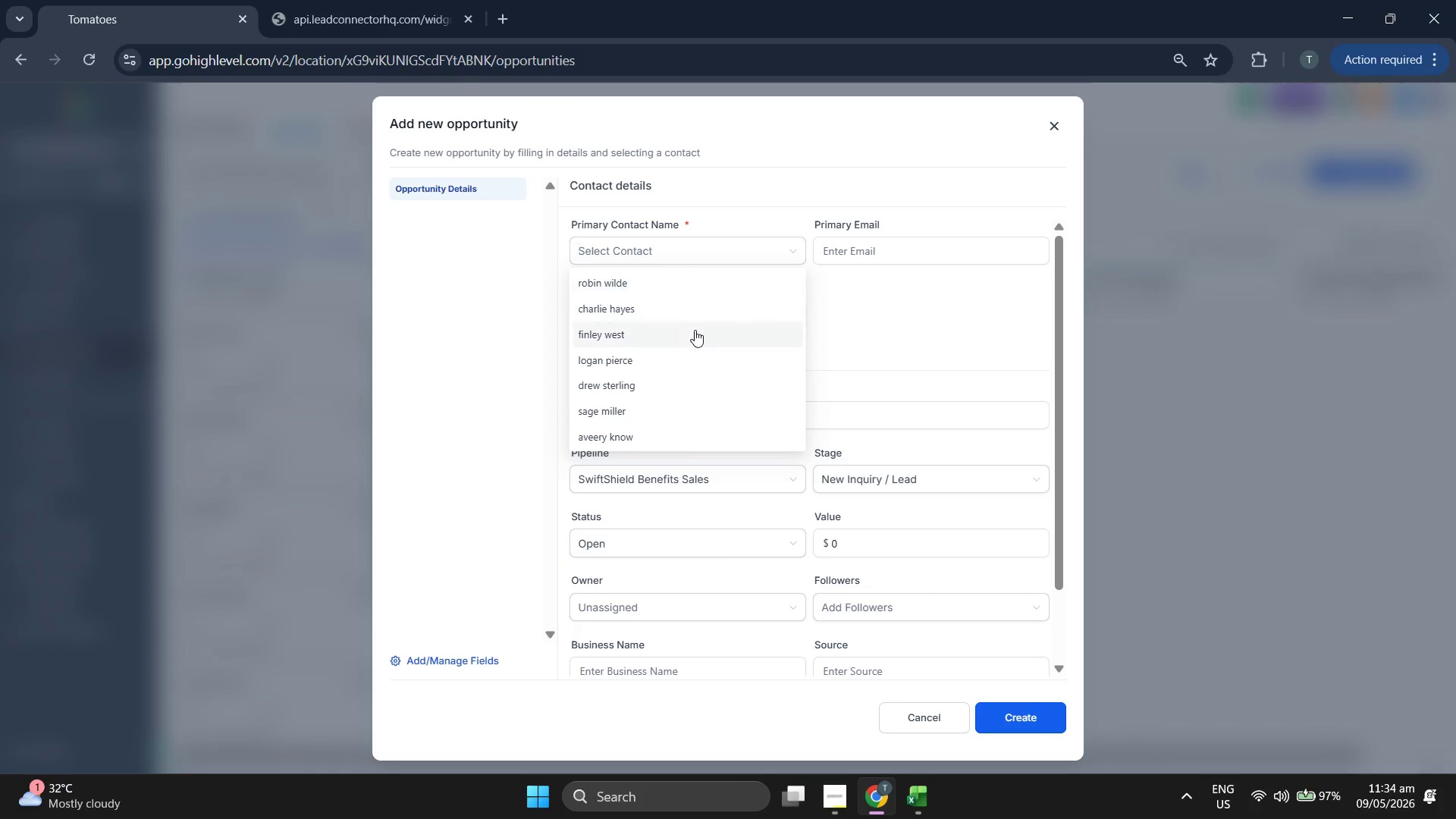 
scroll: coordinate [695, 330], scroll_direction: down, amount: 1.0
 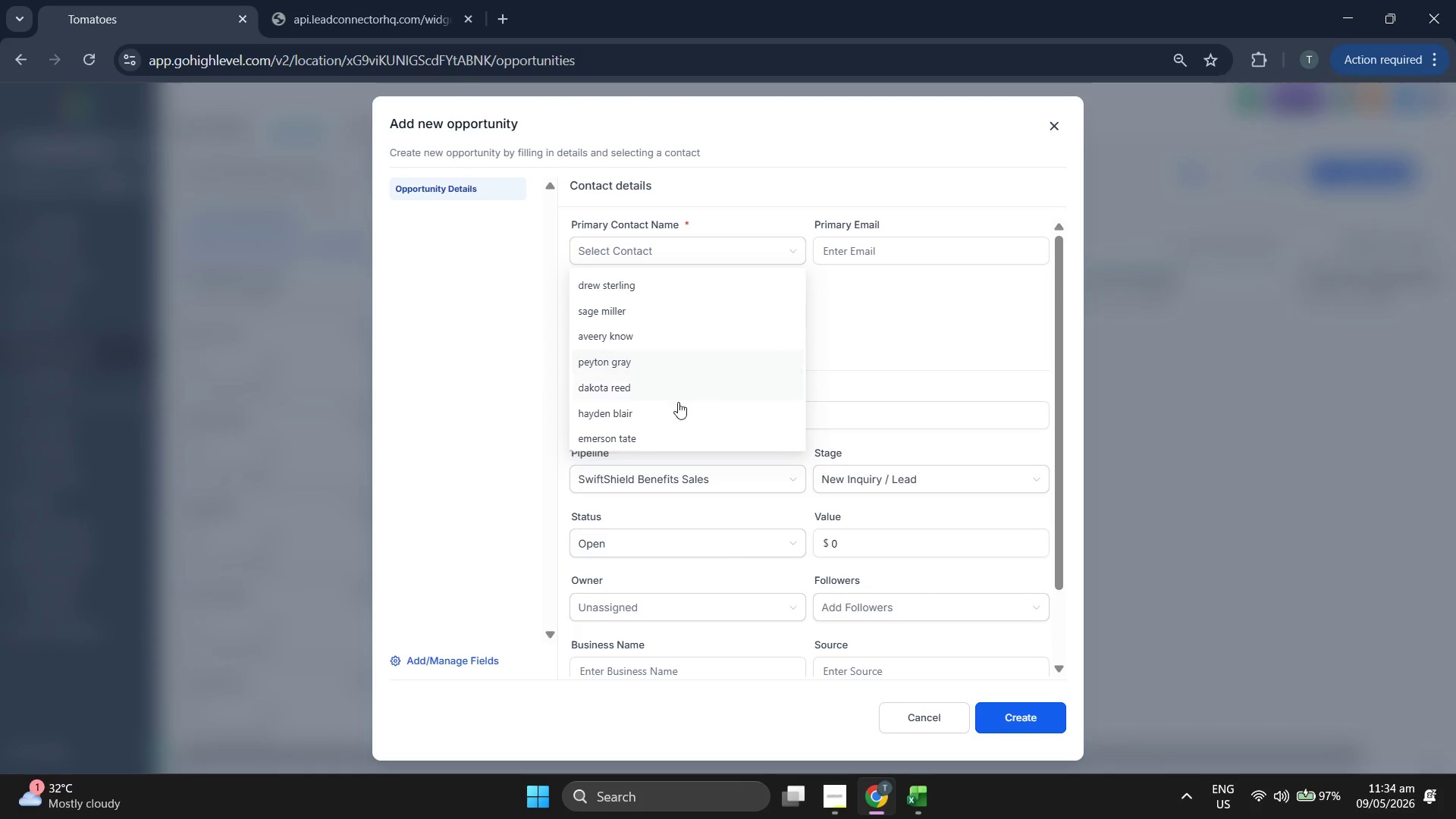 
left_click([676, 410])
 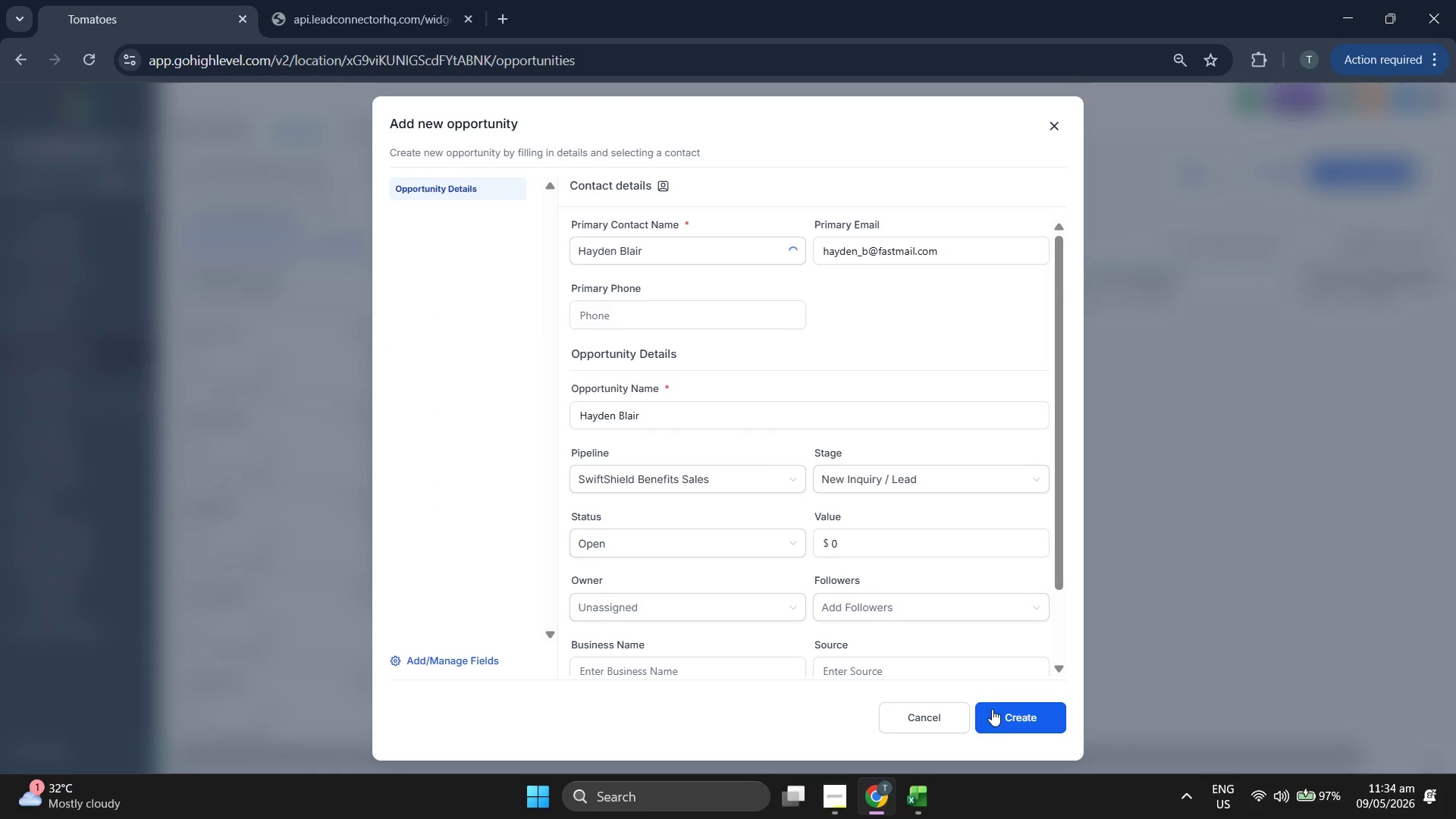 
left_click([1014, 728])
 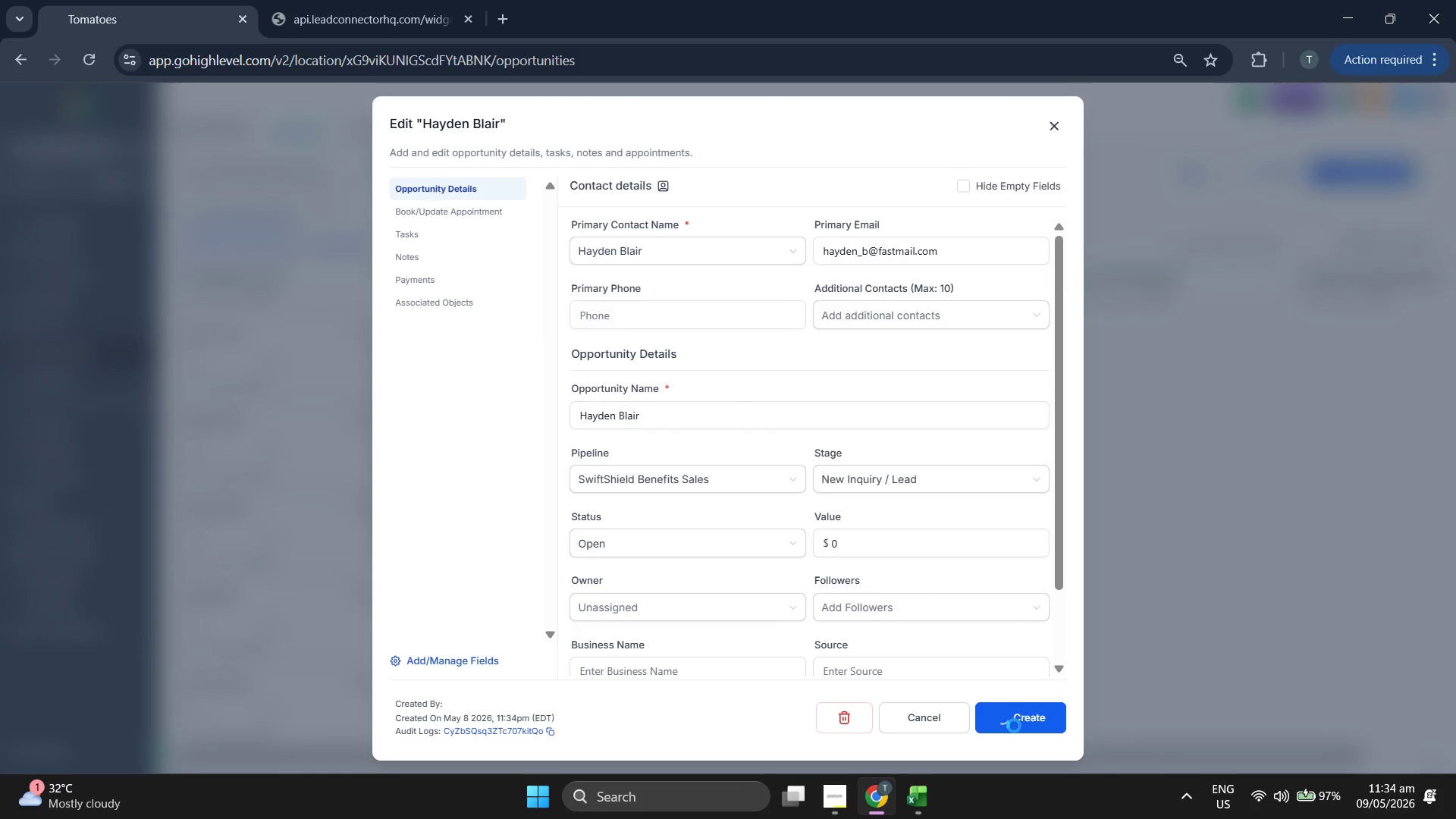 
left_click([1014, 726])
 